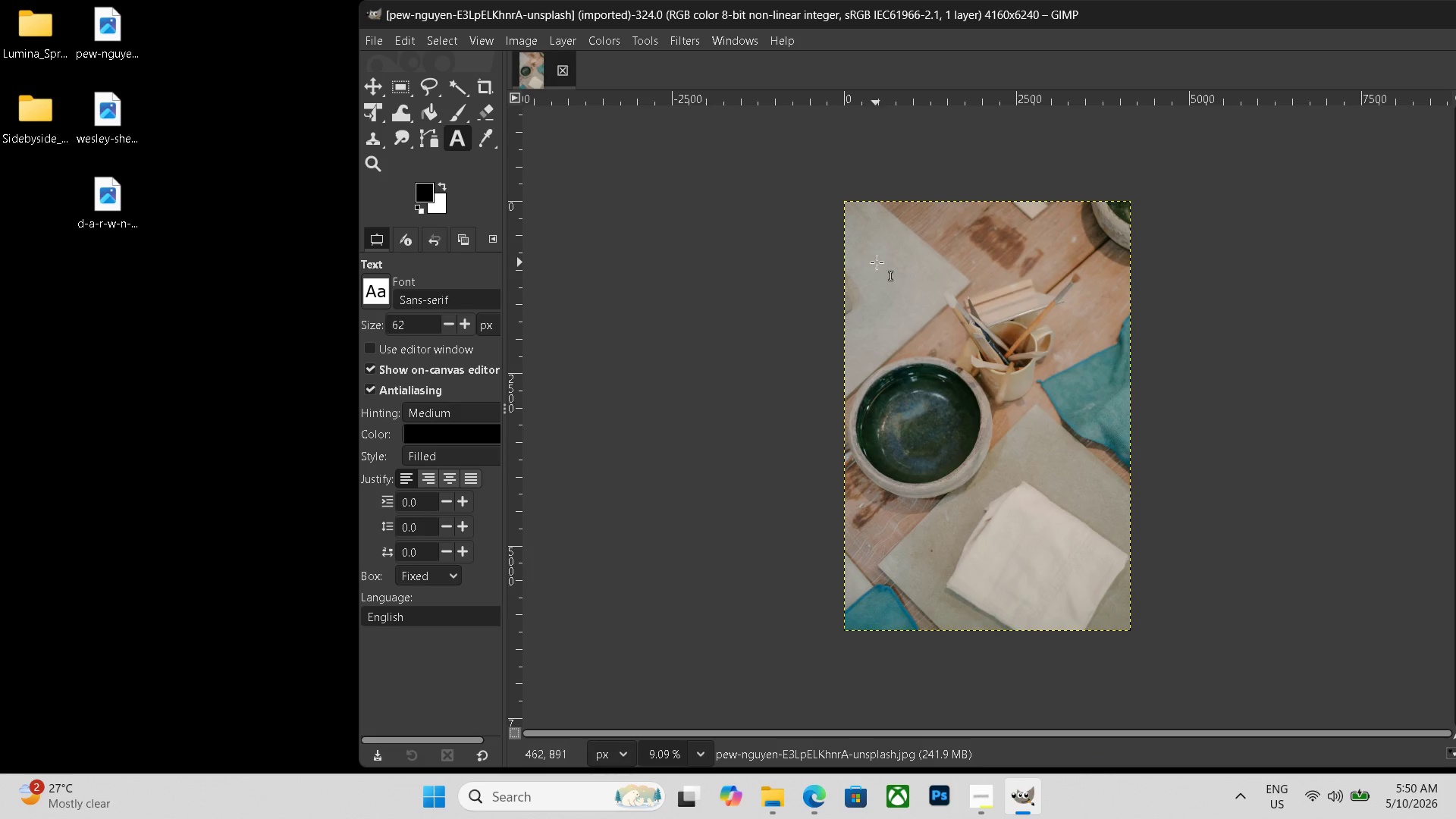 
key(Control+Shift+E)
 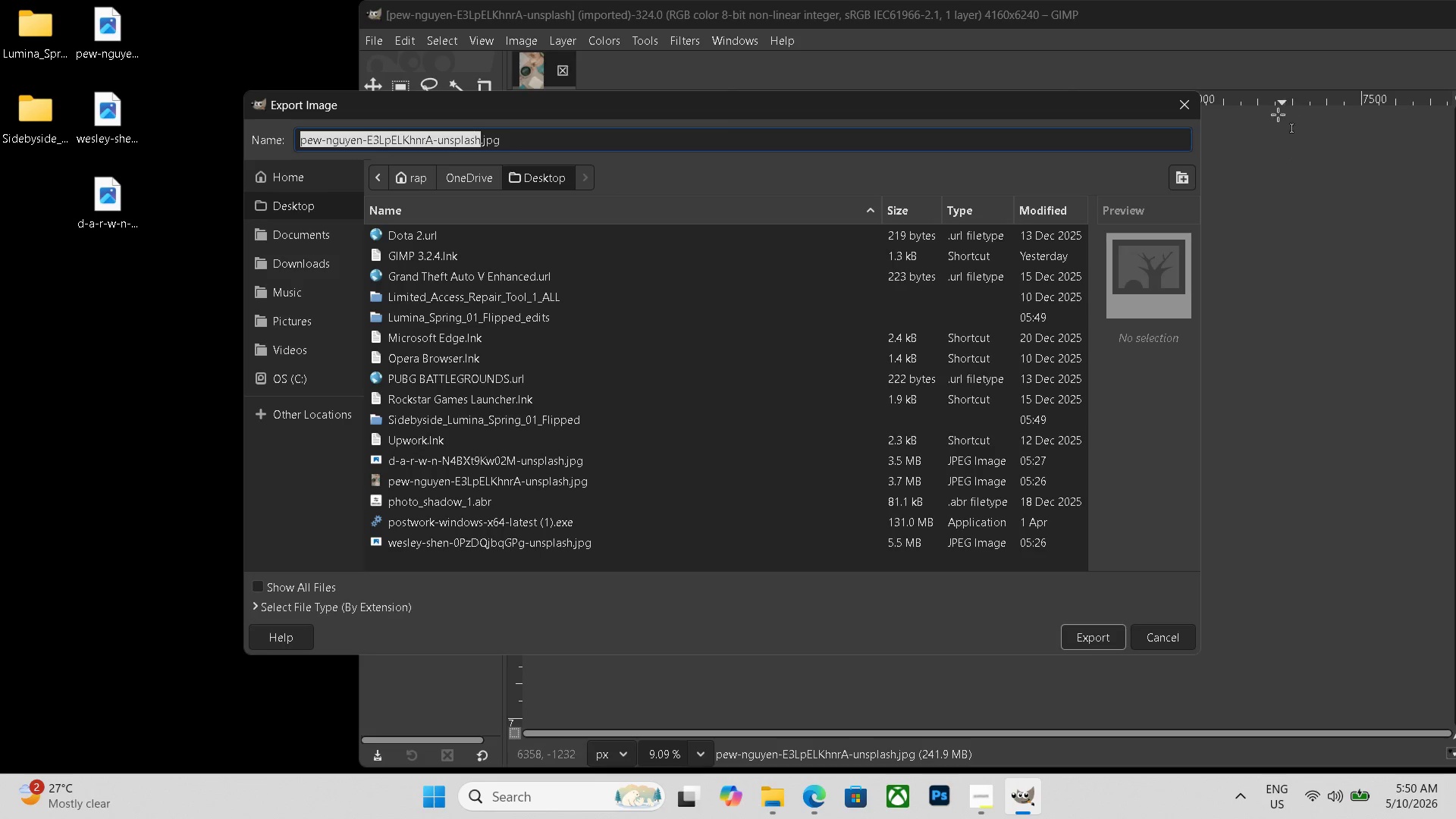 
left_click([1178, 109])
 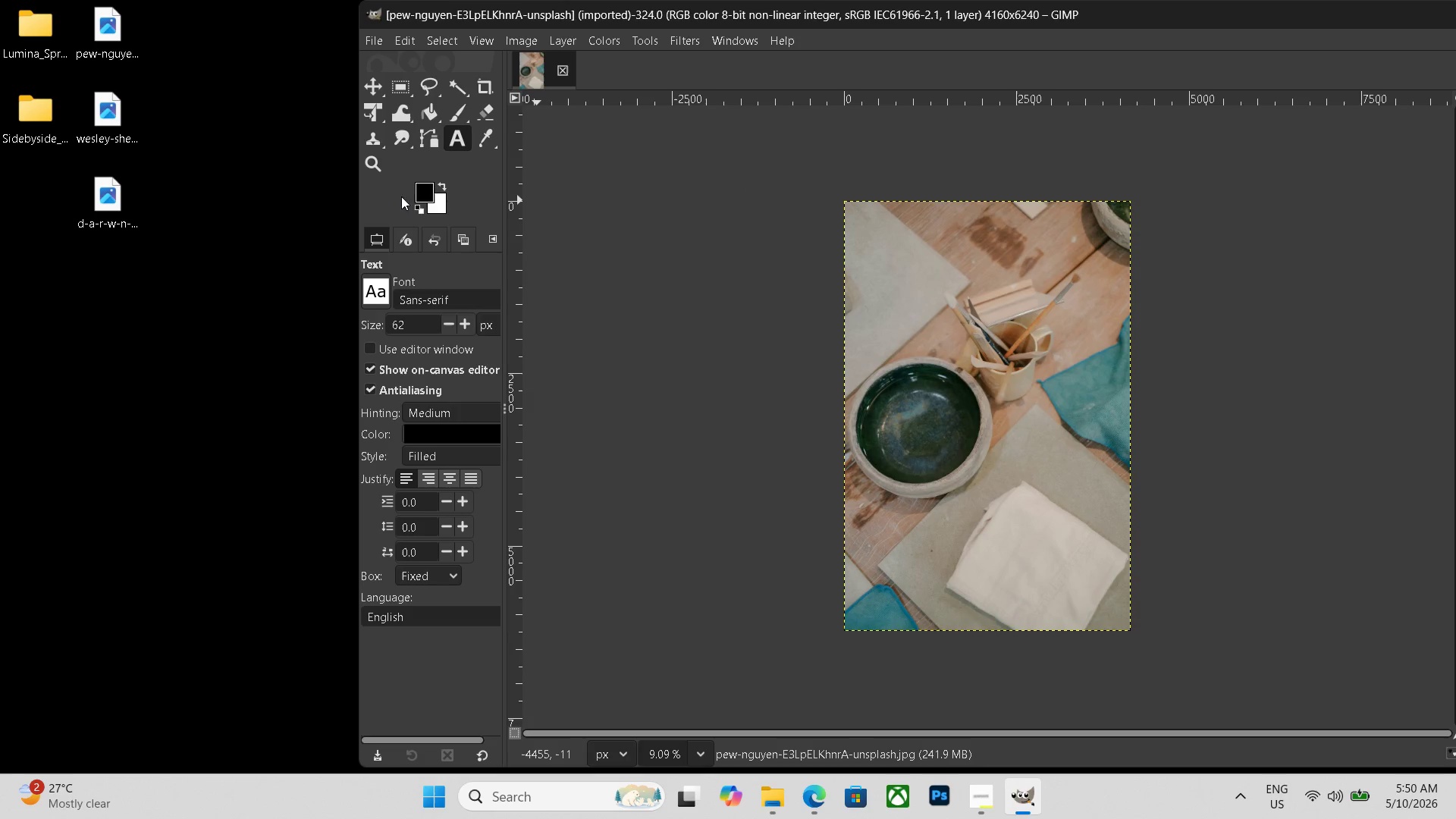 
double_click([22, 24])
 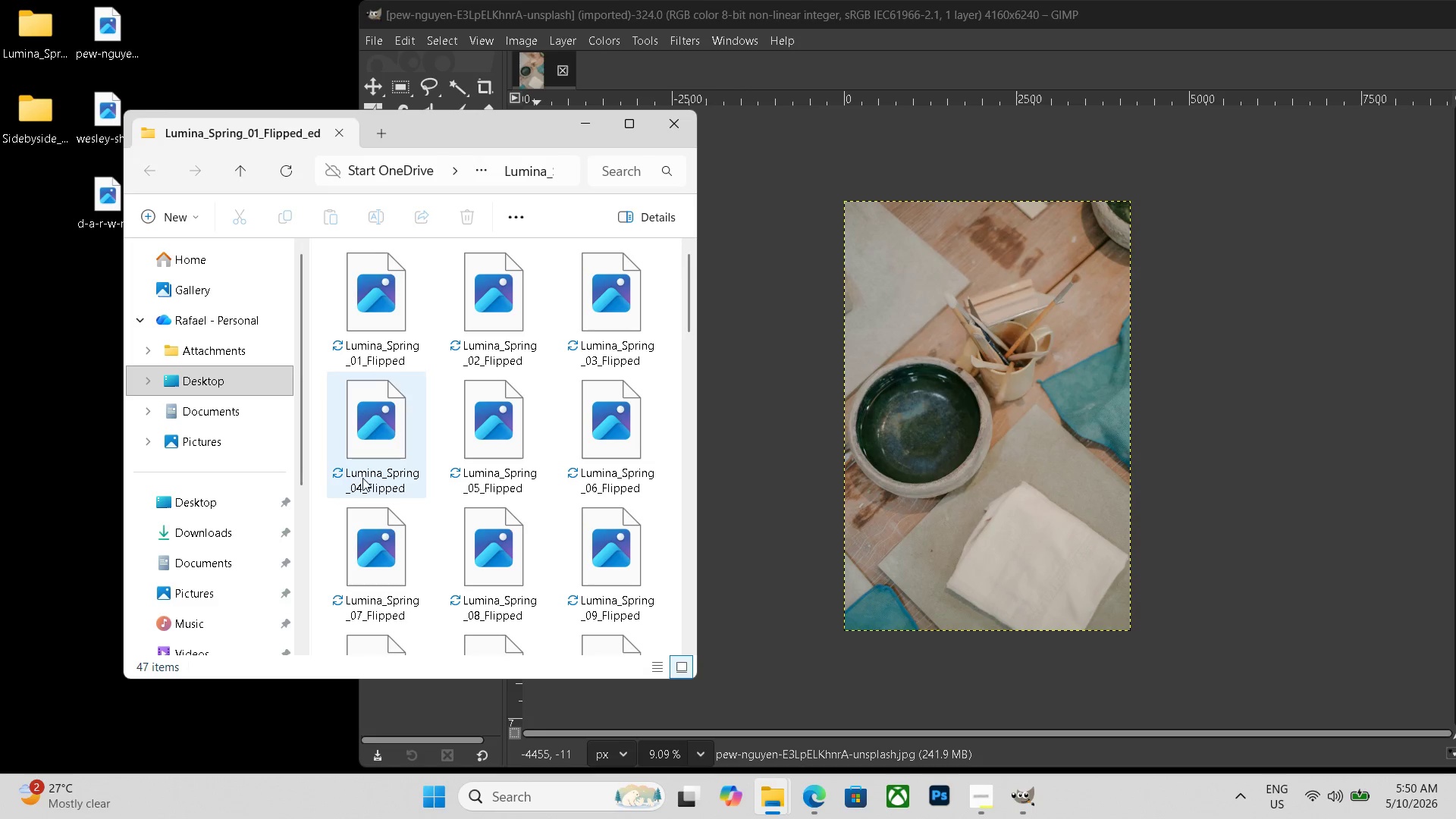 
left_click([512, 603])
 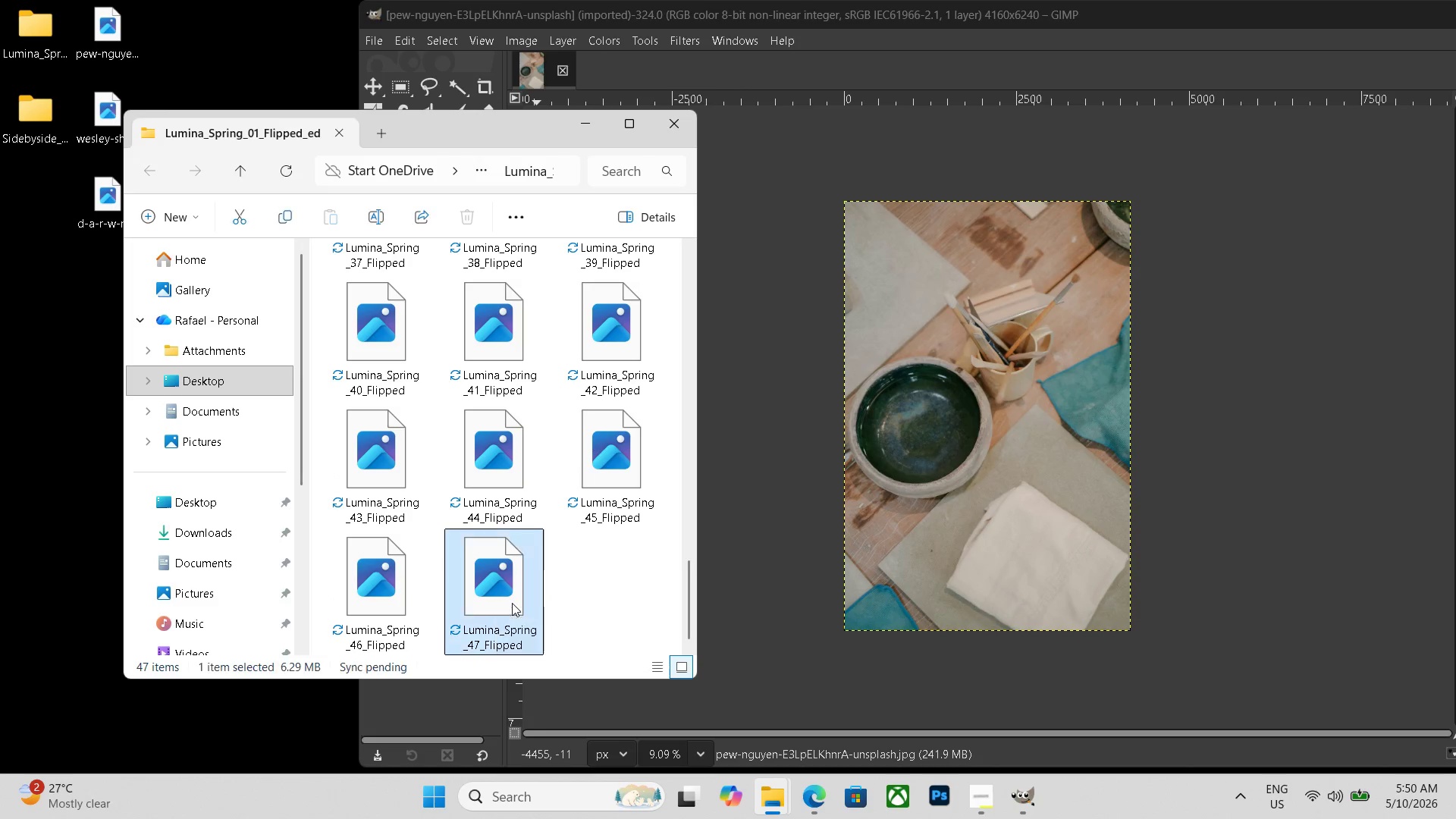 
scroll: coordinate [517, 610], scroll_direction: down, amount: 17.0
 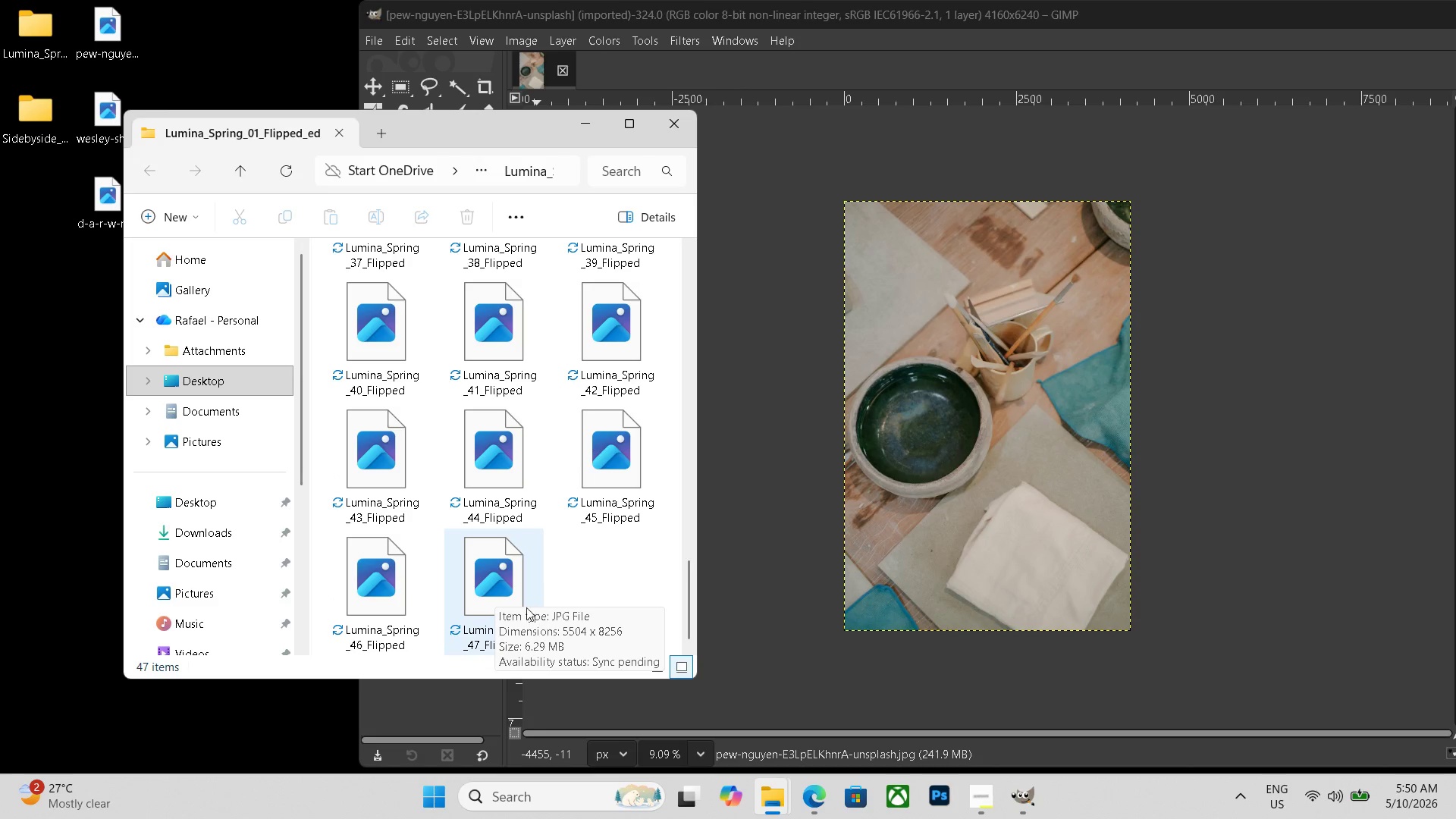 
double_click([512, 603])
 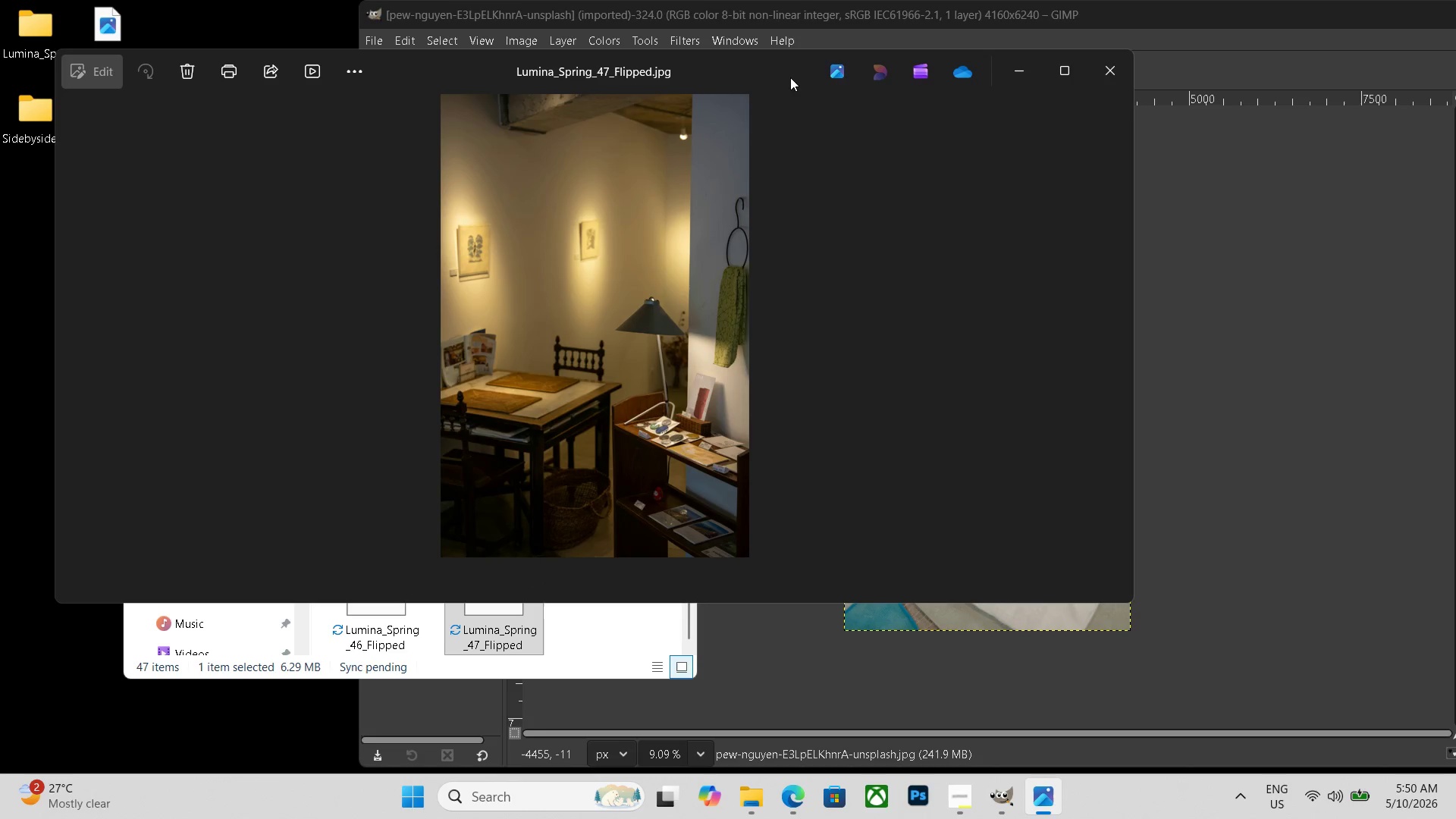 
left_click_drag(start_coordinate=[795, 62], to_coordinate=[680, 465])
 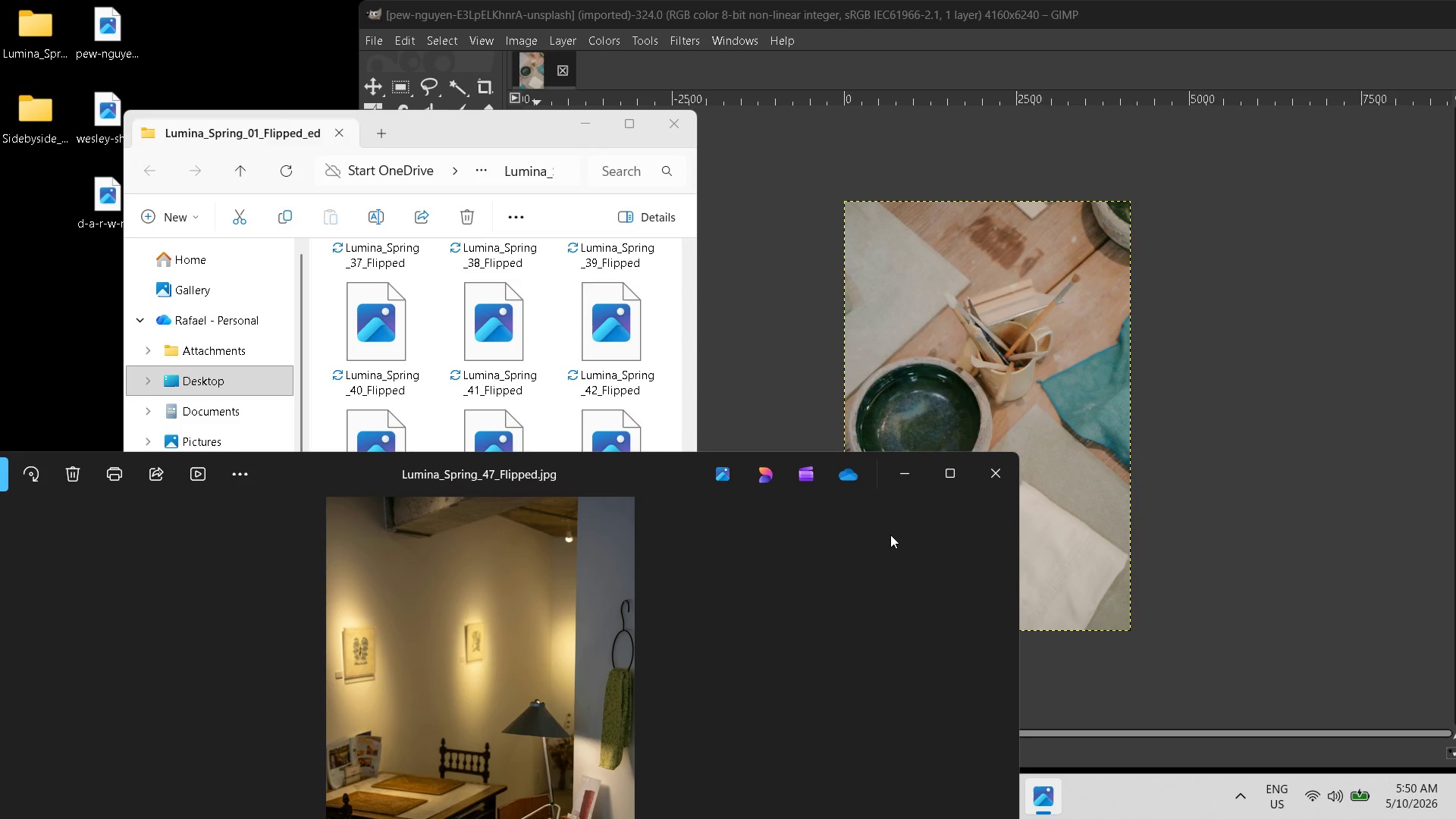 
key(ArrowLeft)
 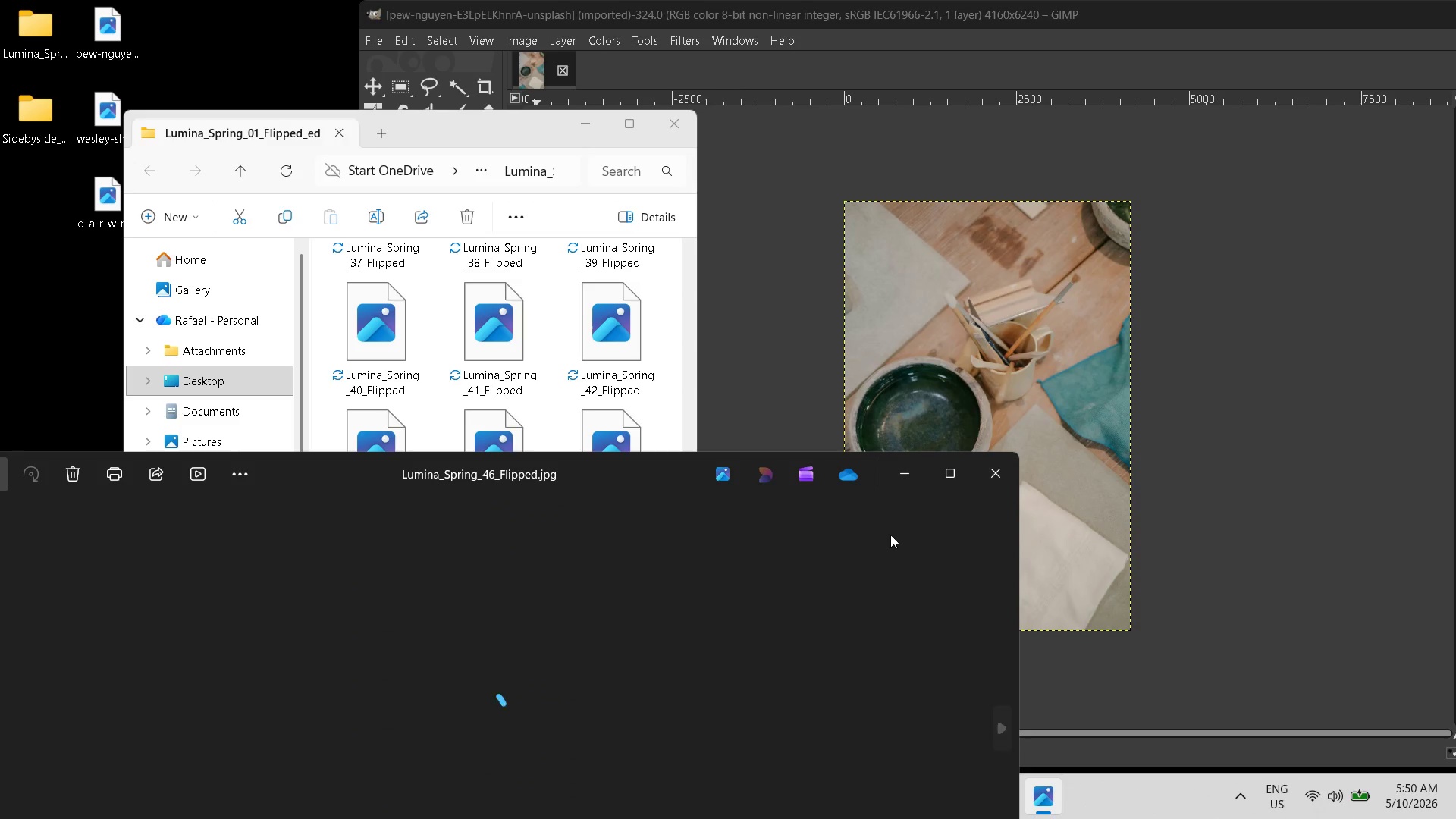 
left_click_drag(start_coordinate=[890, 535], to_coordinate=[893, 541])
 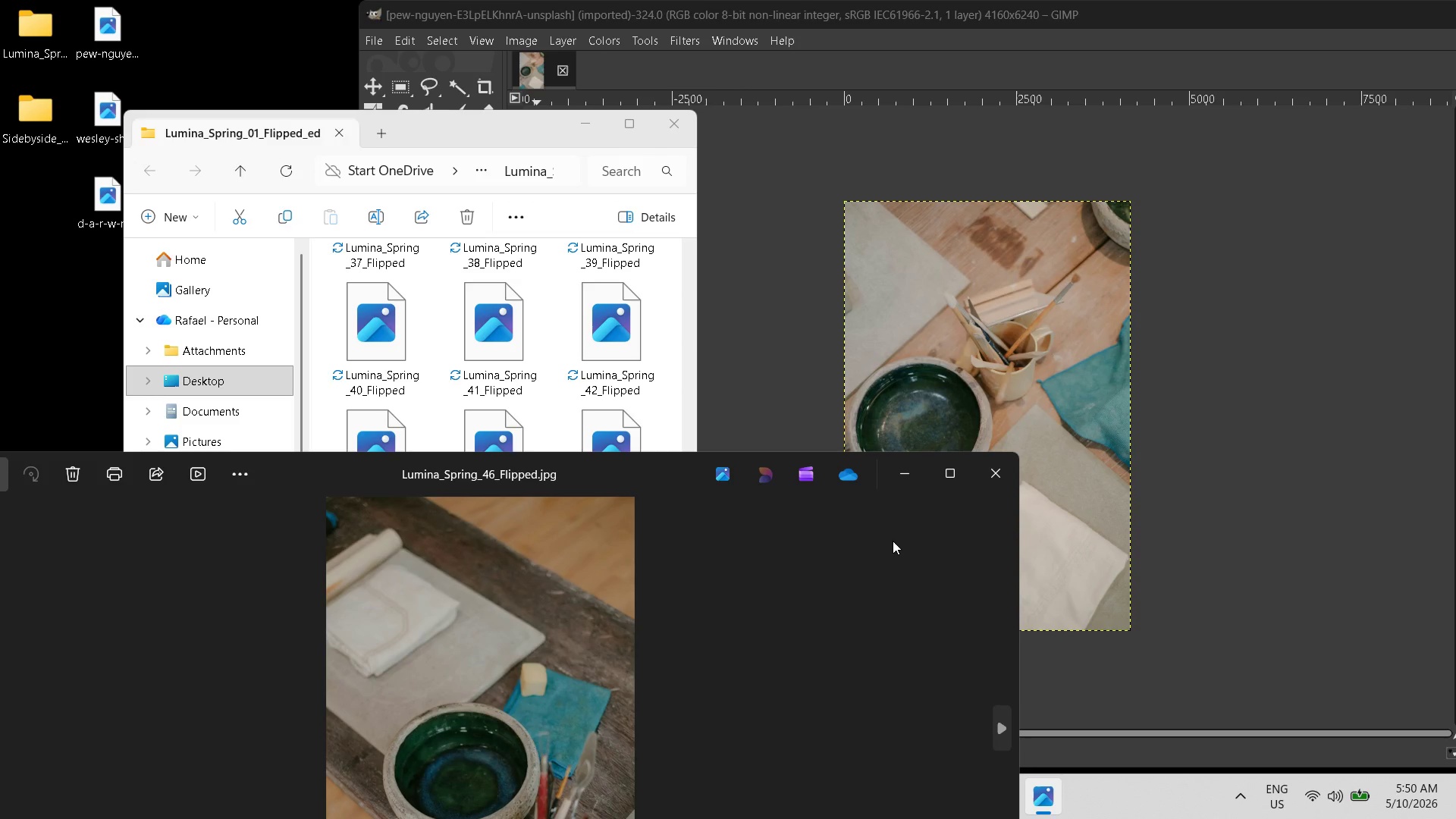 
key(ArrowLeft)
 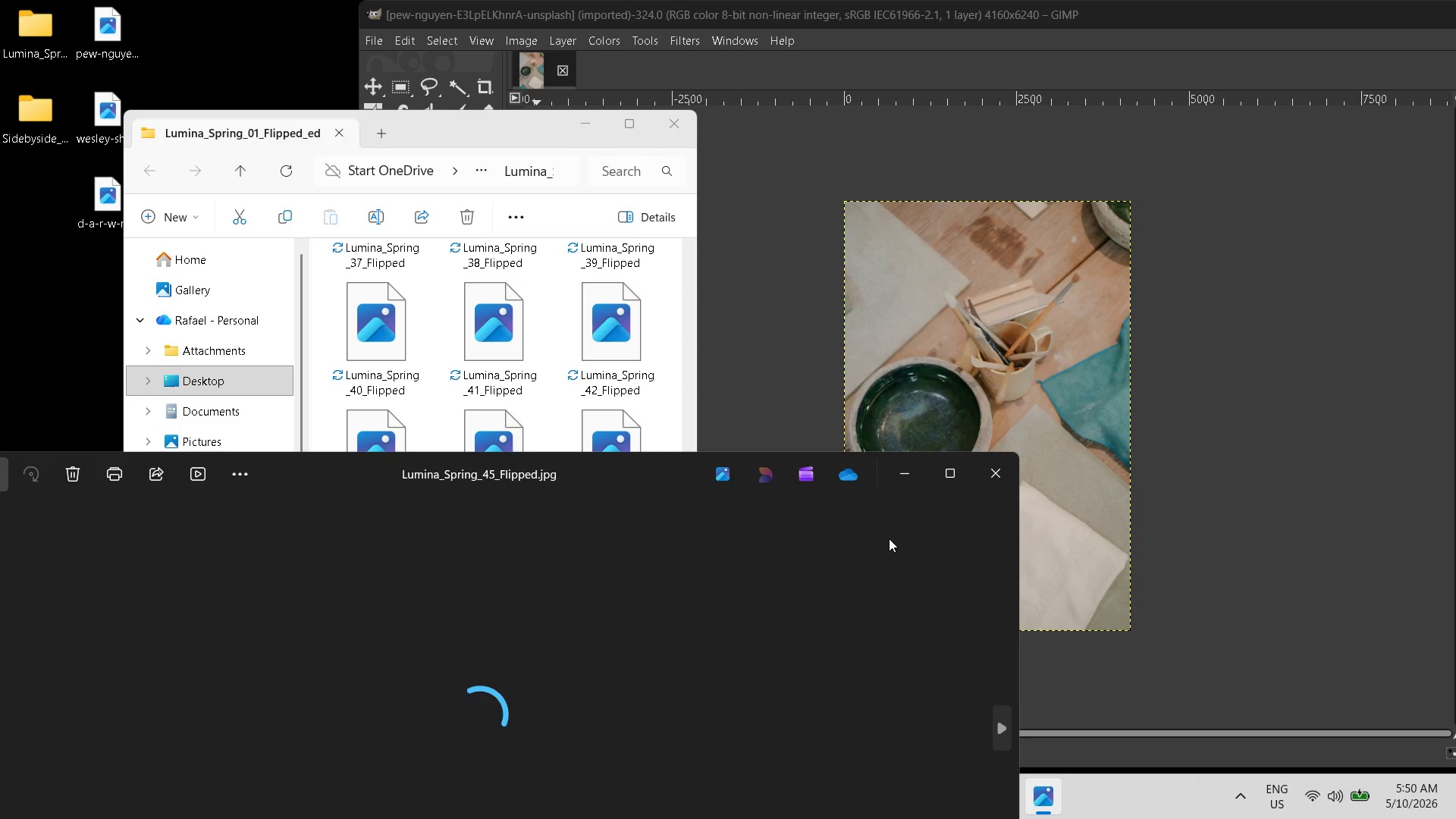 
key(ArrowRight)
 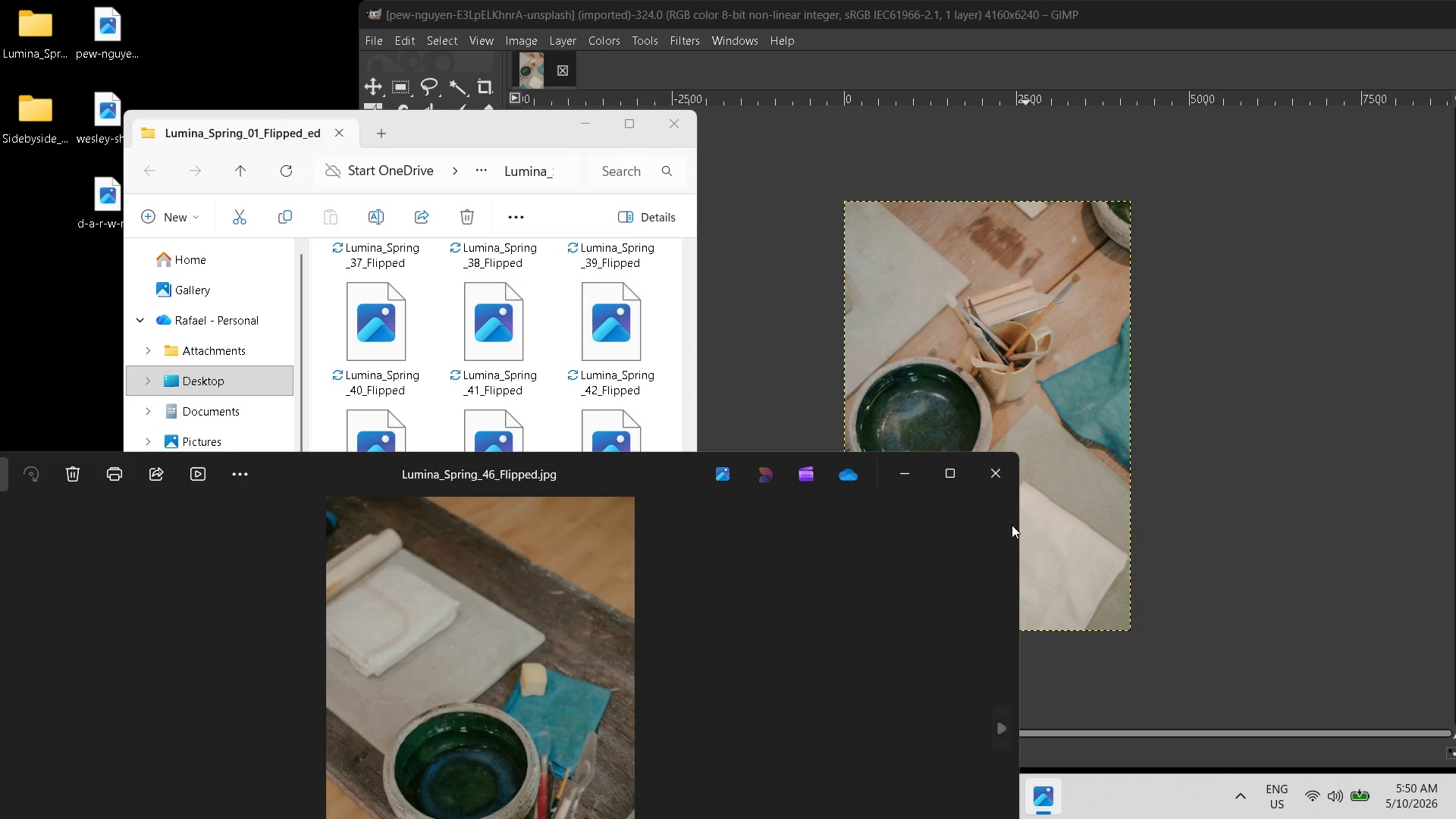 
scroll: coordinate [666, 646], scroll_direction: down, amount: 4.0
 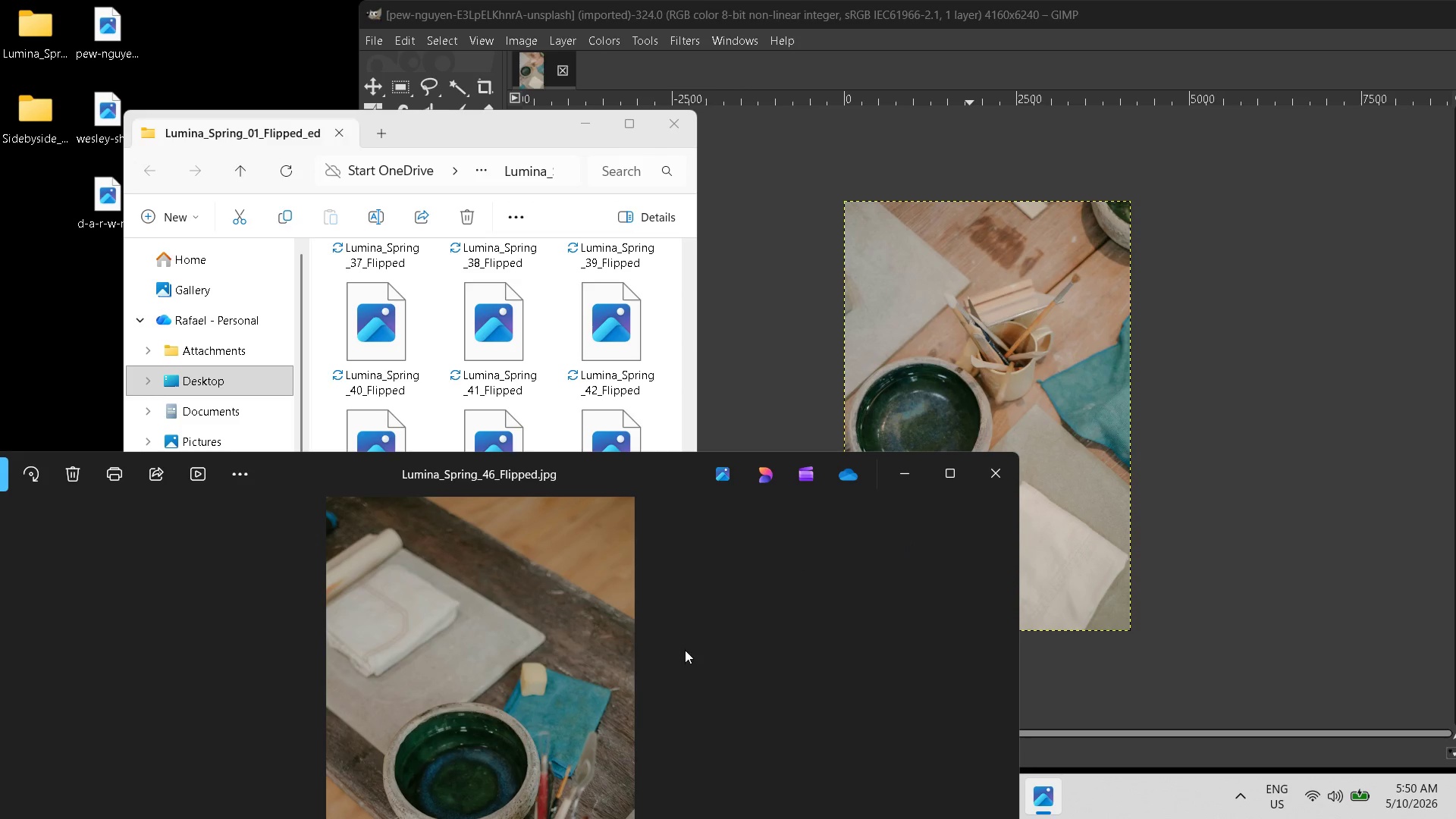 
wait(5.58)
 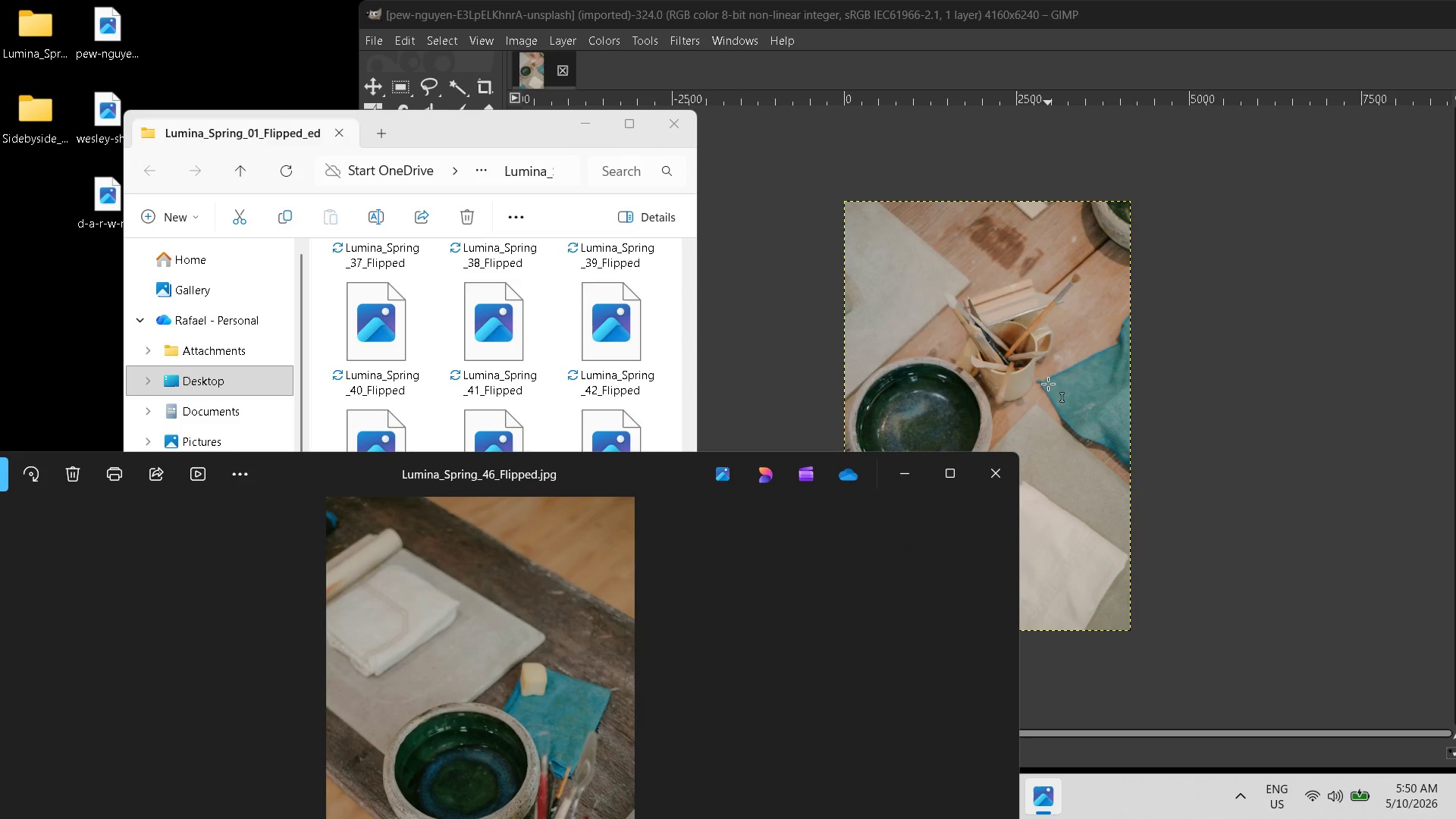 
left_click([1005, 480])
 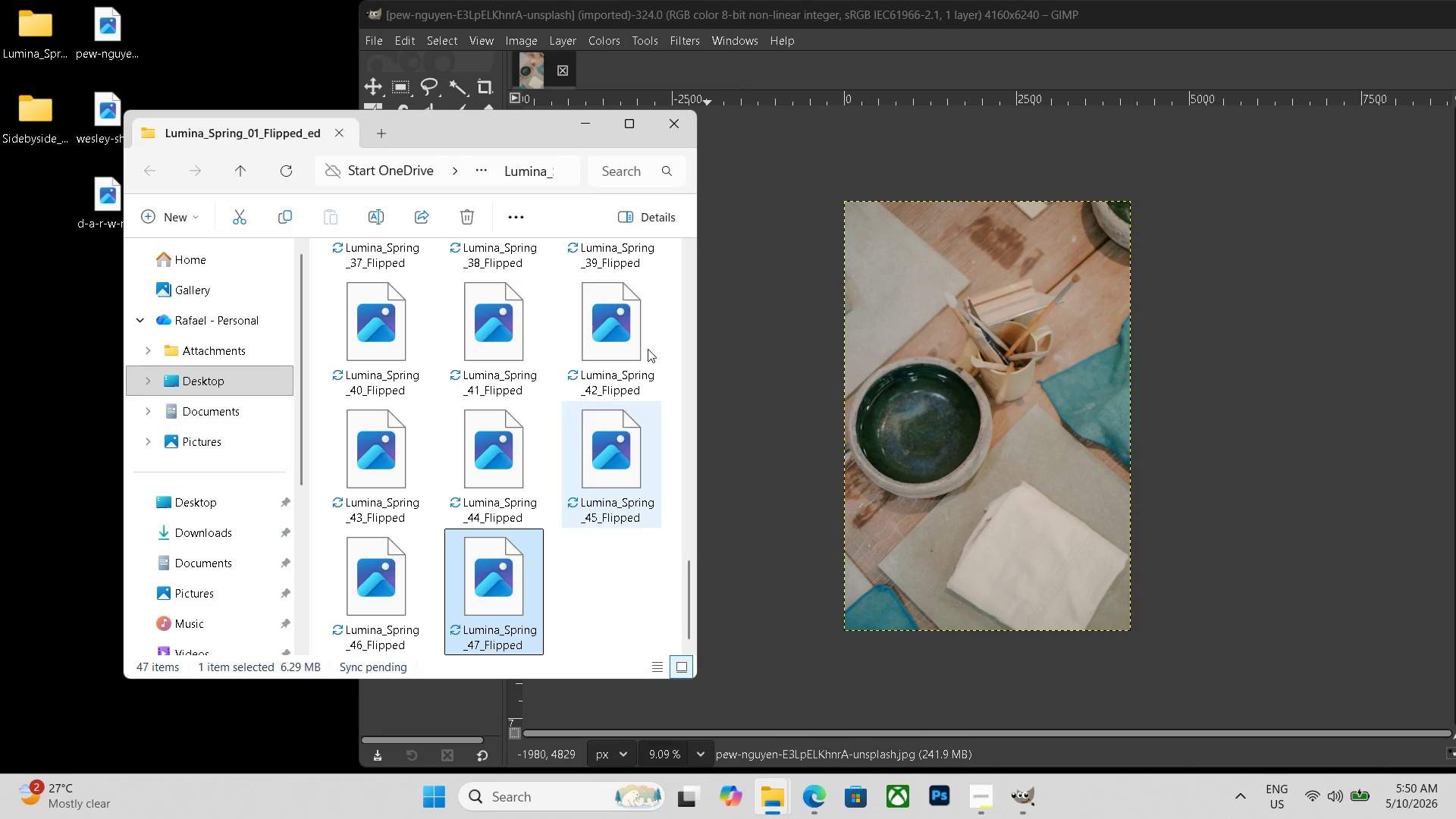 
left_click([674, 127])
 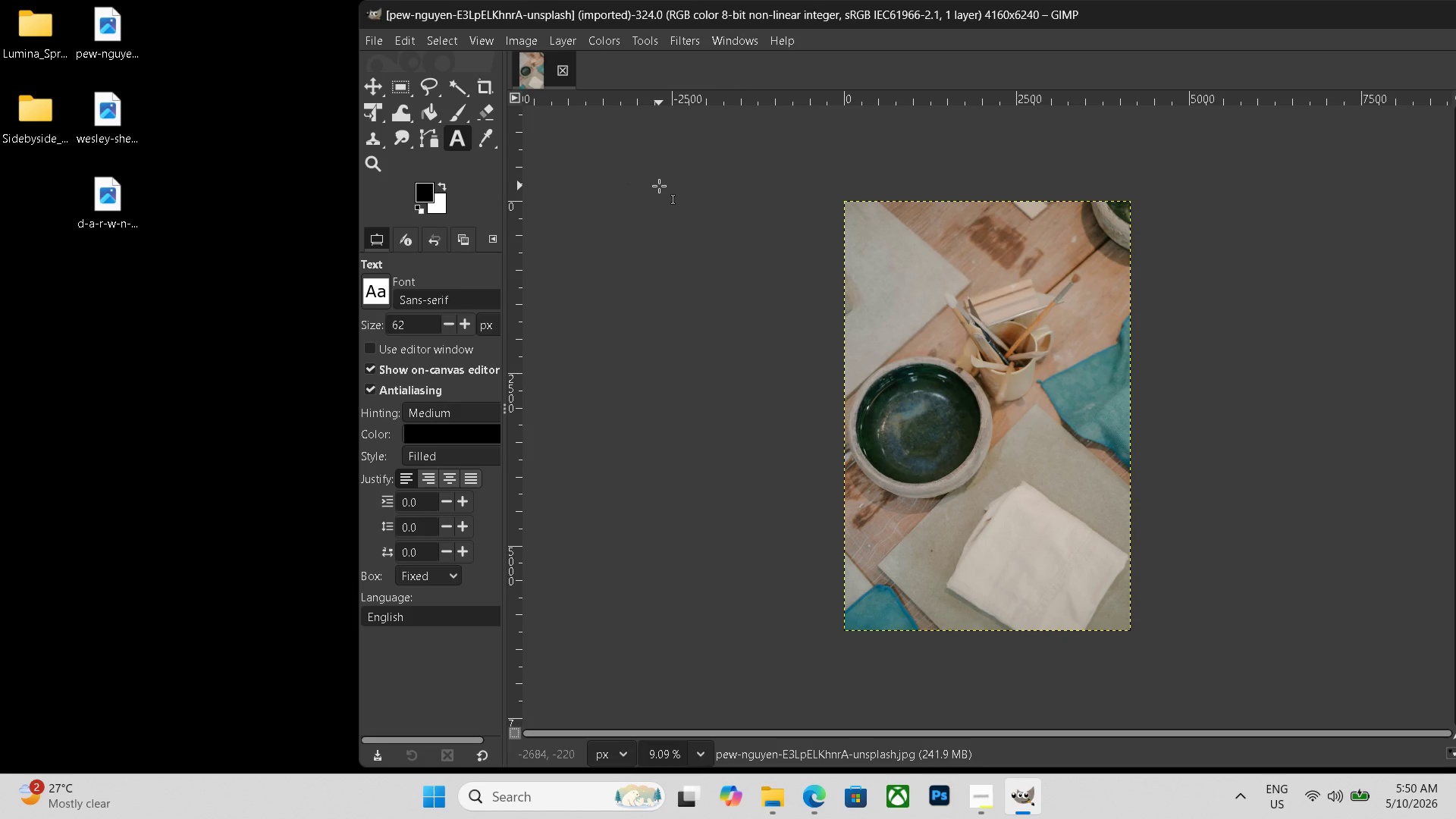 
wait(6.81)
 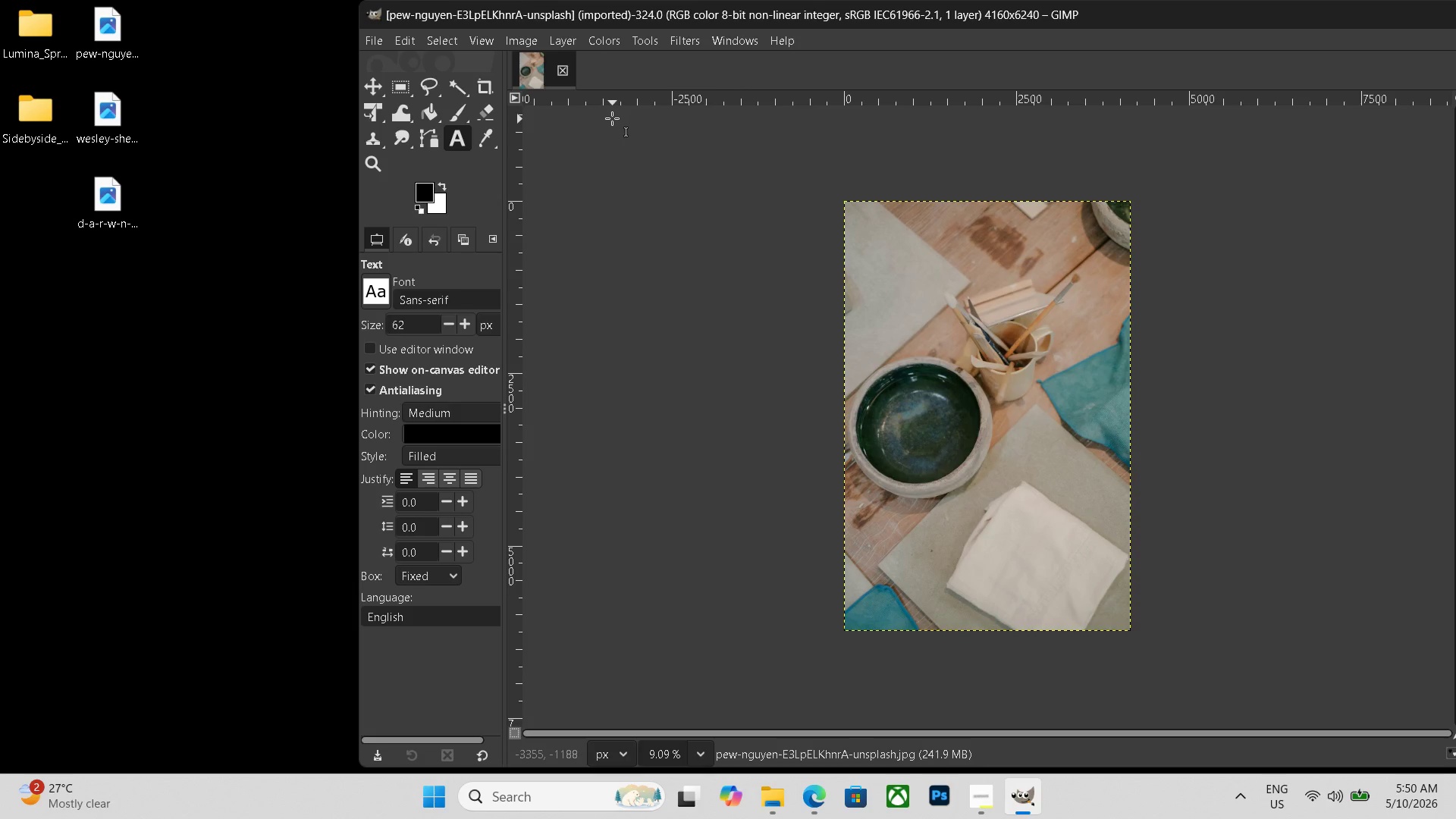 
left_click([573, 39])
 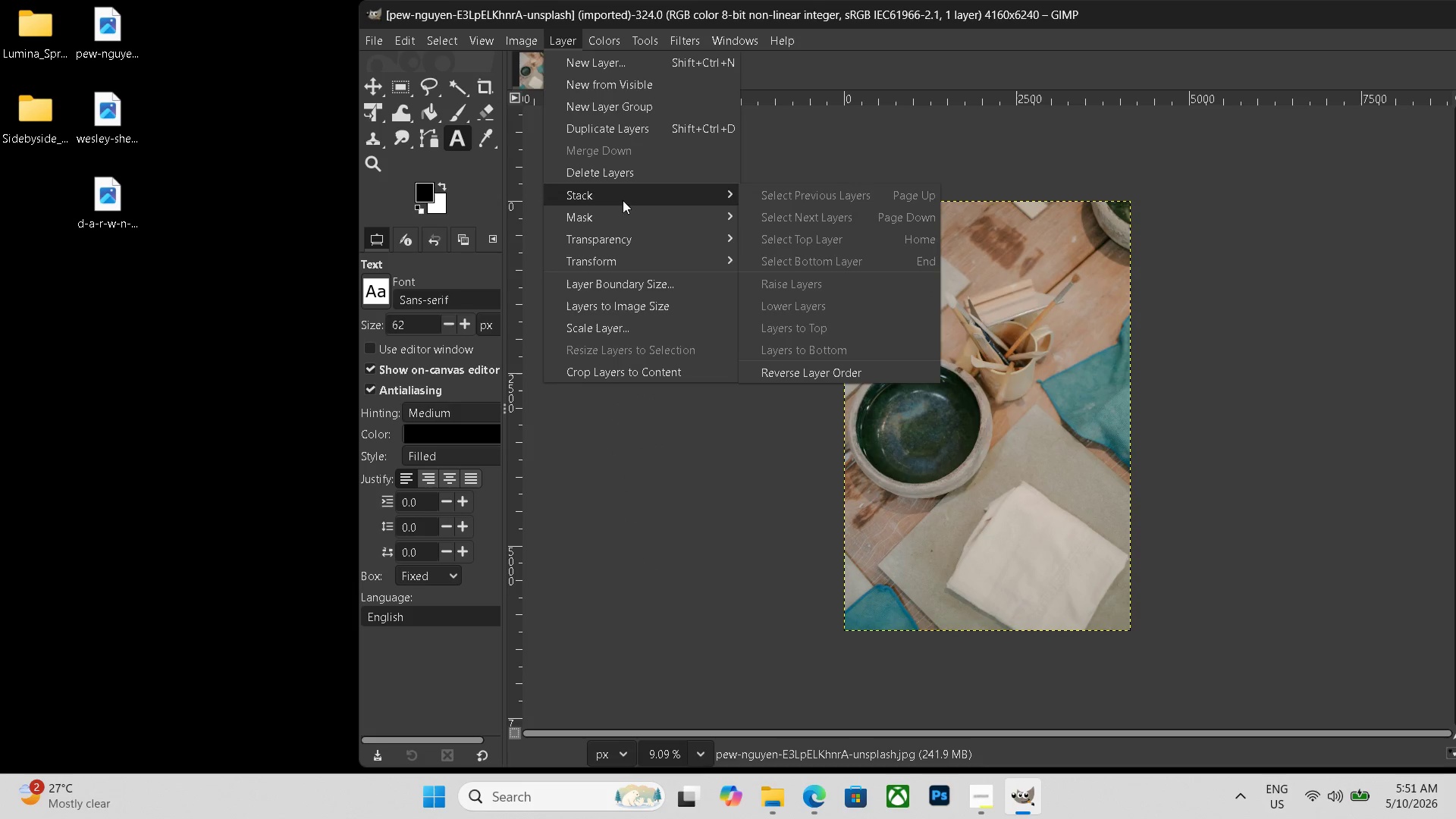 
wait(9.08)
 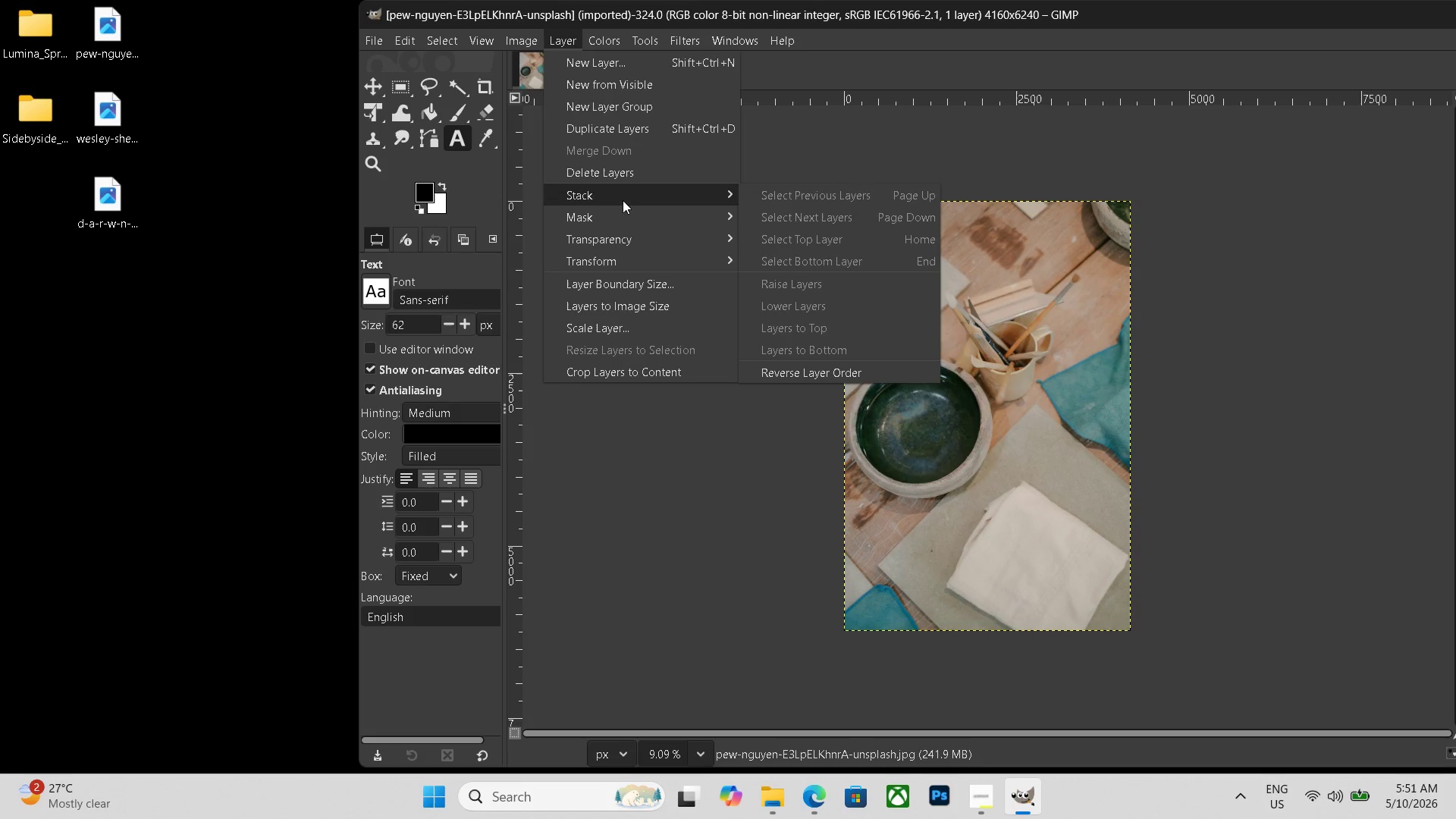 
left_click([781, 259])
 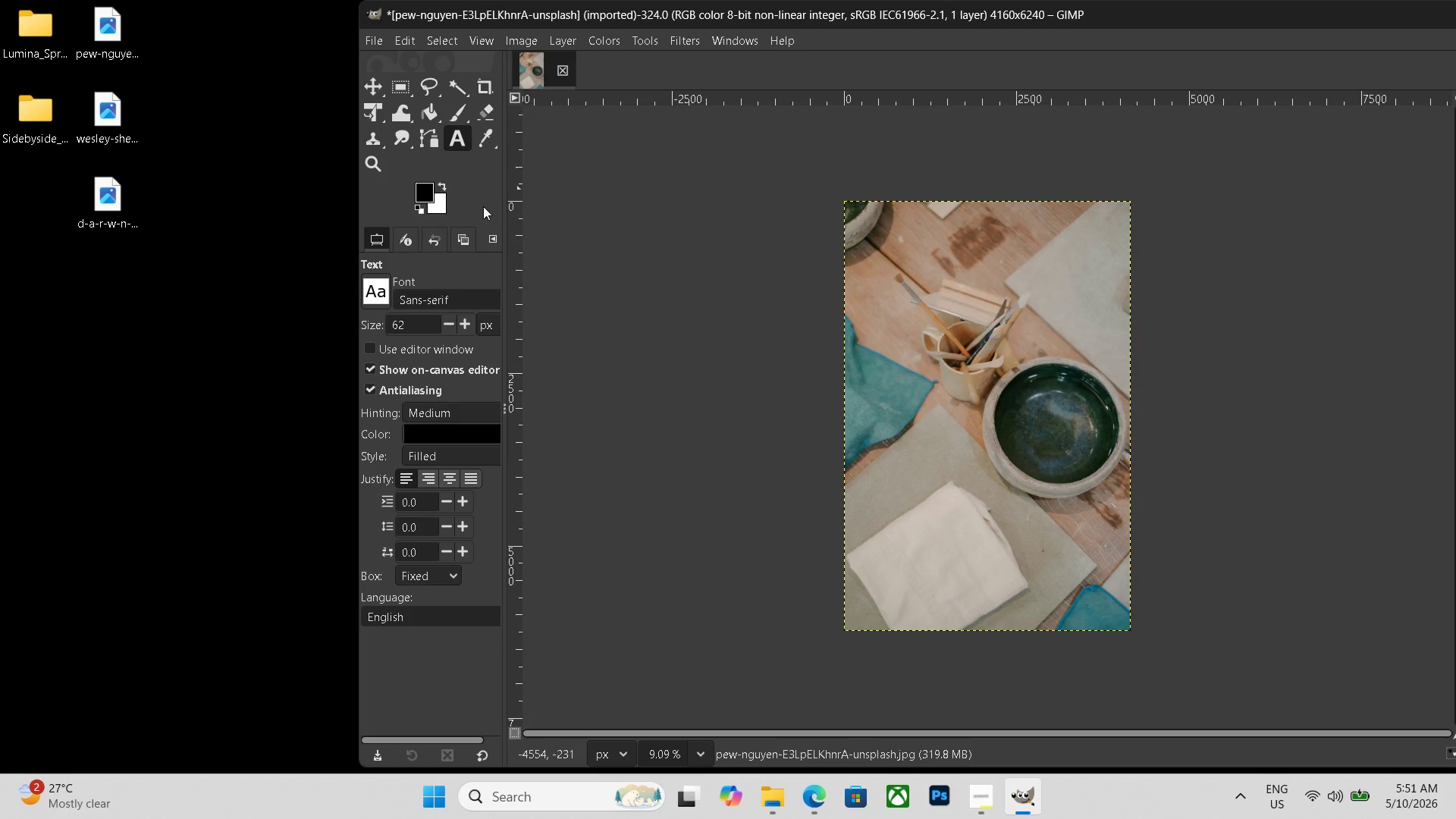 
key(Control+Shift+E)
 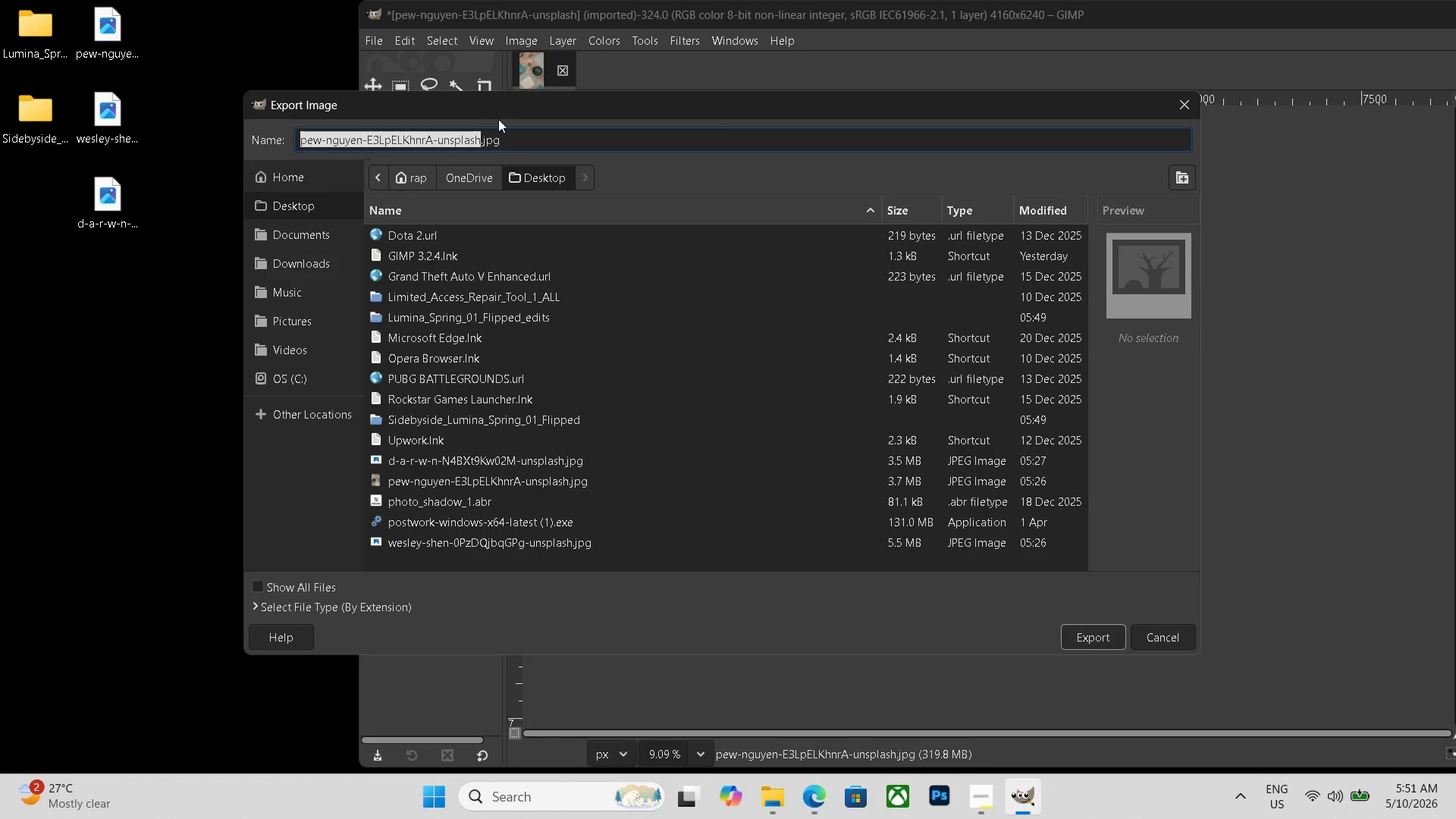 
left_click_drag(start_coordinate=[513, 134], to_coordinate=[165, 115])
 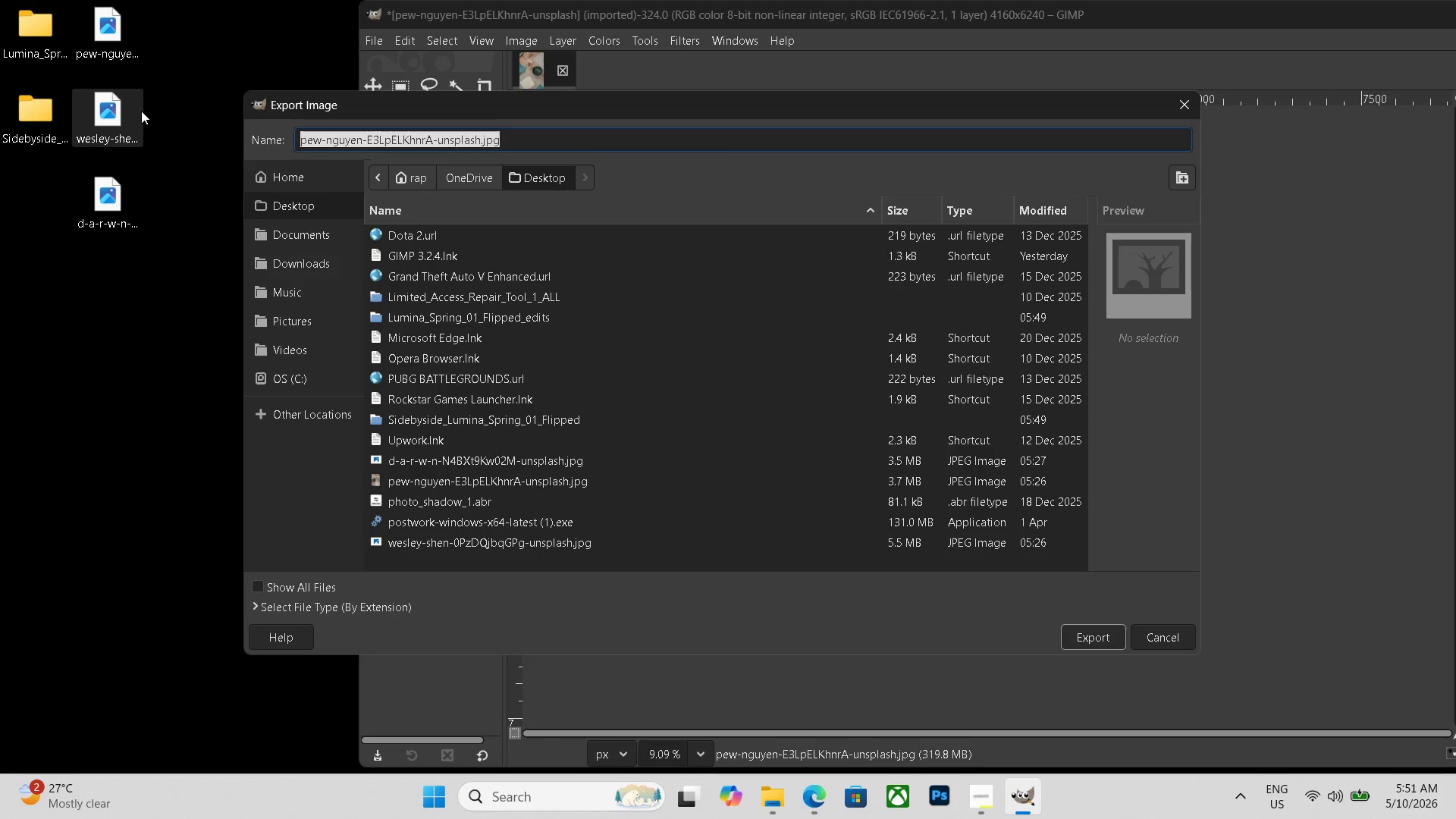 
key(Backspace)
 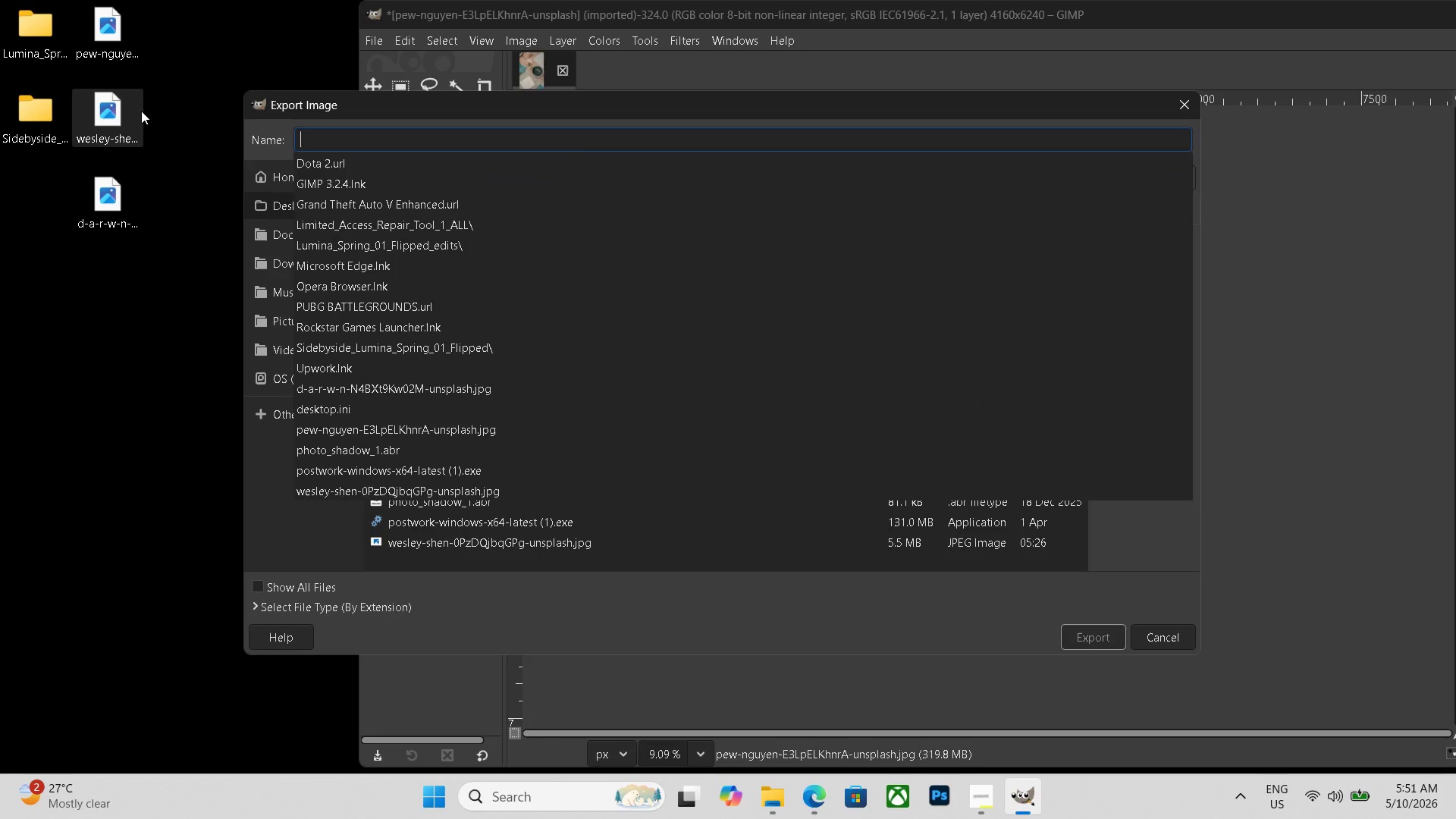 
key(Control+V)
 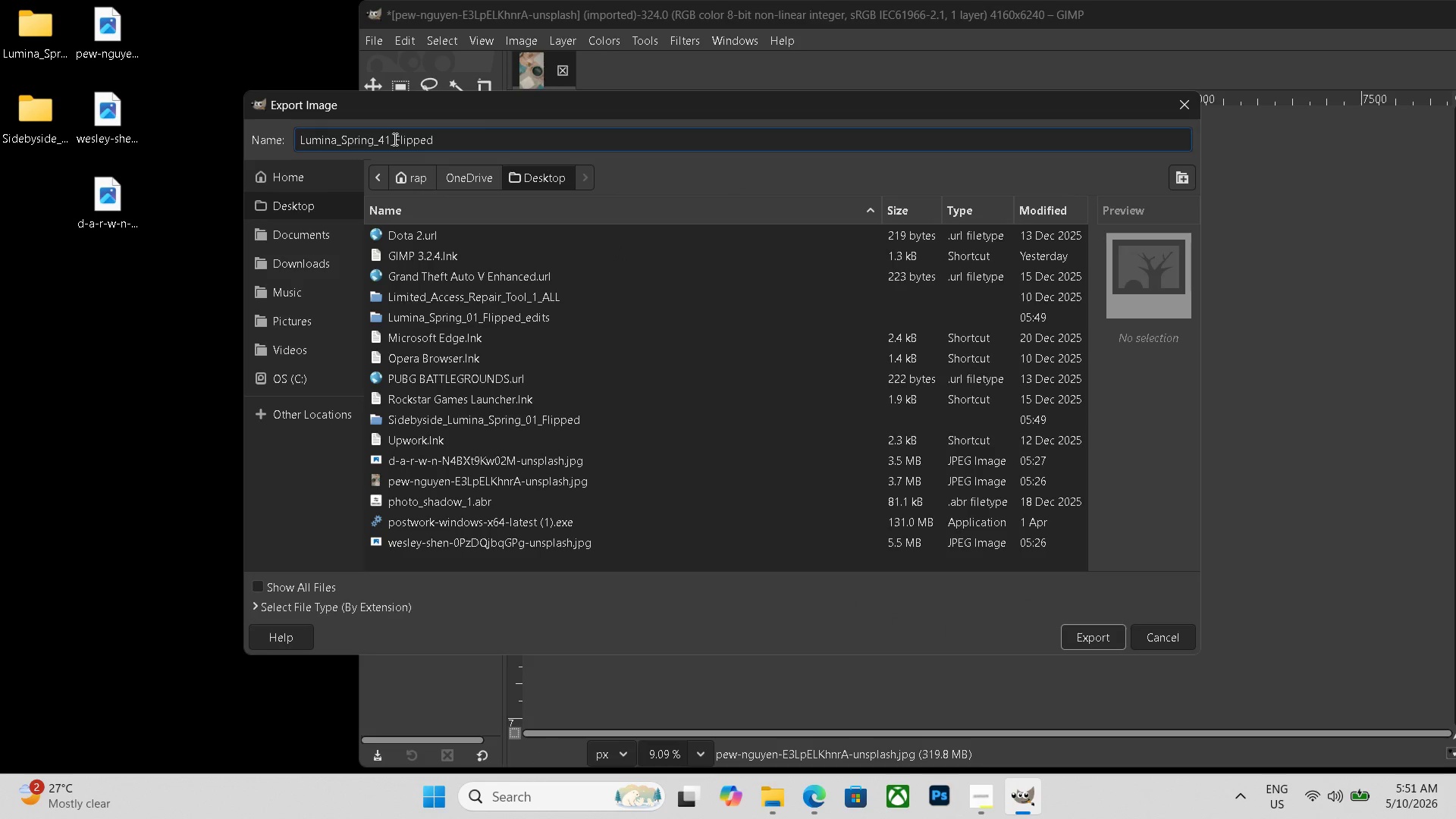 
double_click([390, 139])
 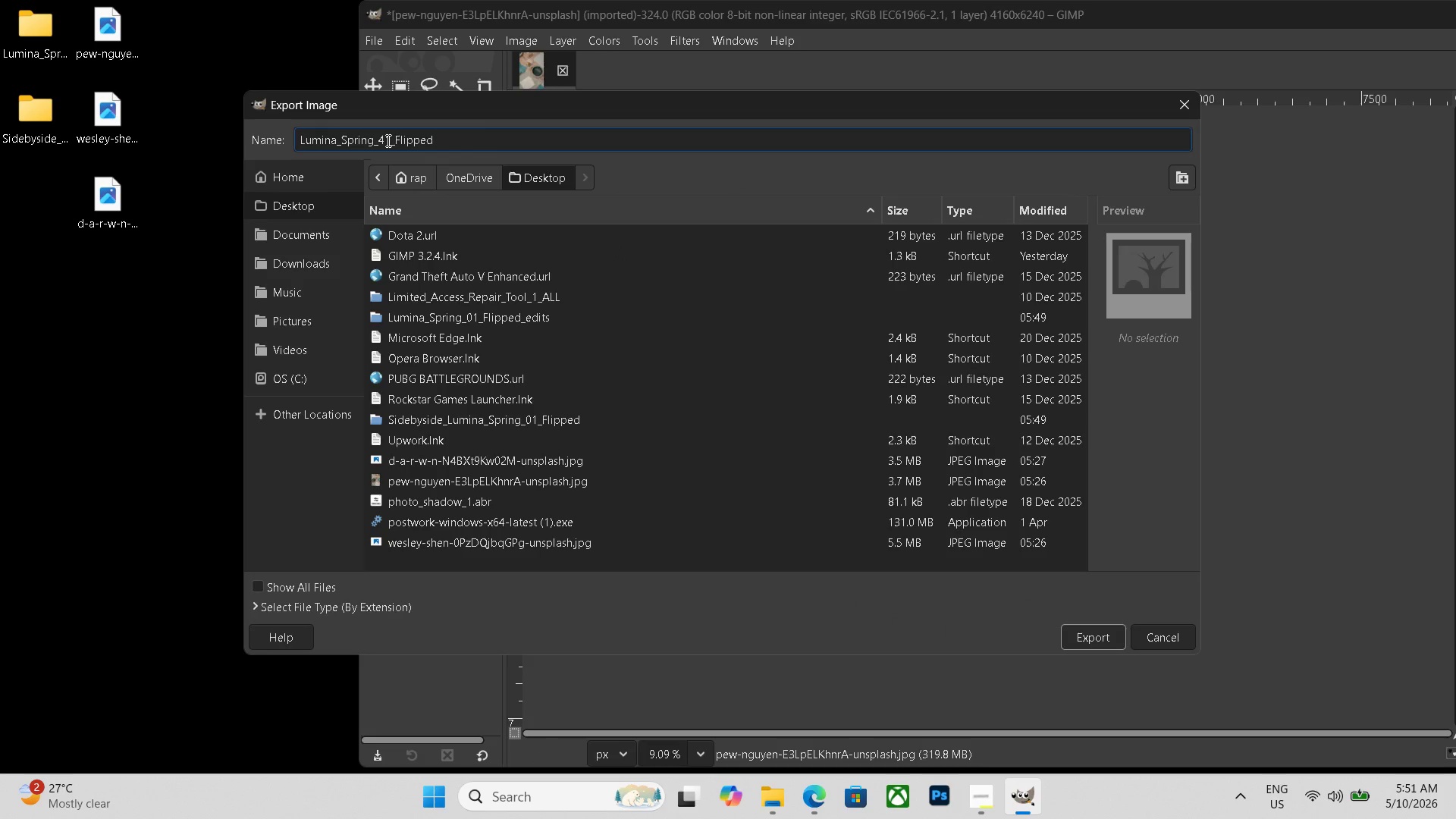 
key(Backspace)
 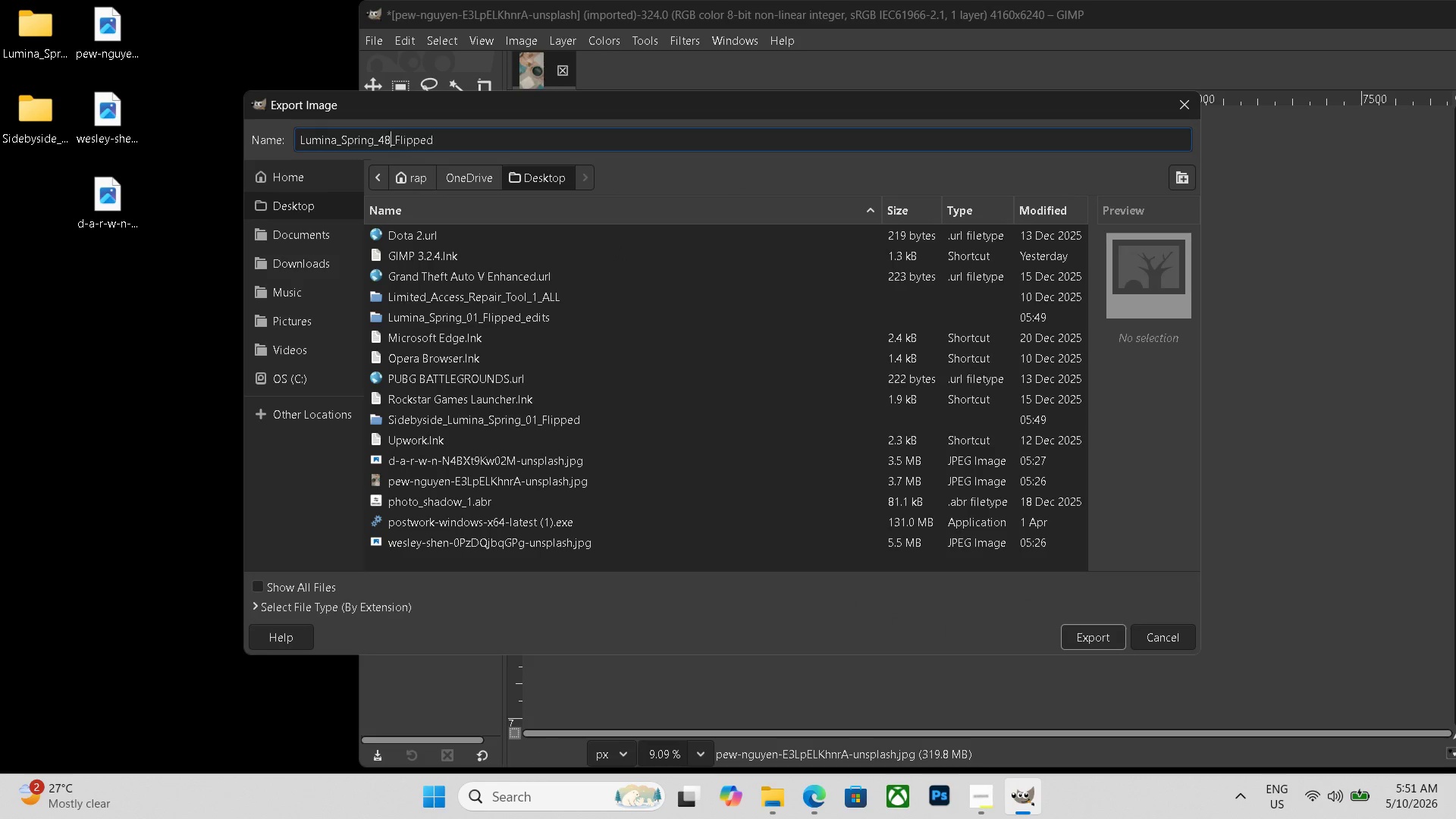 
key(Numpad8)
 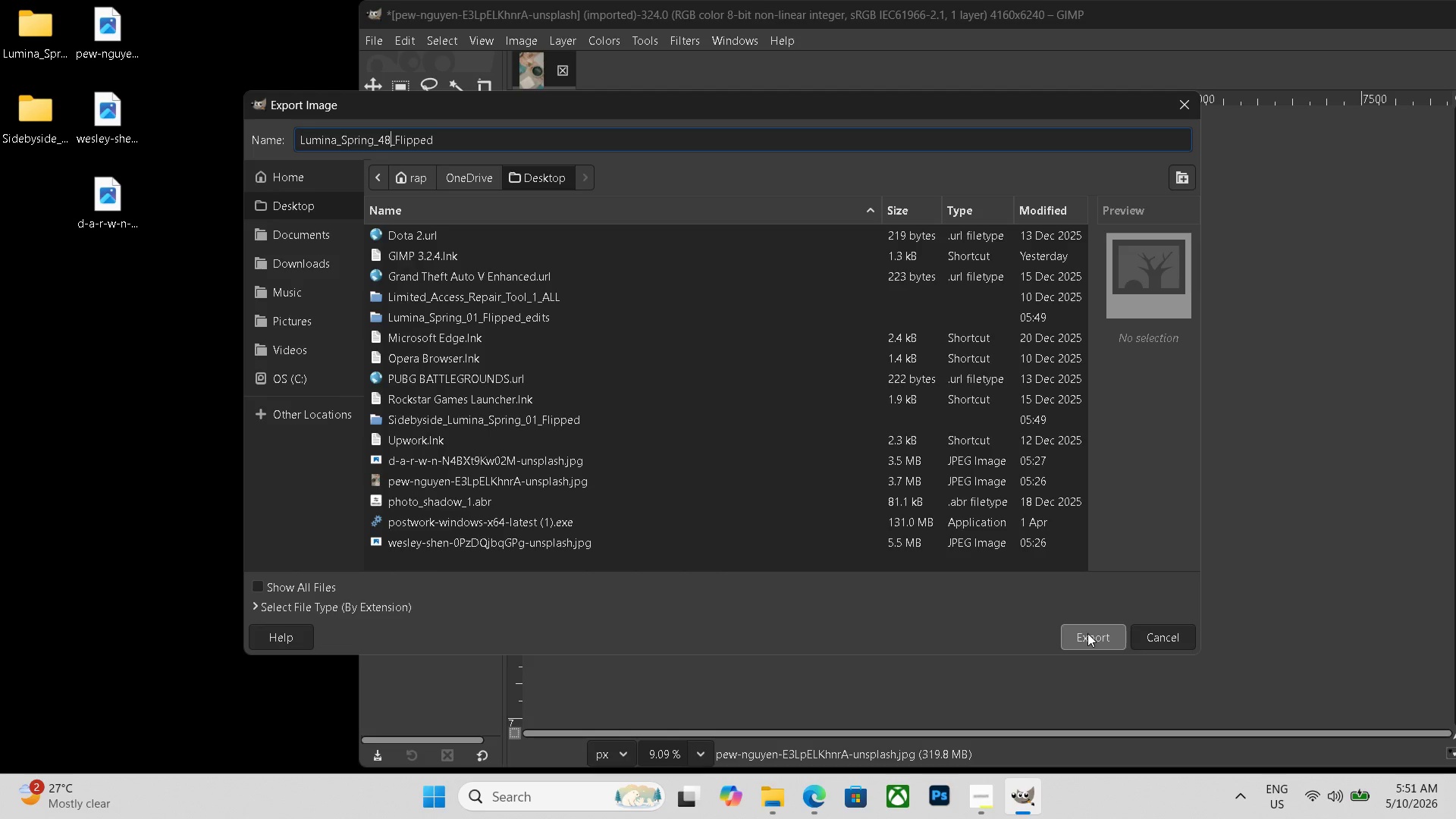 
wait(5.8)
 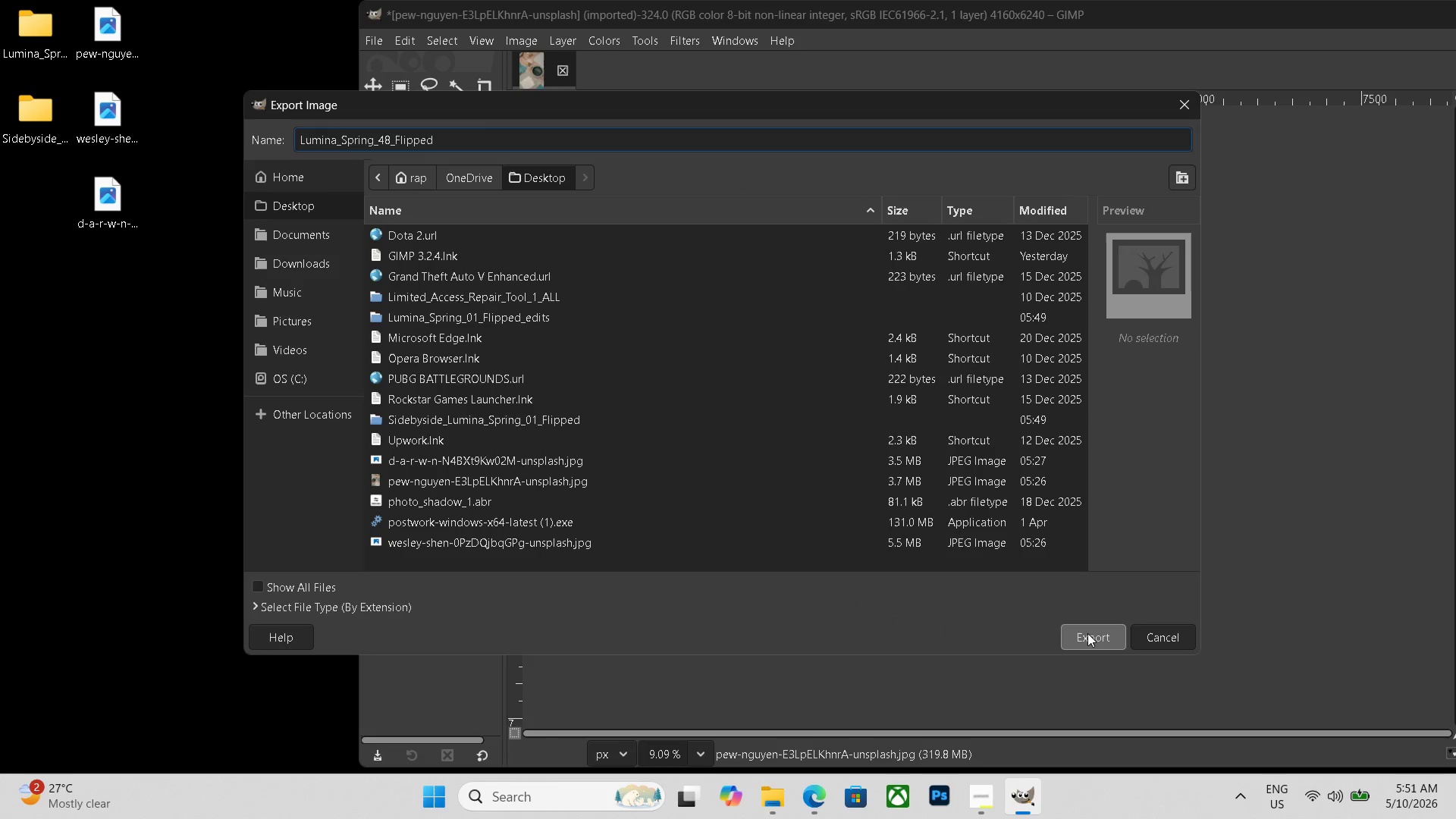 
scroll: coordinate [333, 566], scroll_direction: down, amount: 22.0
 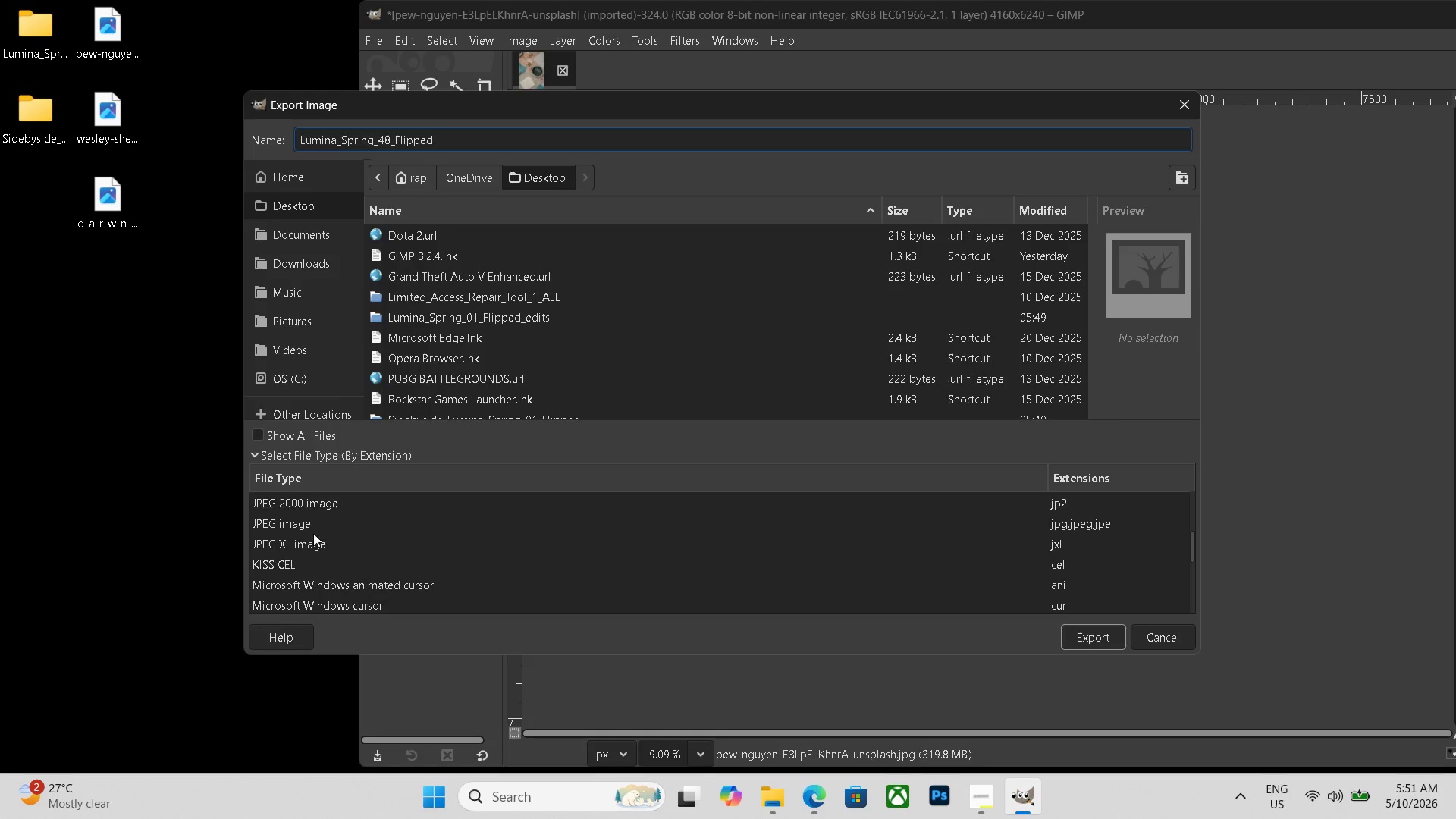 
left_click([314, 523])
 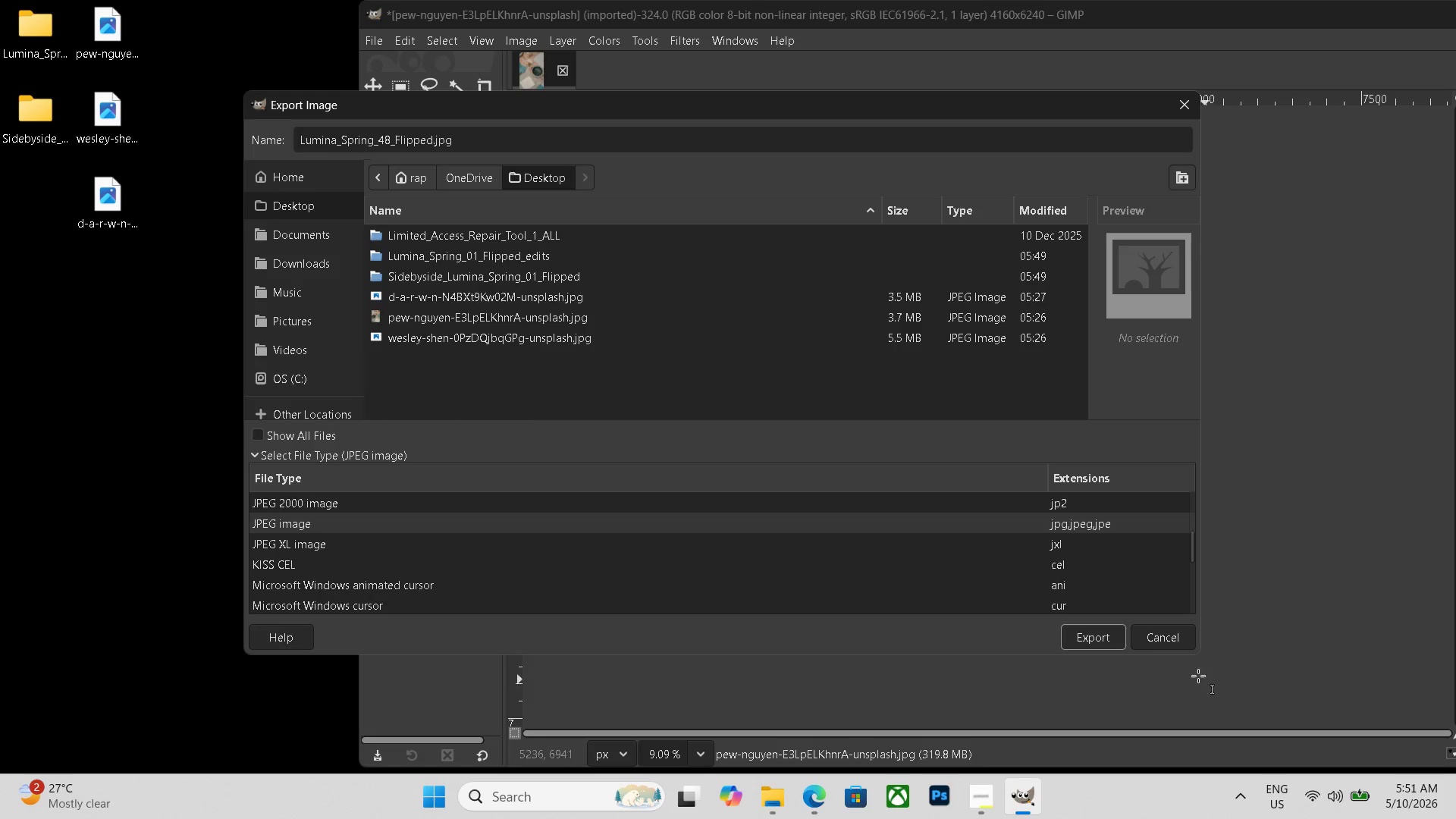 
left_click([1108, 643])
 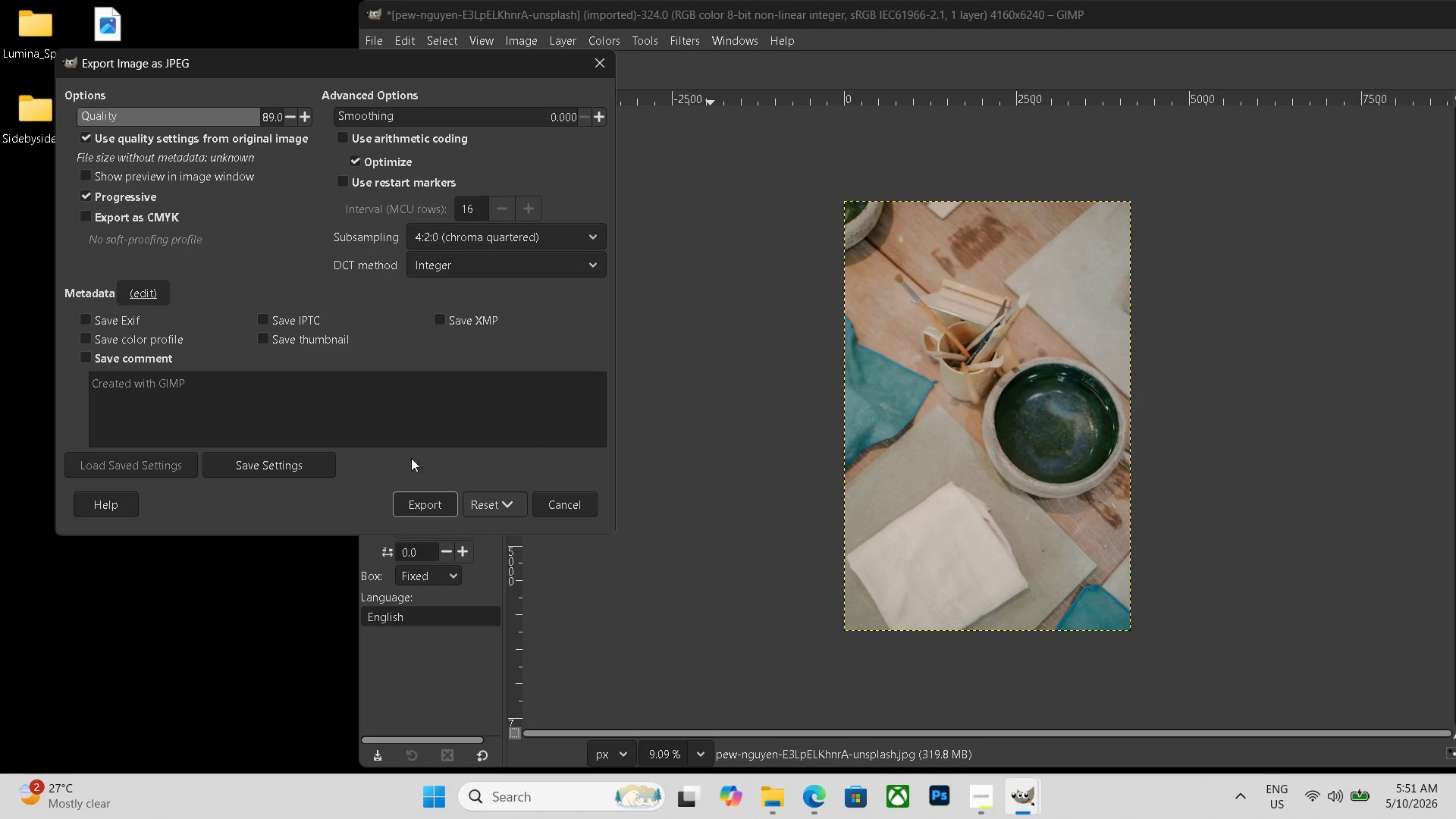 
left_click([428, 504])
 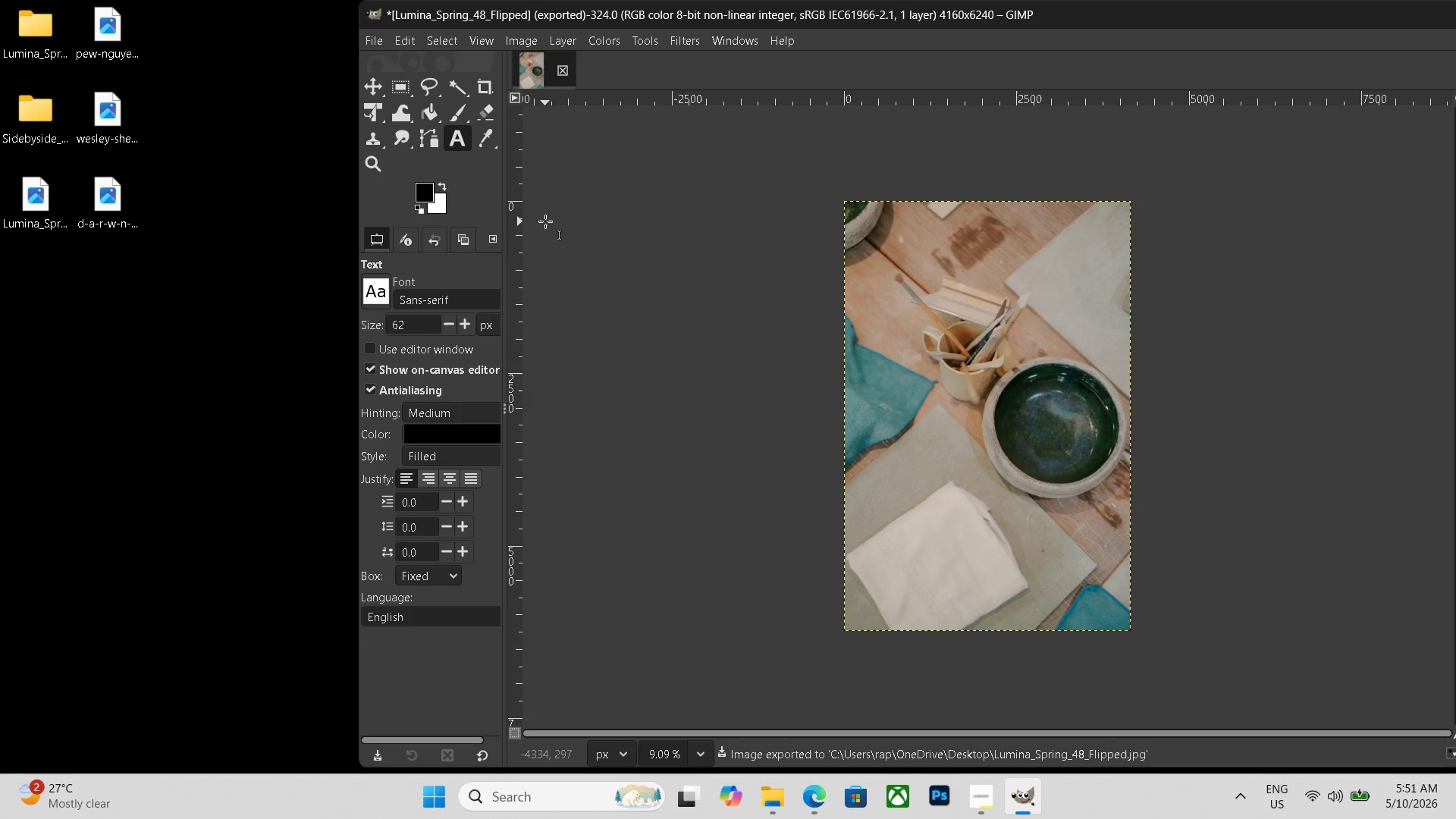 
key(Control+Shift+ShiftLeft)
 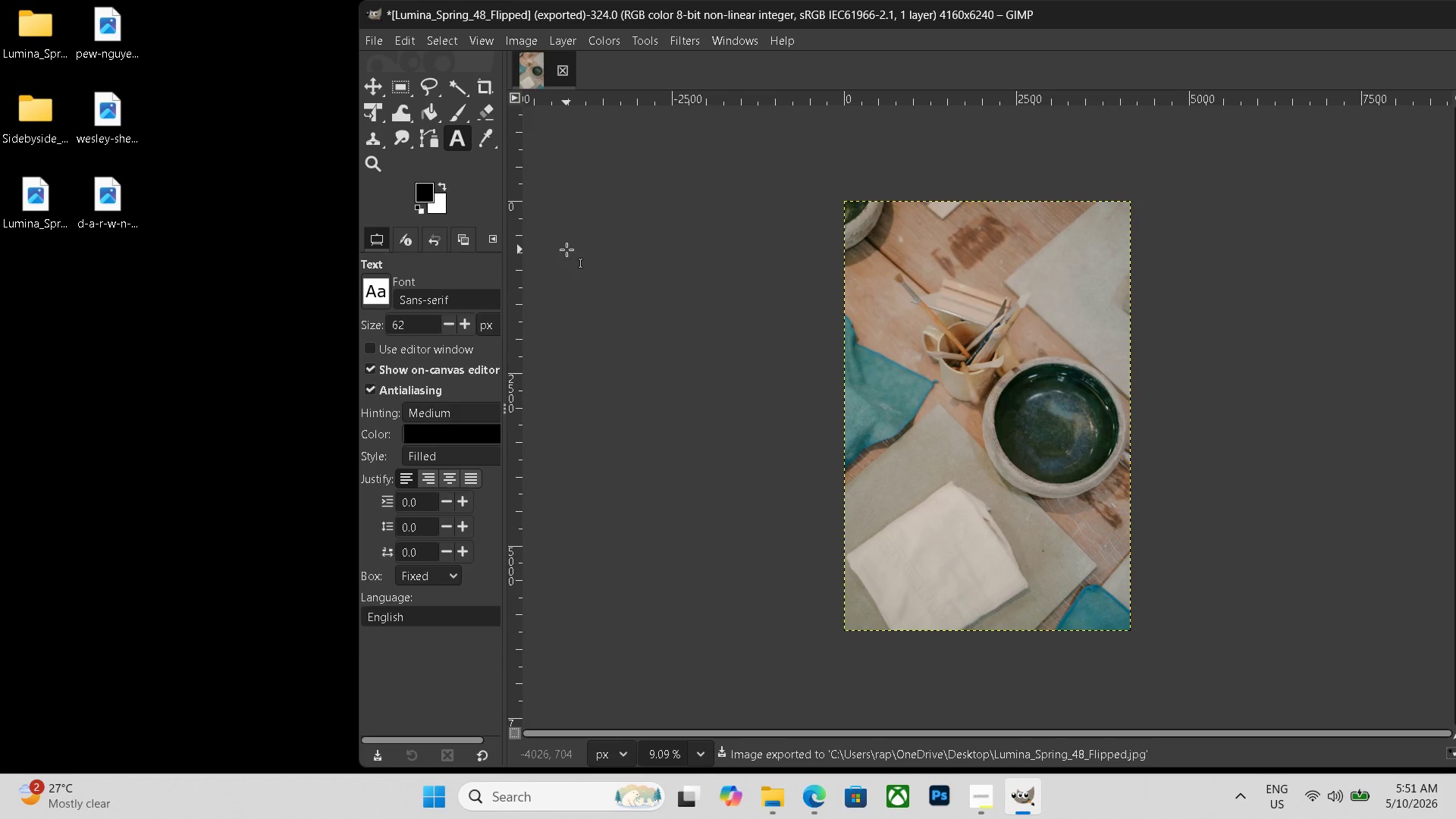 
key(Control+Shift+E)
 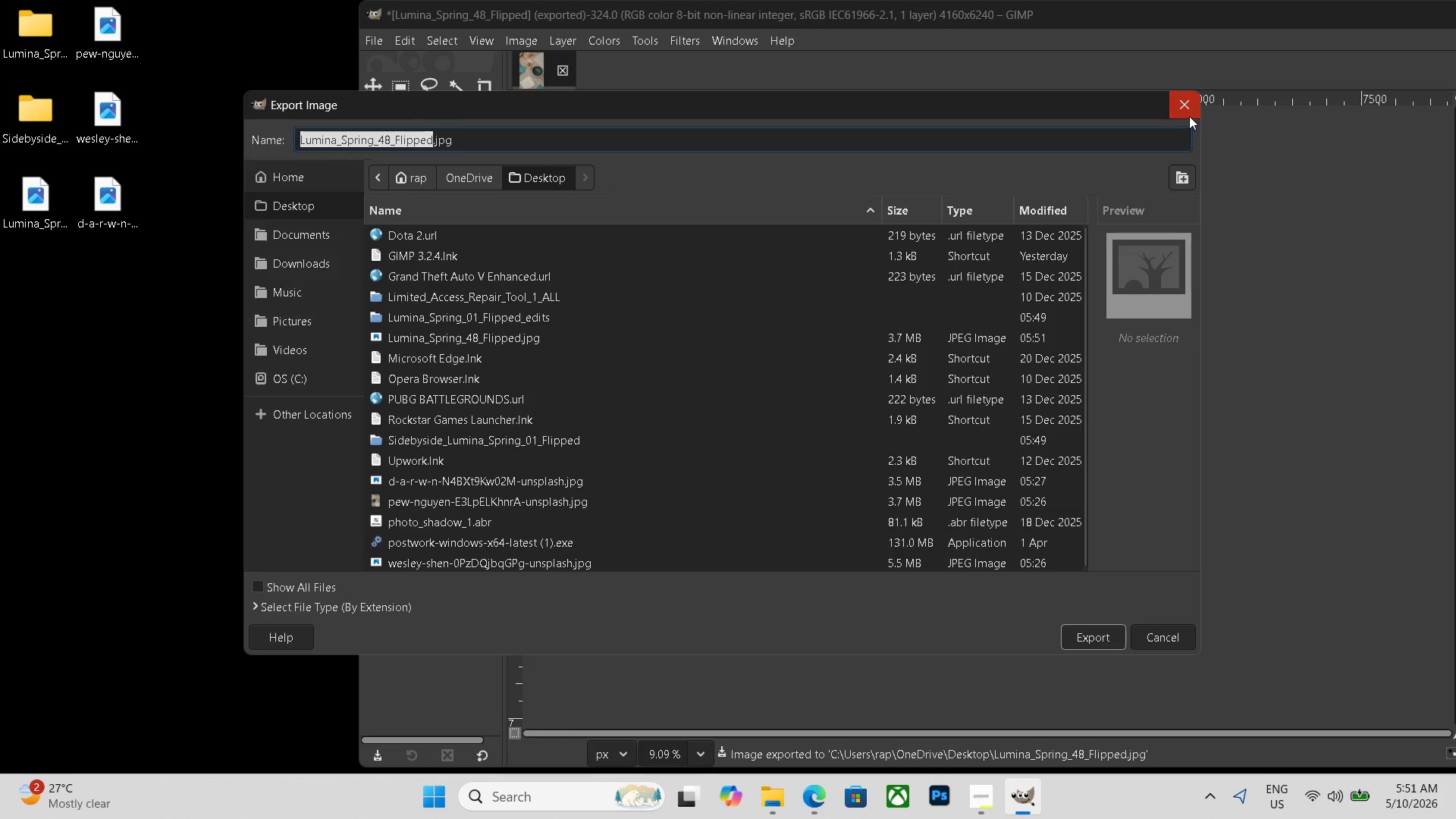 
key(Control+N)
 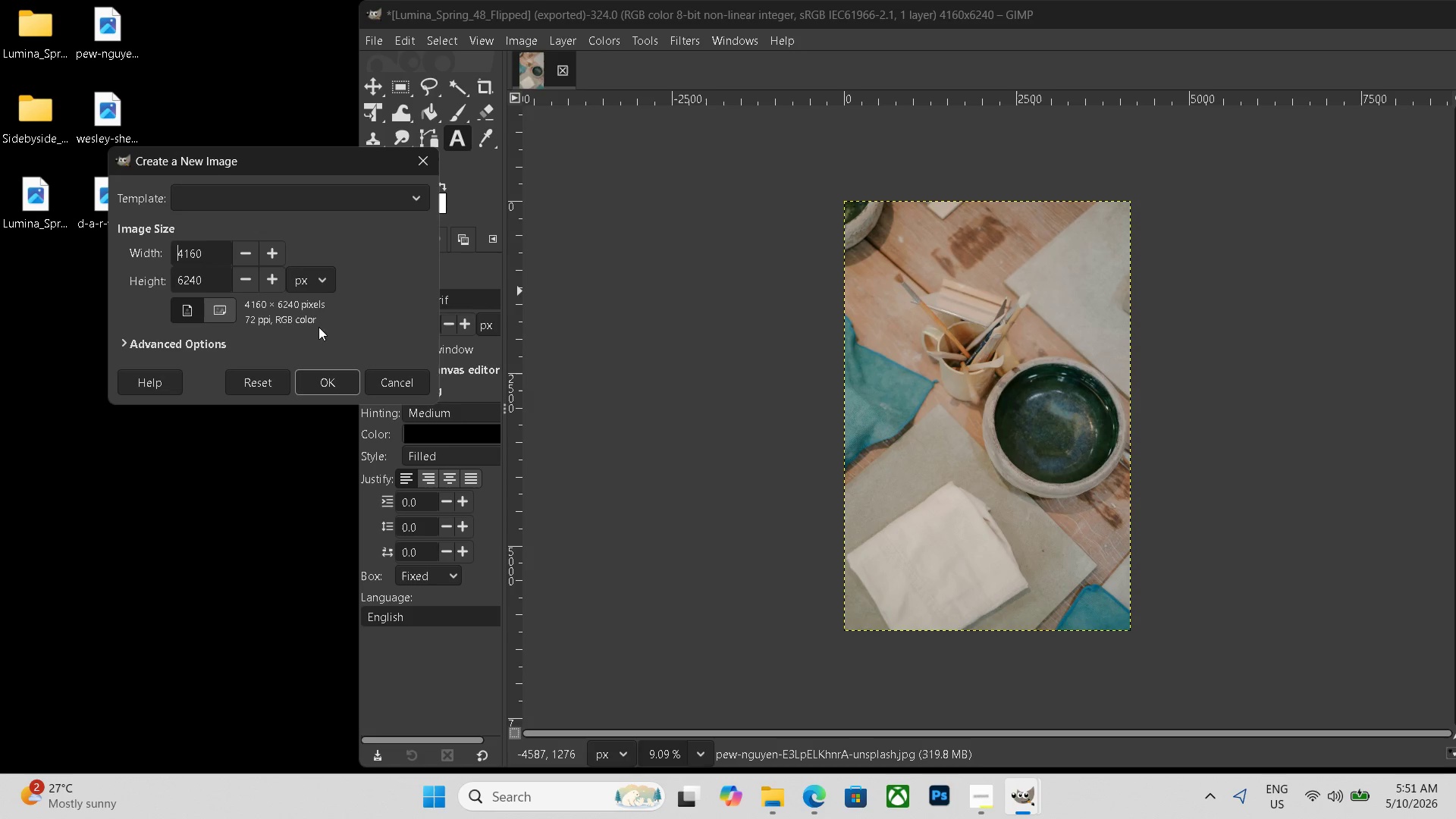 
left_click_drag(start_coordinate=[210, 249], to_coordinate=[22, 246])
 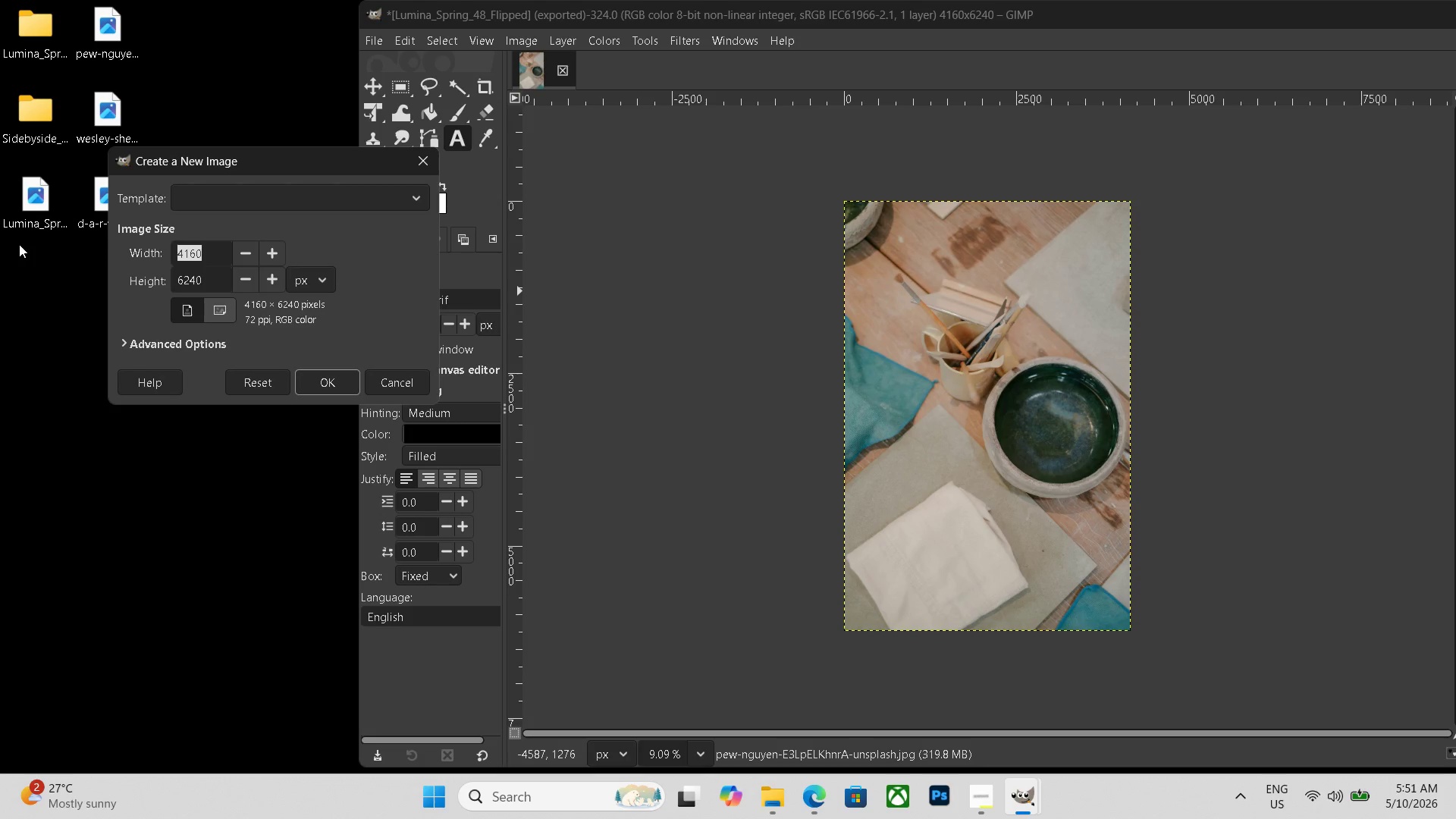 
wait(15.0)
 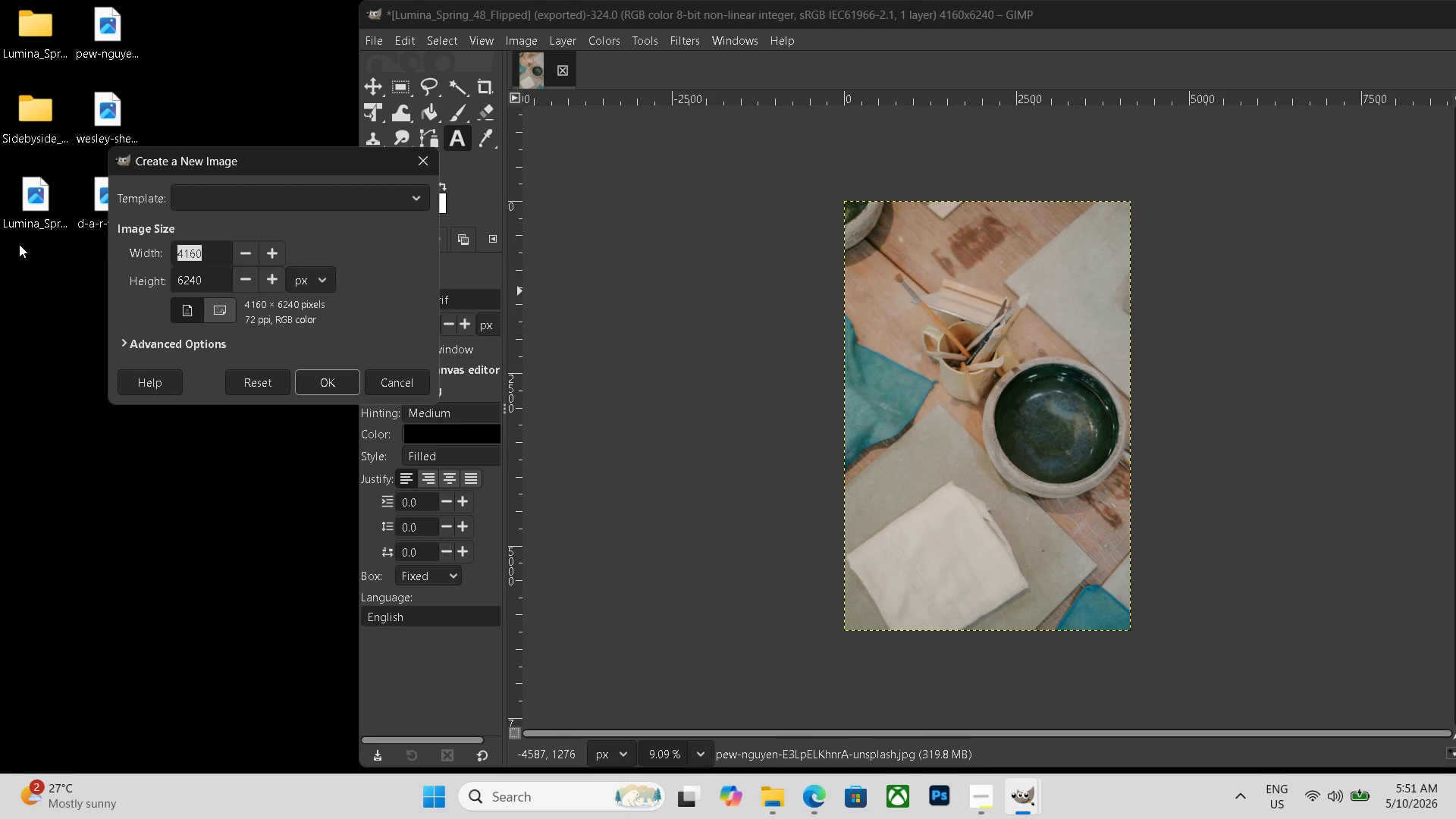 
key(Numpad8)
 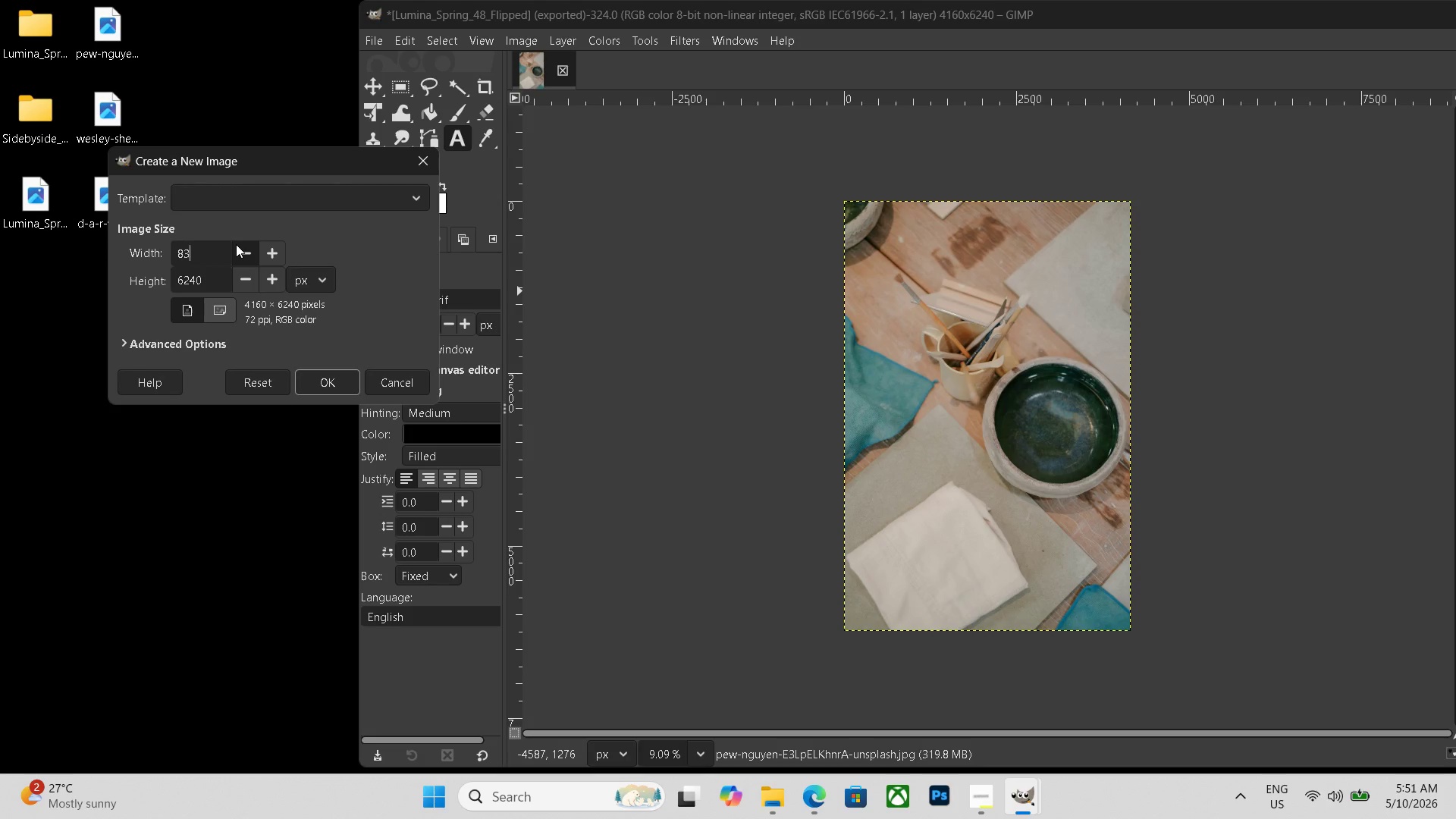 
key(Numpad3)
 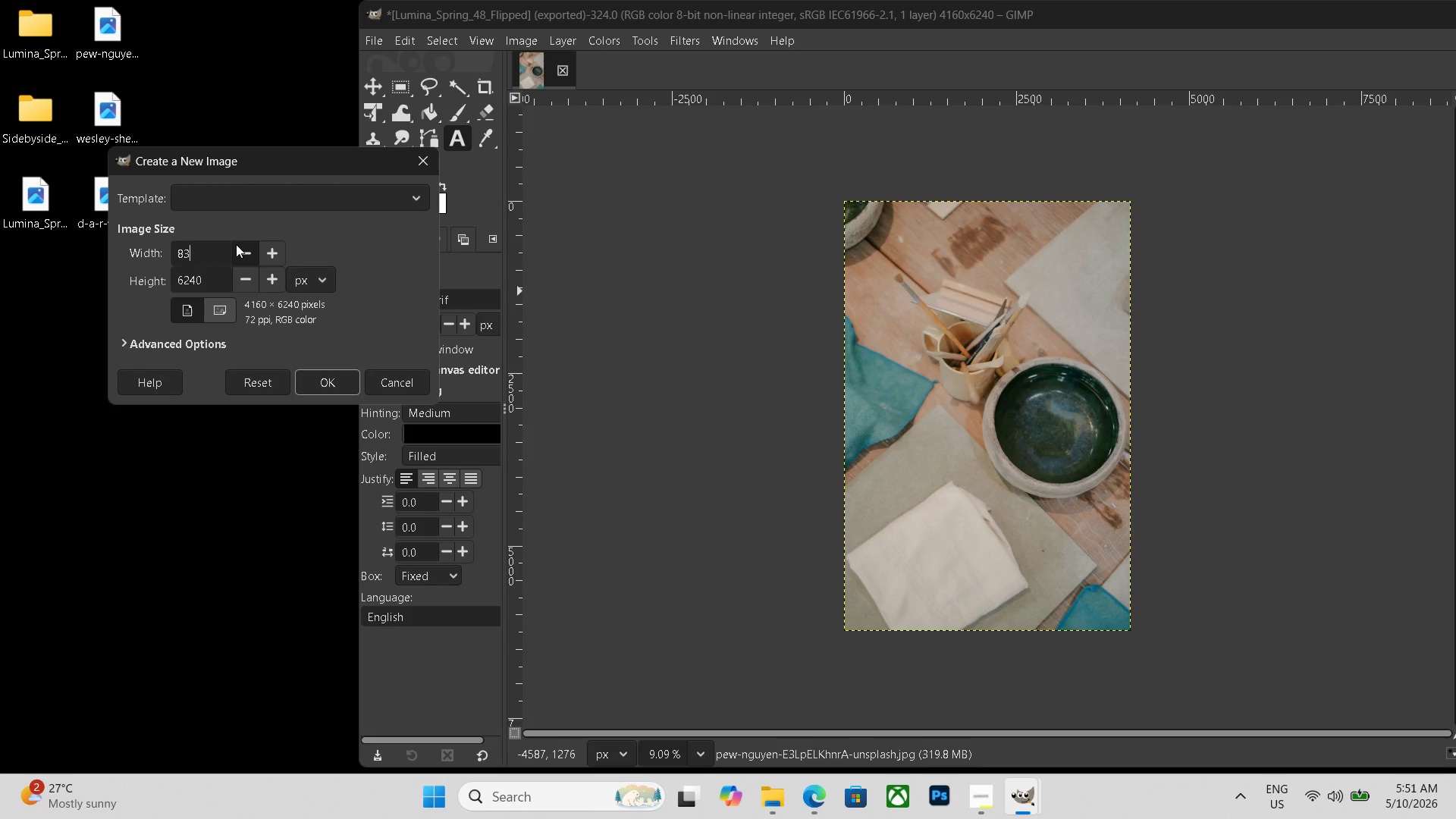 
key(Numpad2)
 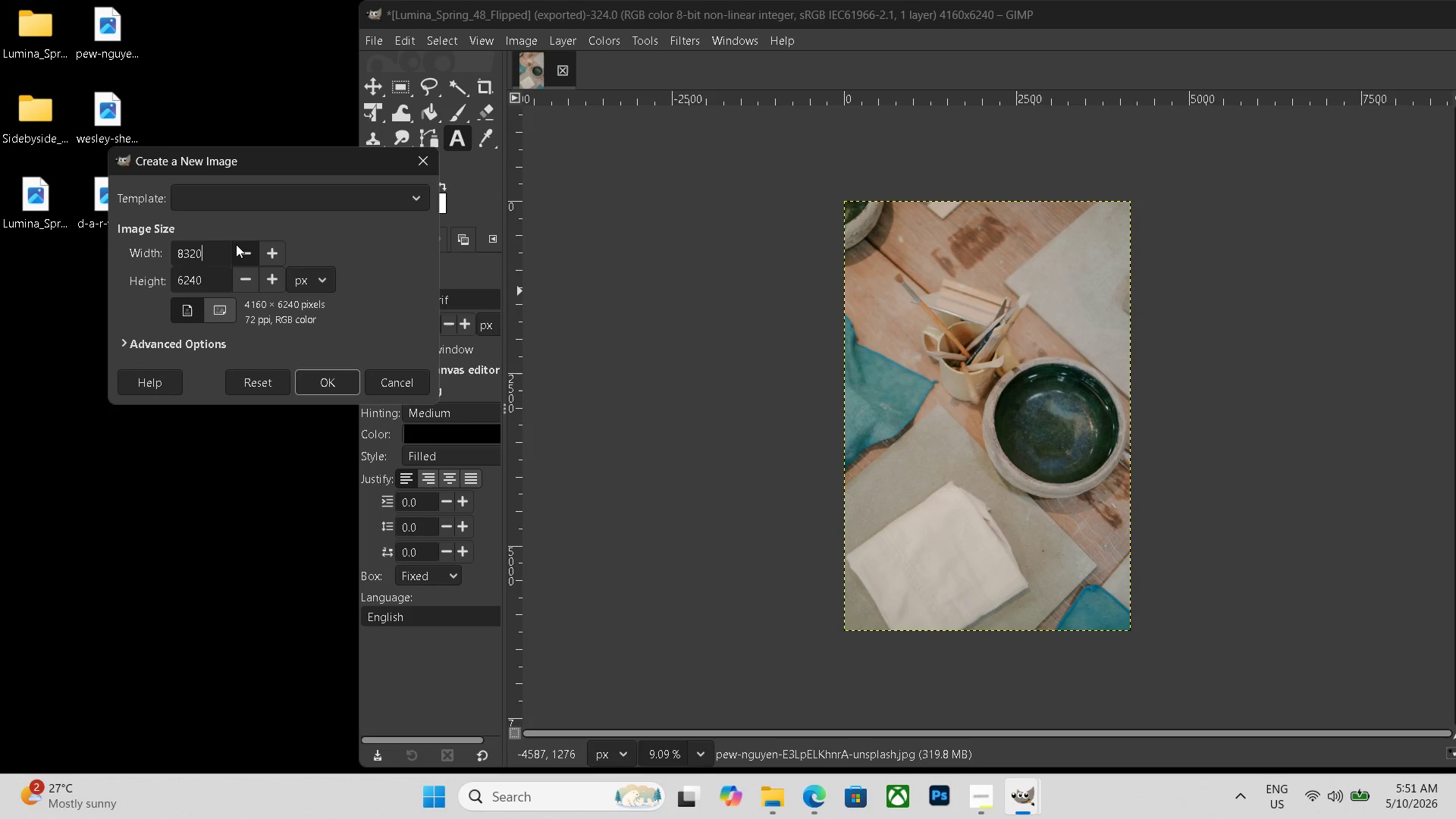 
key(Numpad0)
 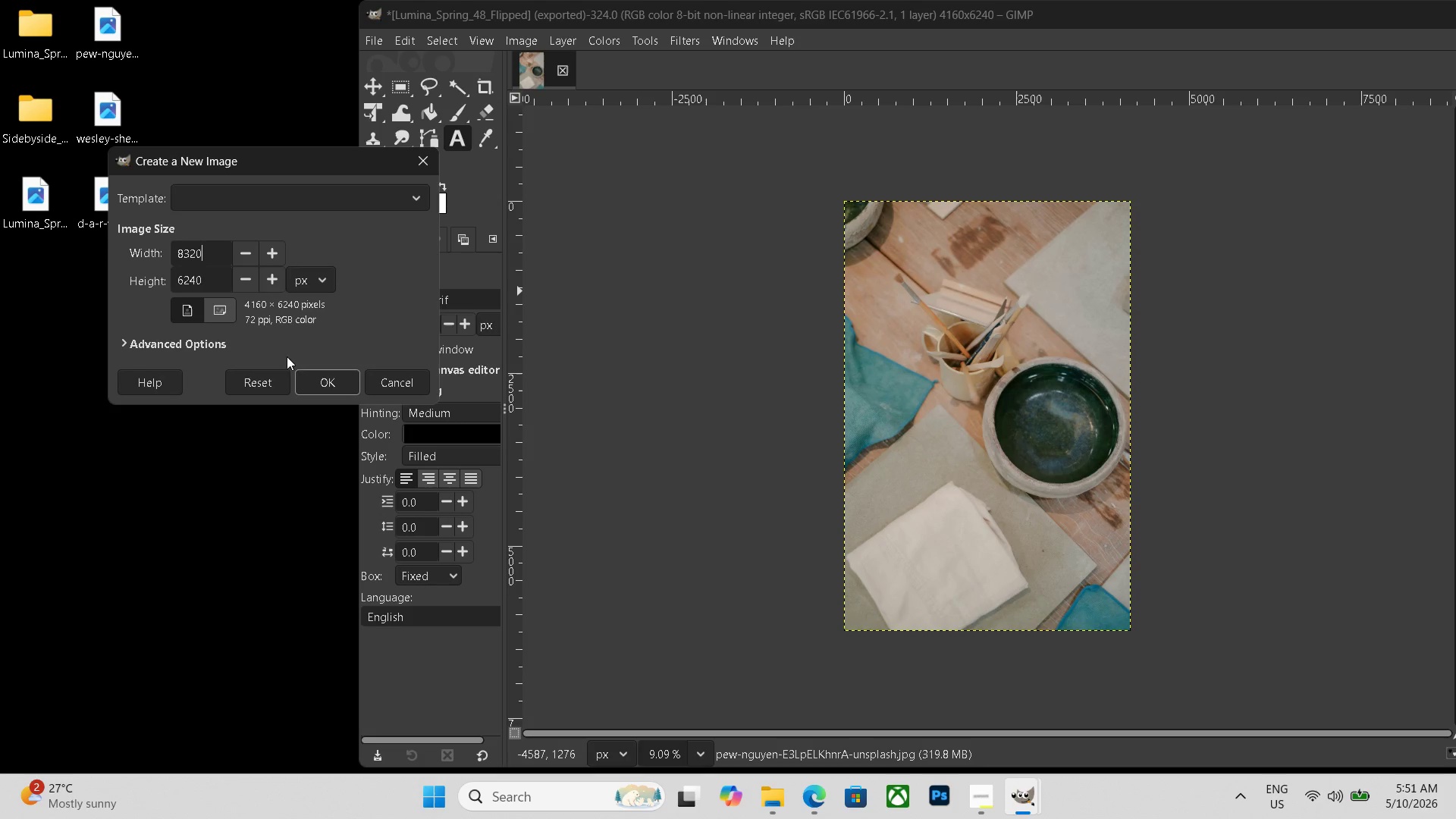 
left_click([313, 374])
 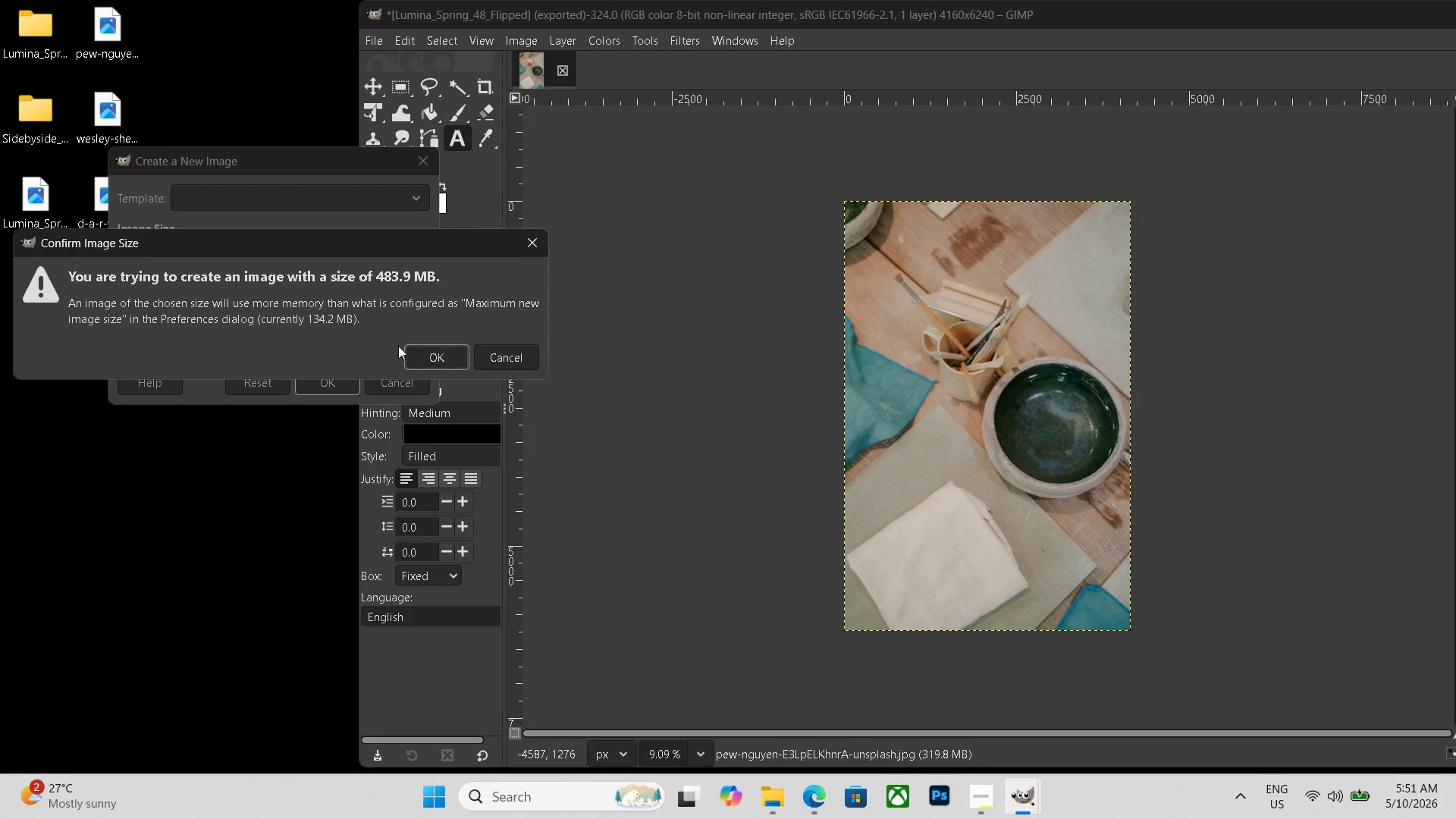 
left_click([418, 346])
 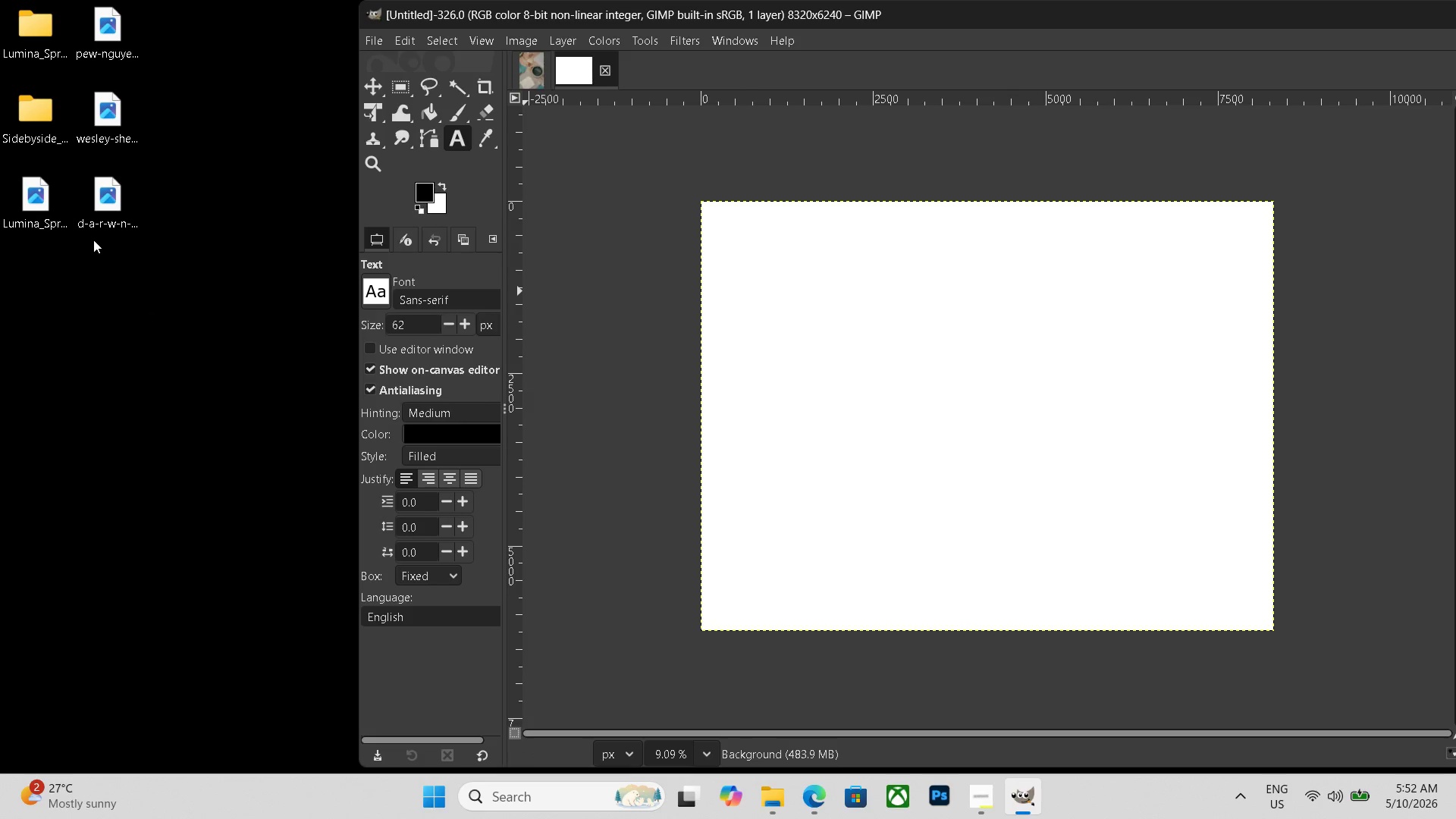 
left_click_drag(start_coordinate=[105, 55], to_coordinate=[753, 387])
 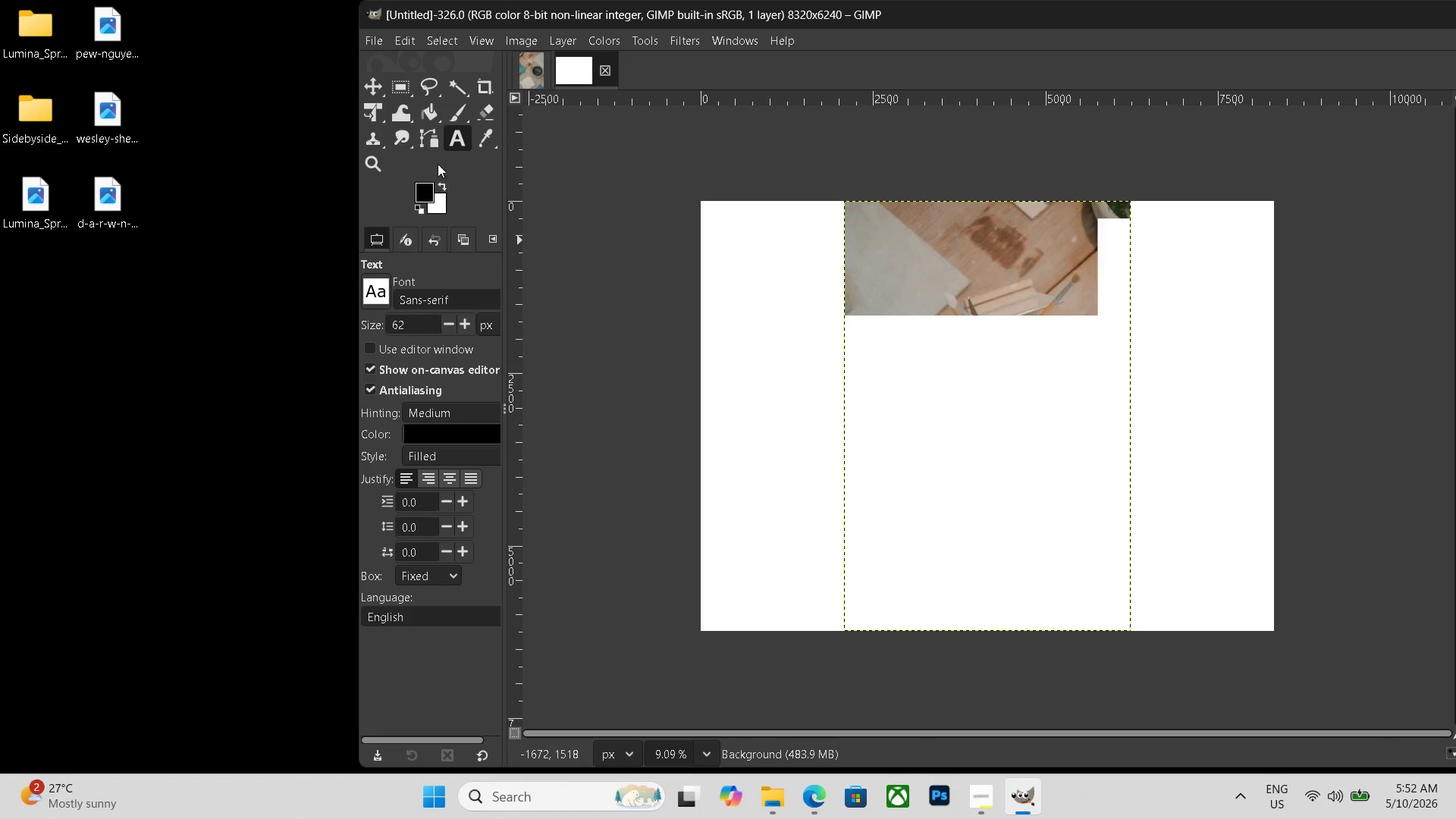 
left_click([381, 116])
 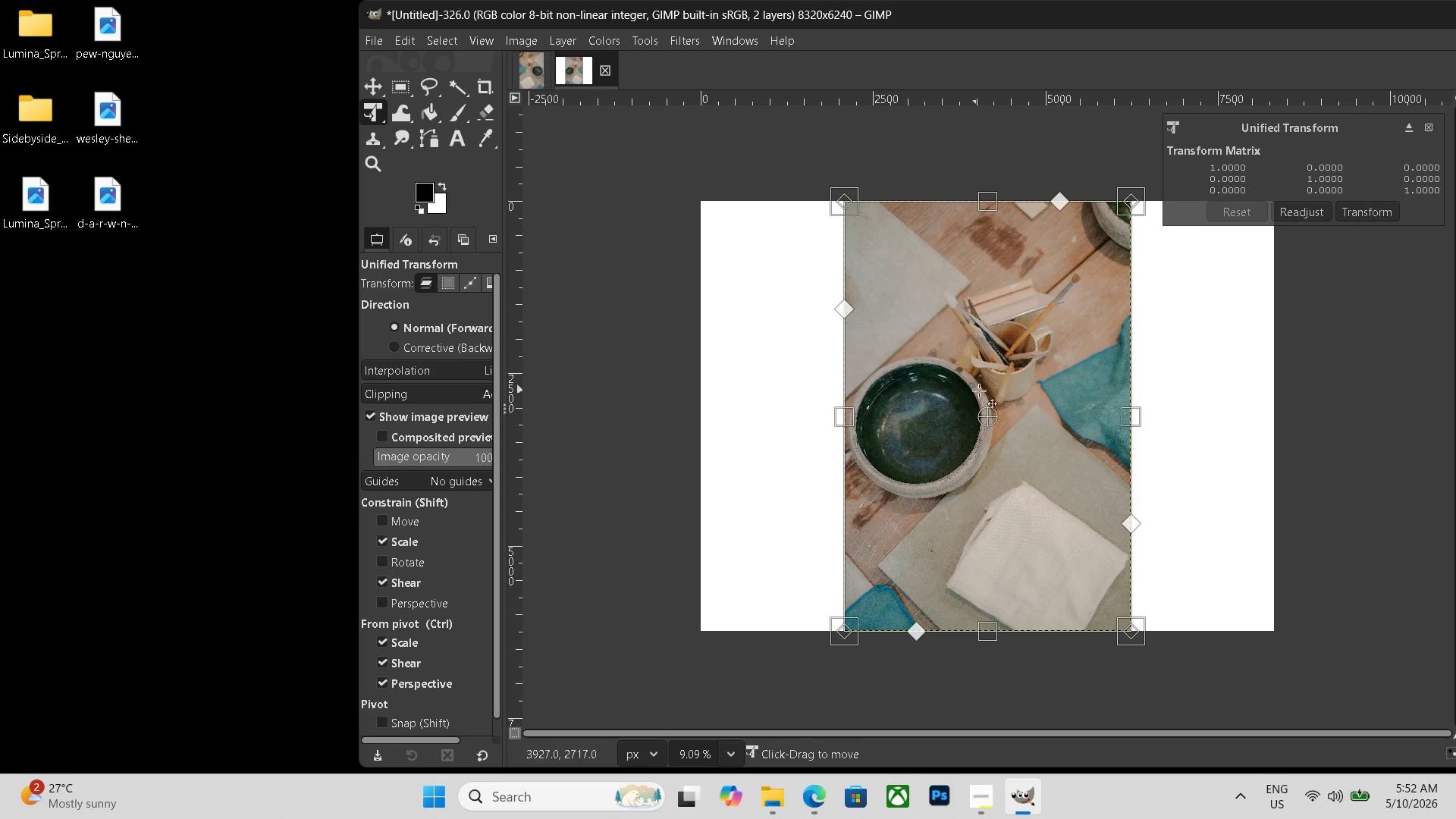 
left_click_drag(start_coordinate=[1009, 400], to_coordinate=[864, 395])
 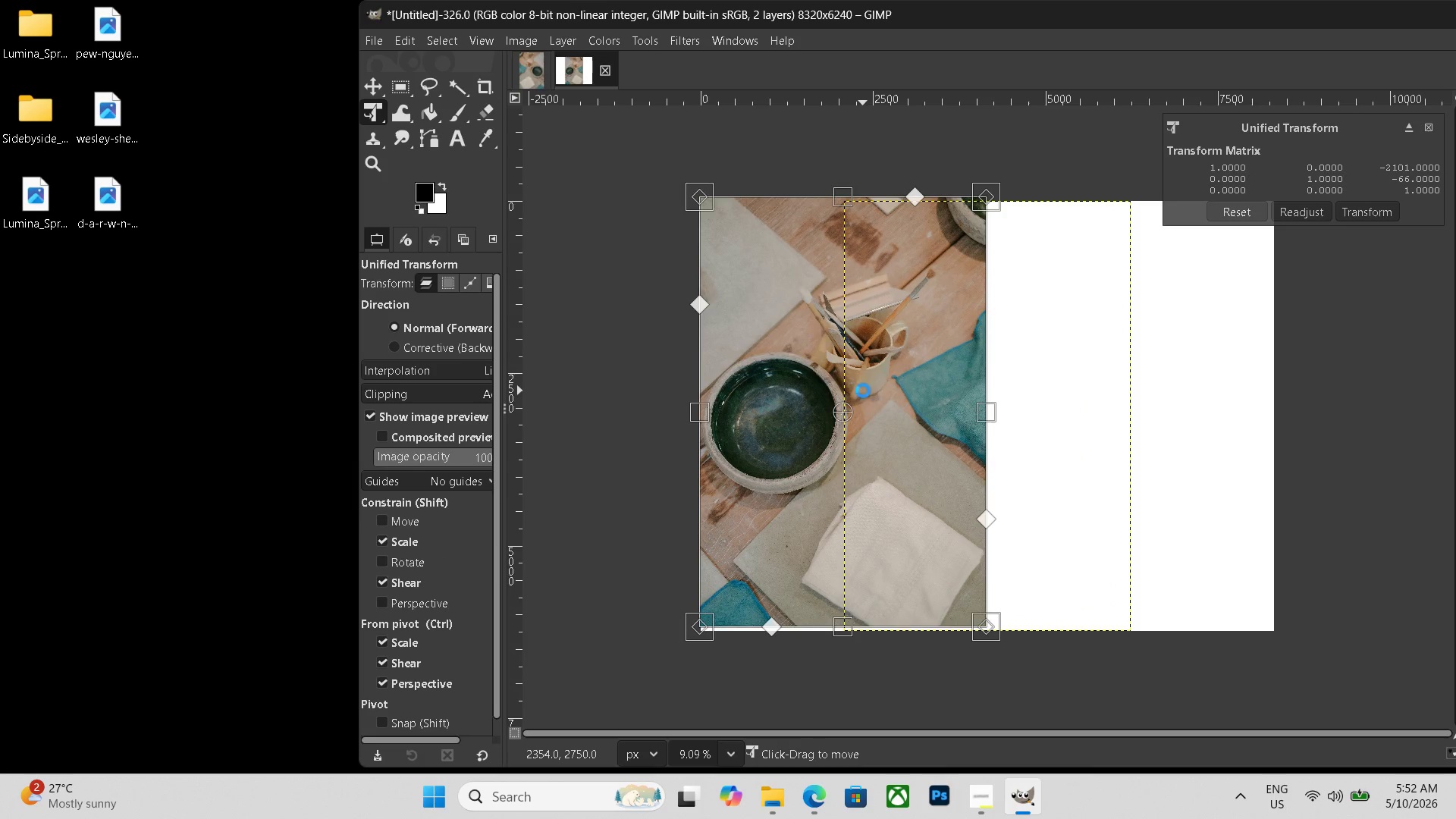 
key(Enter)
 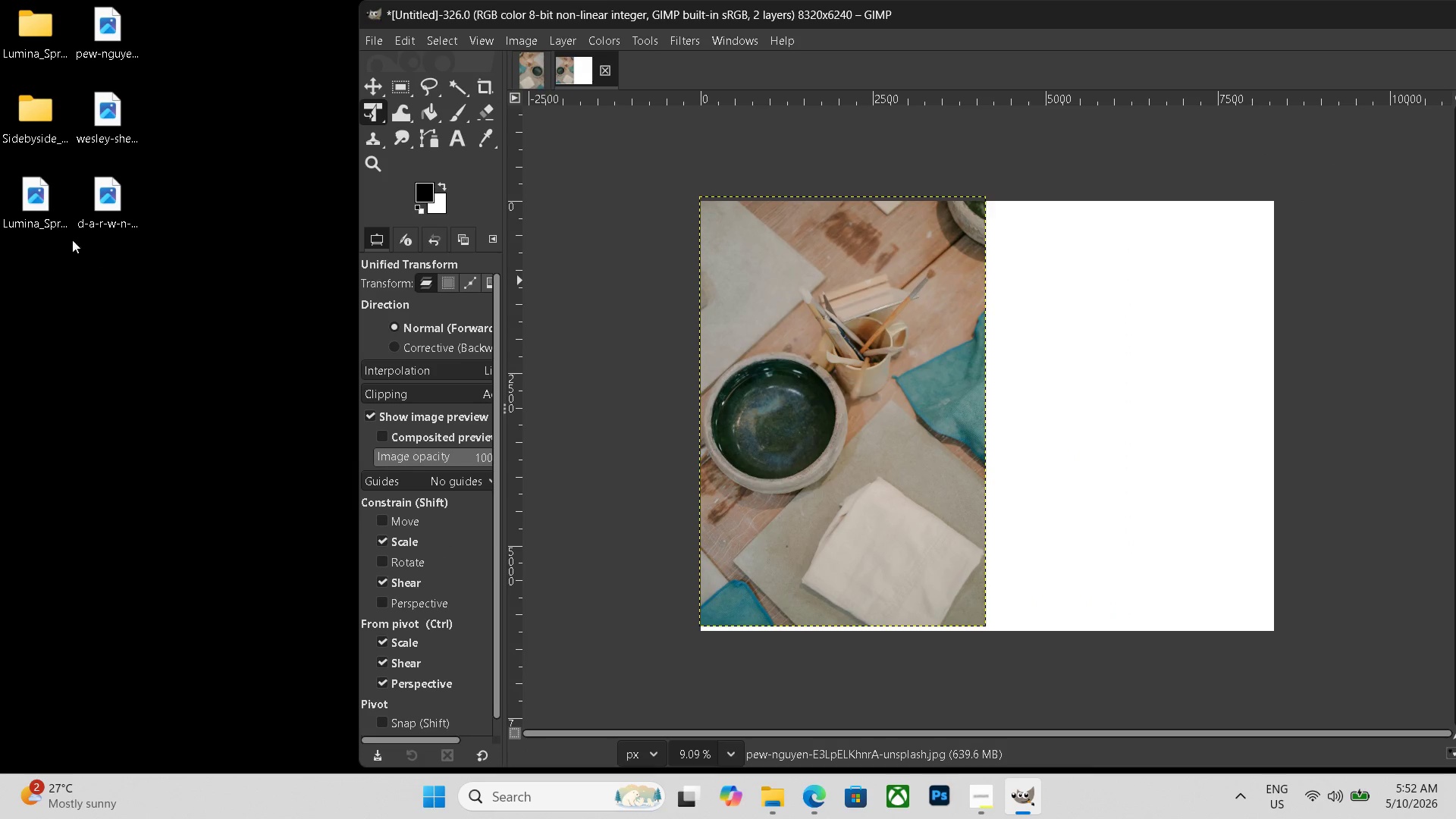 
left_click_drag(start_coordinate=[44, 207], to_coordinate=[1150, 419])
 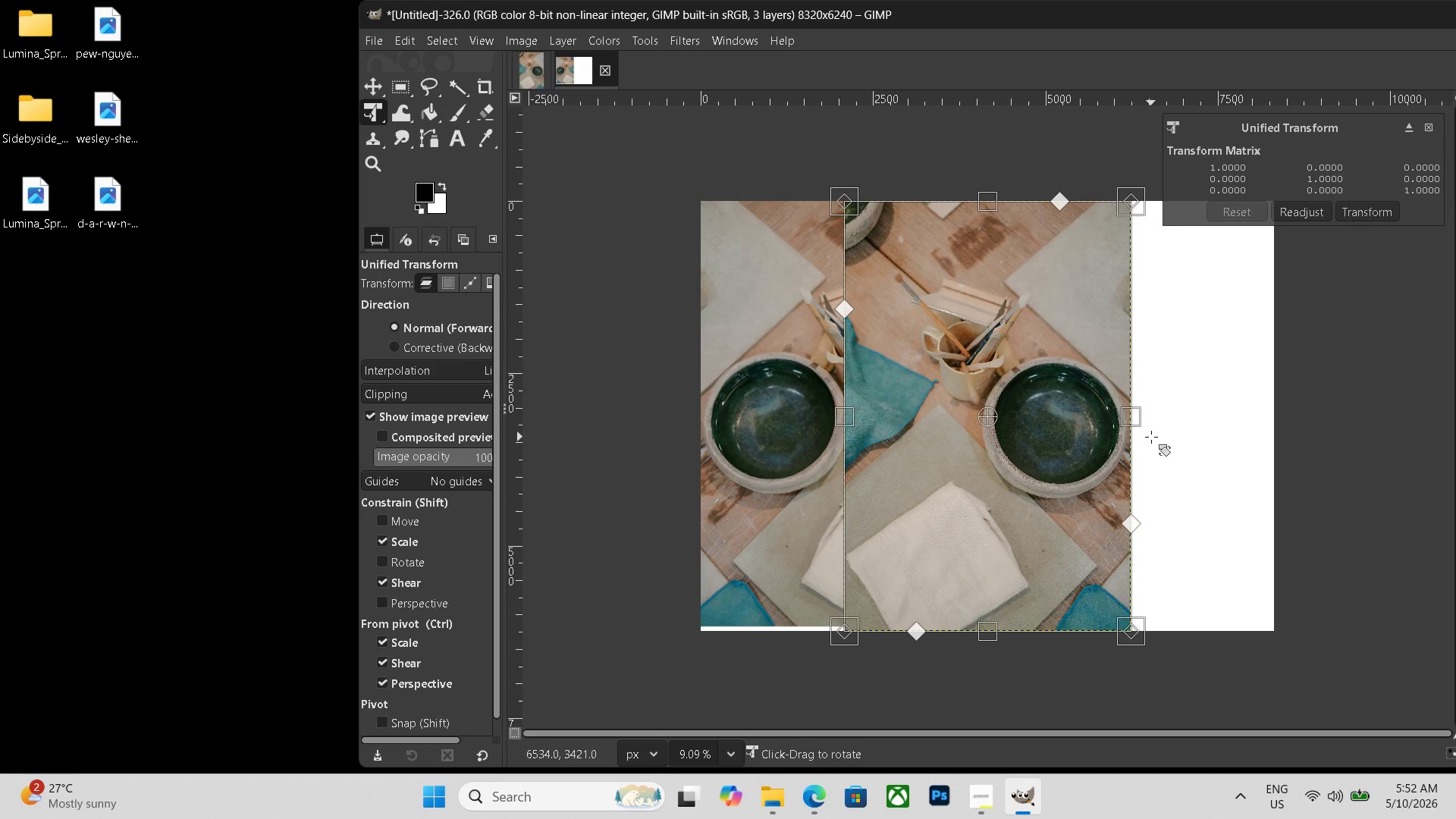 
left_click_drag(start_coordinate=[1147, 430], to_coordinate=[1281, 443])
 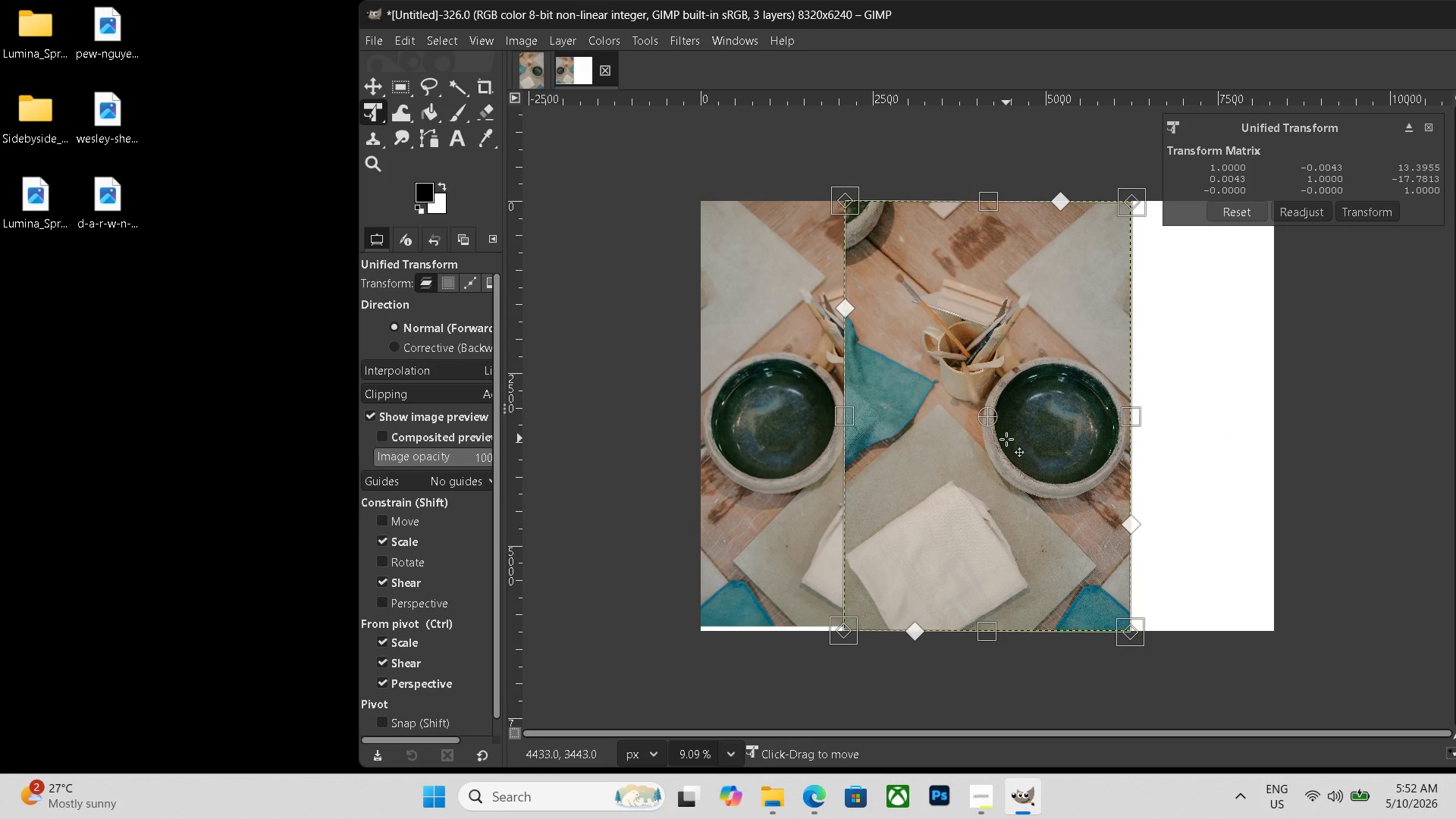 
left_click_drag(start_coordinate=[1012, 439], to_coordinate=[1151, 436])
 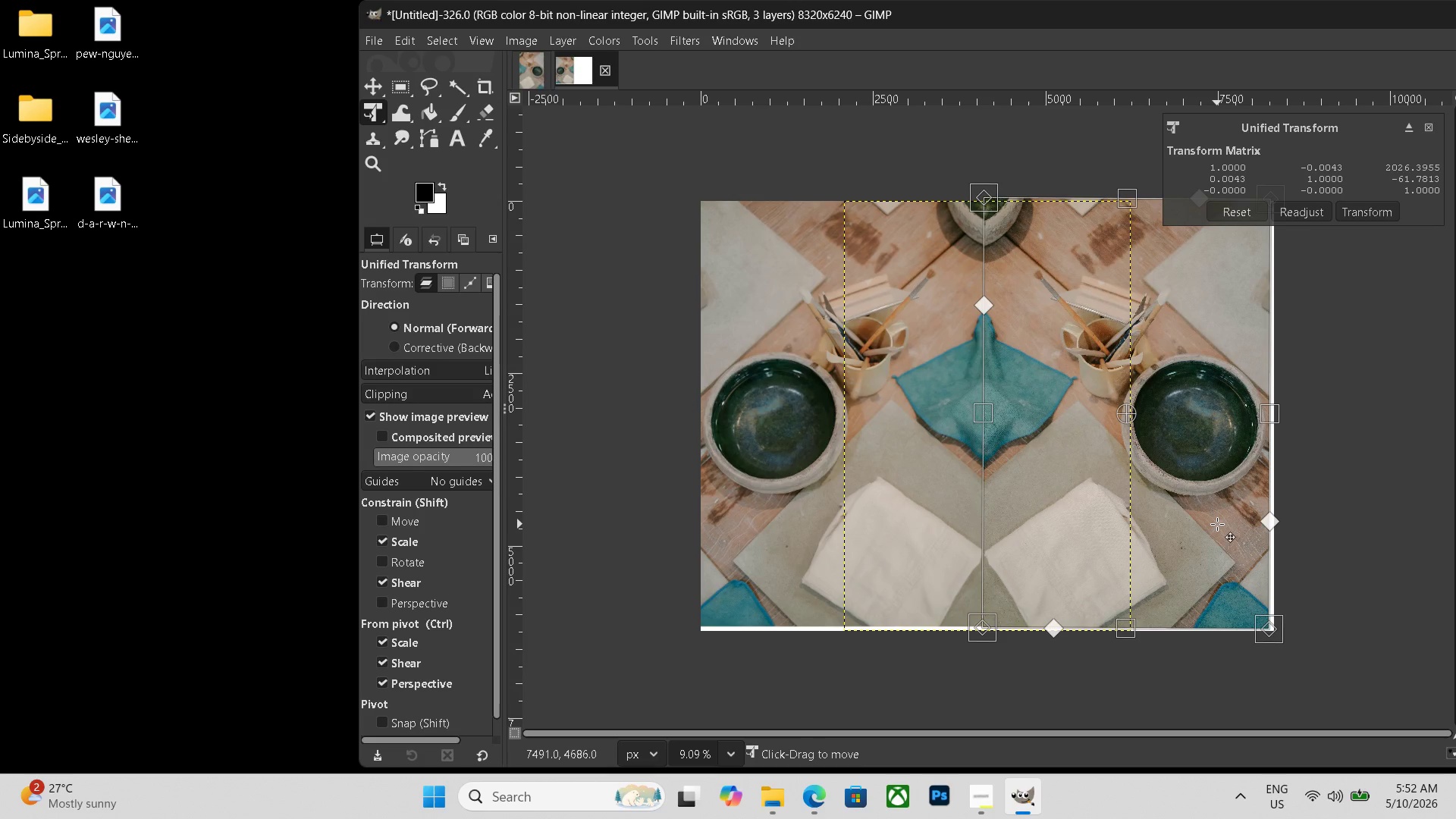 
left_click_drag(start_coordinate=[1218, 524], to_coordinate=[1223, 522])
 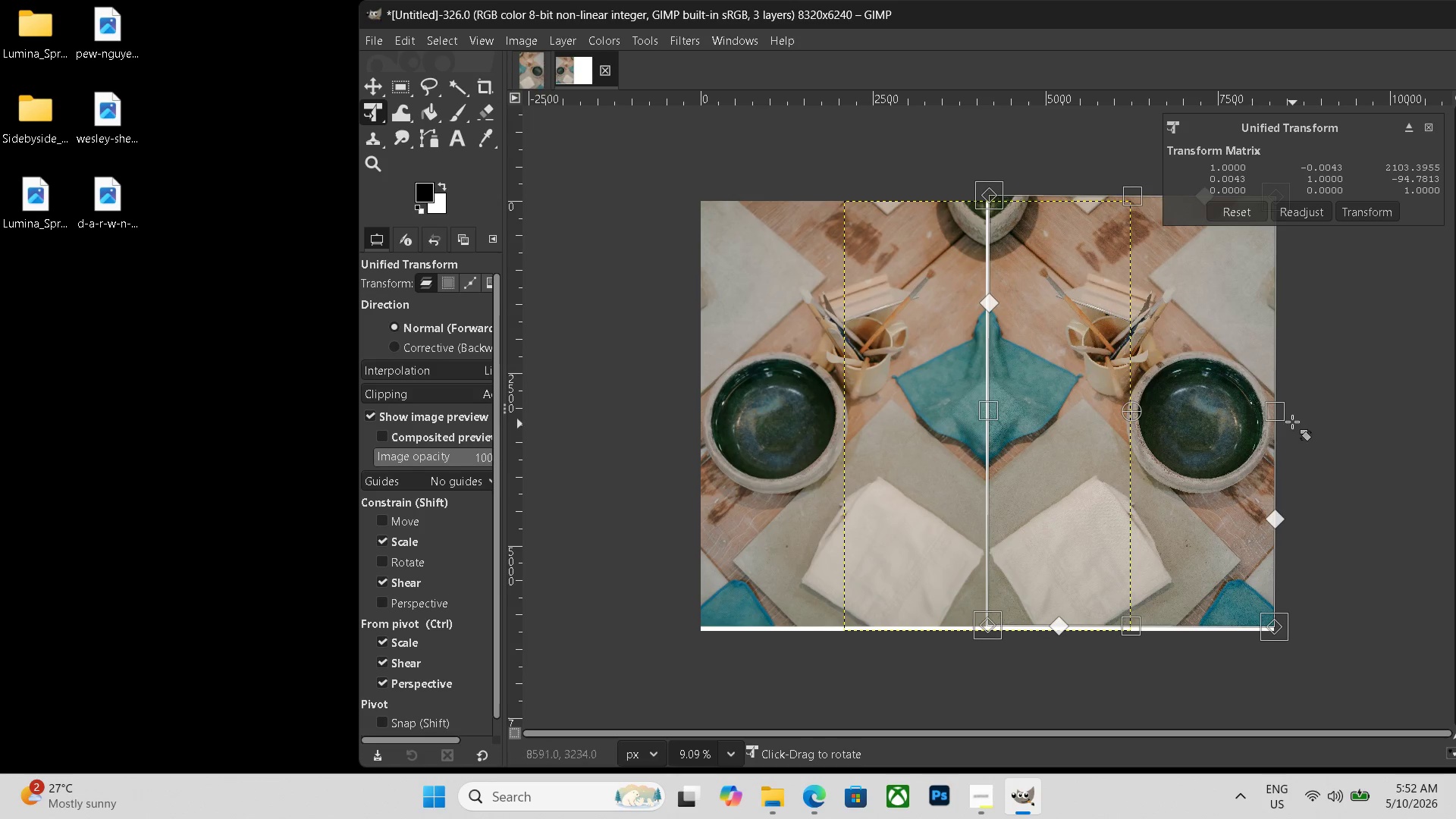 
left_click_drag(start_coordinate=[1285, 412], to_coordinate=[1279, 413])
 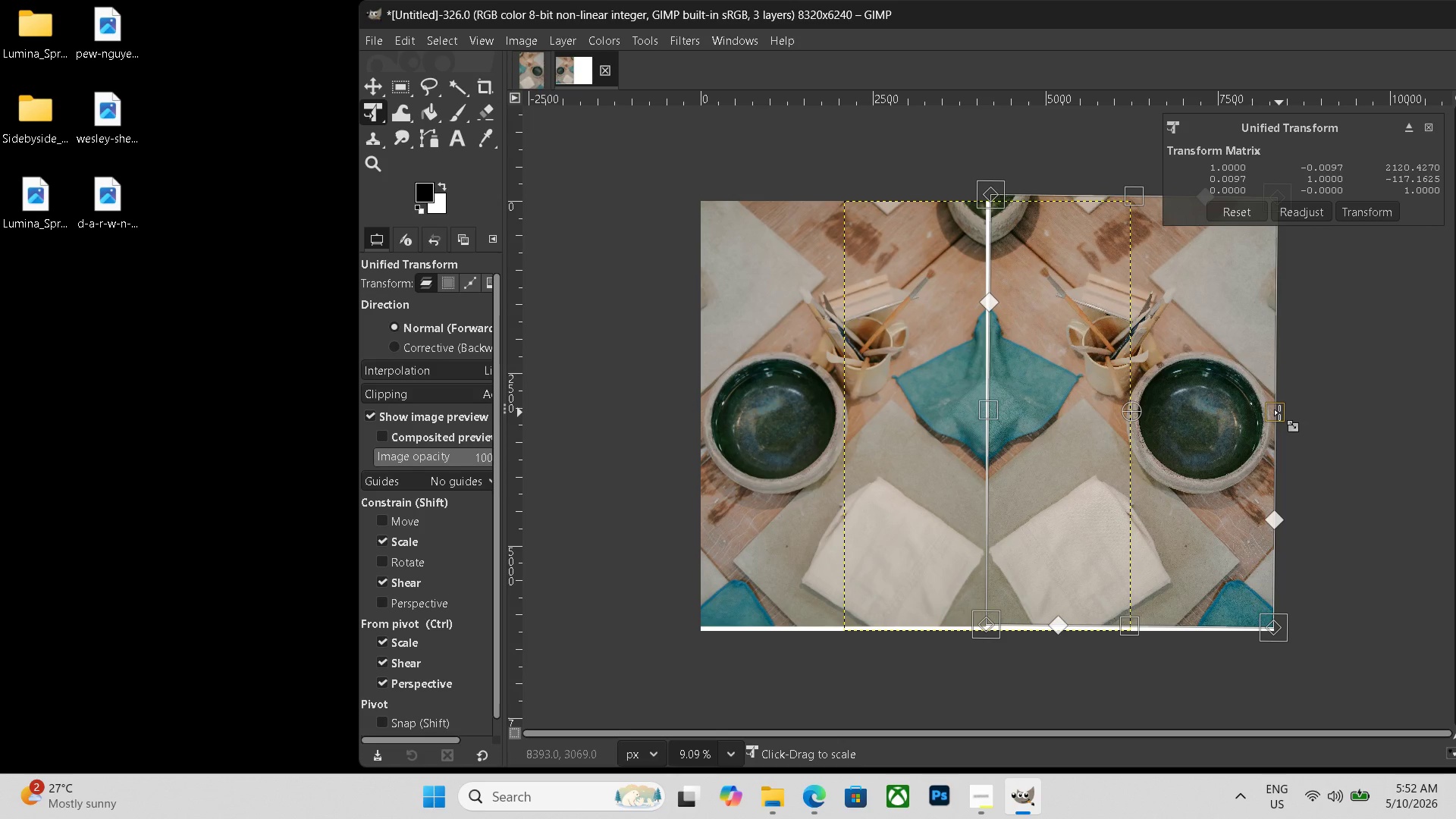 
left_click_drag(start_coordinate=[1279, 413], to_coordinate=[1281, 407])
 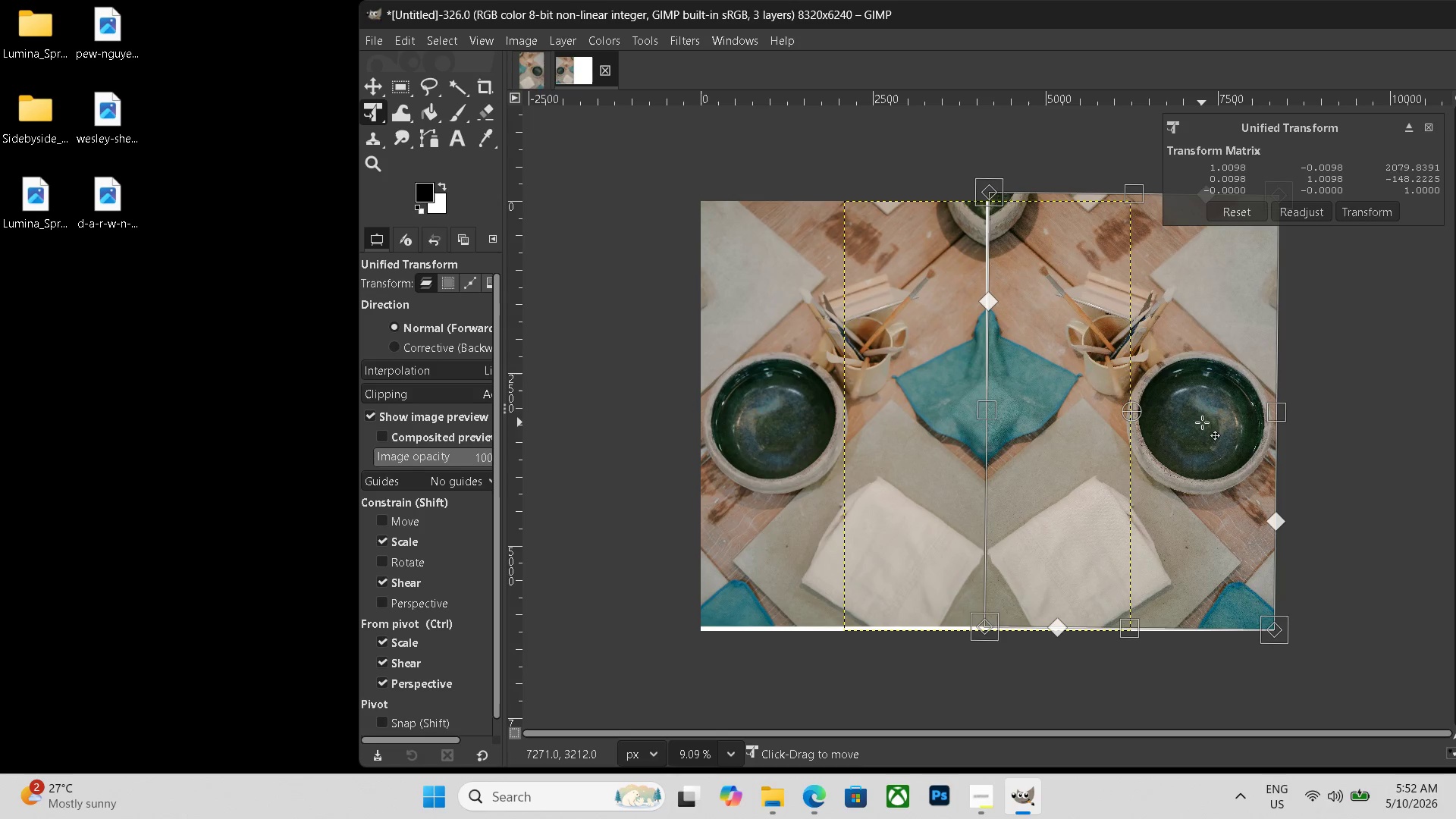 
left_click_drag(start_coordinate=[1202, 422], to_coordinate=[1201, 428])
 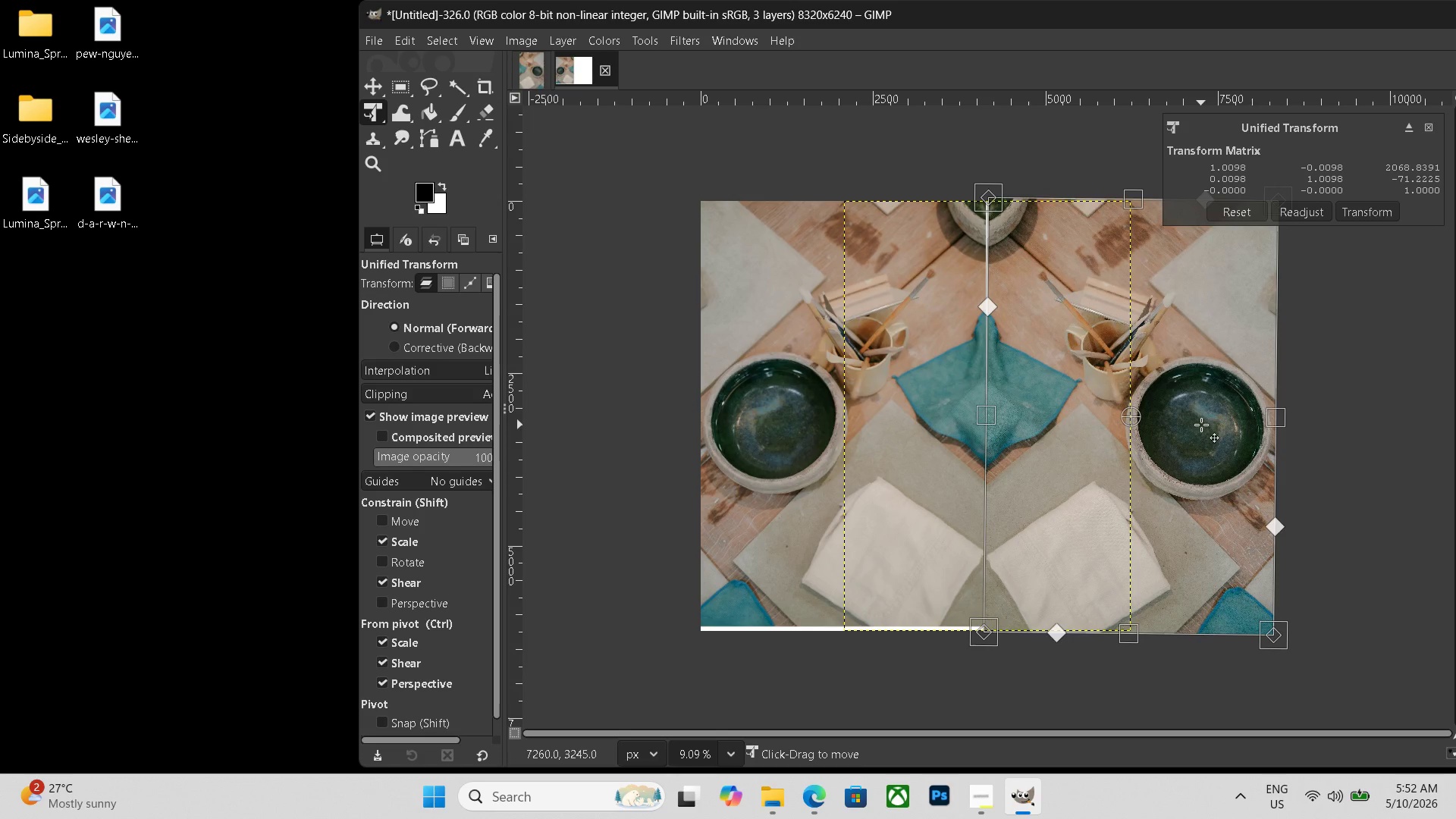 
key(Enter)
 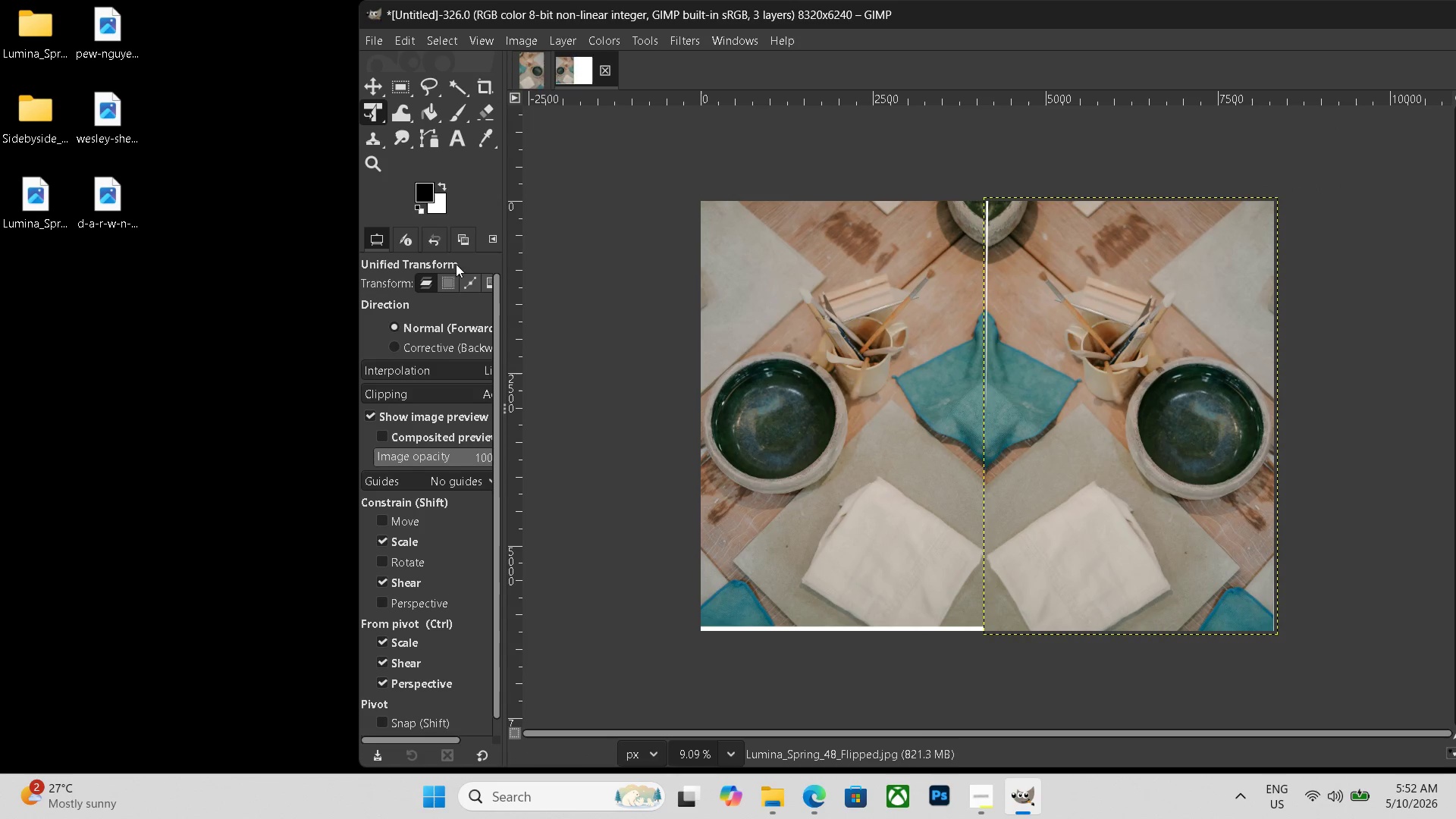 
left_click([452, 133])
 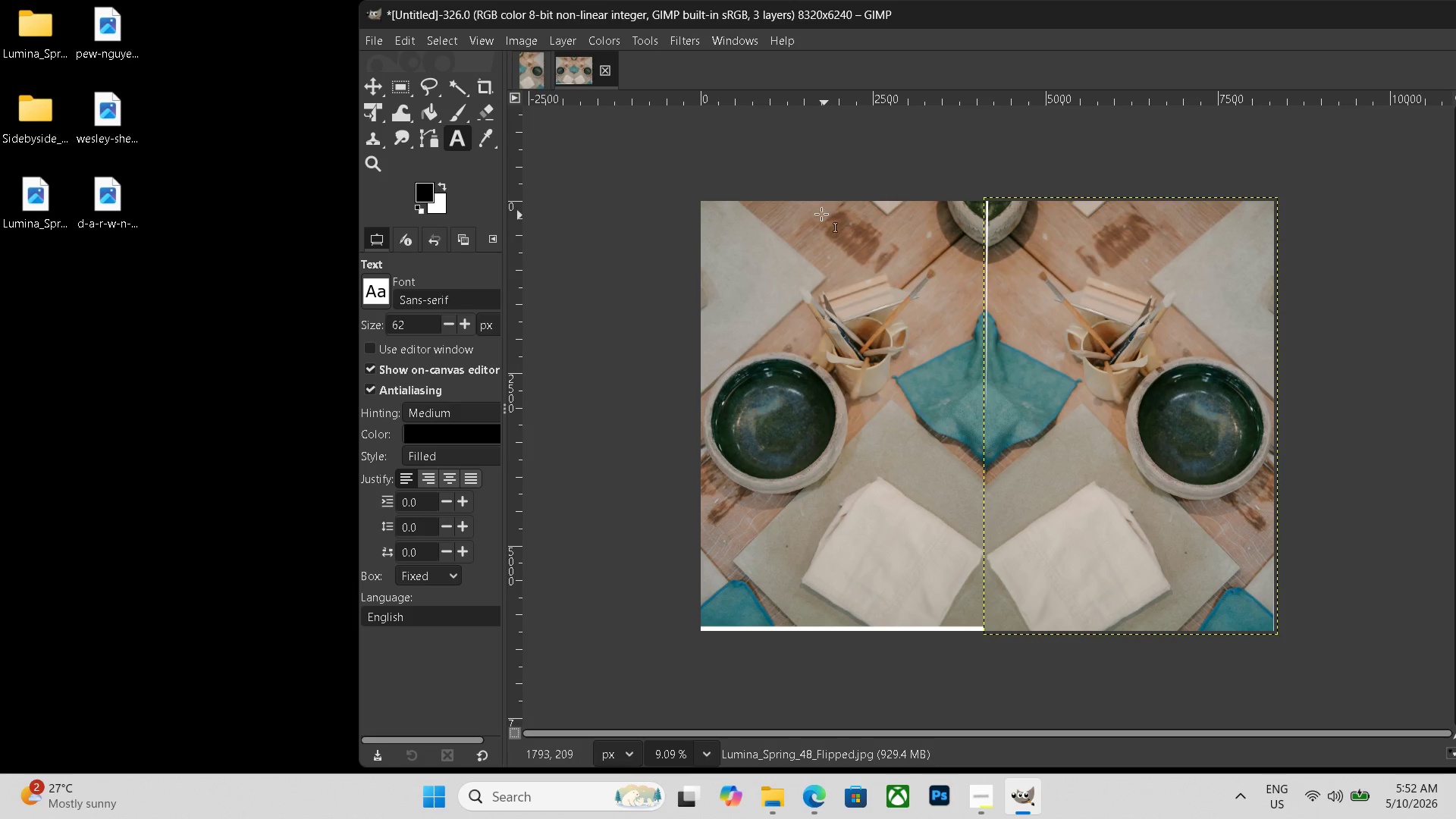 
left_click_drag(start_coordinate=[783, 198], to_coordinate=[1216, 280])
 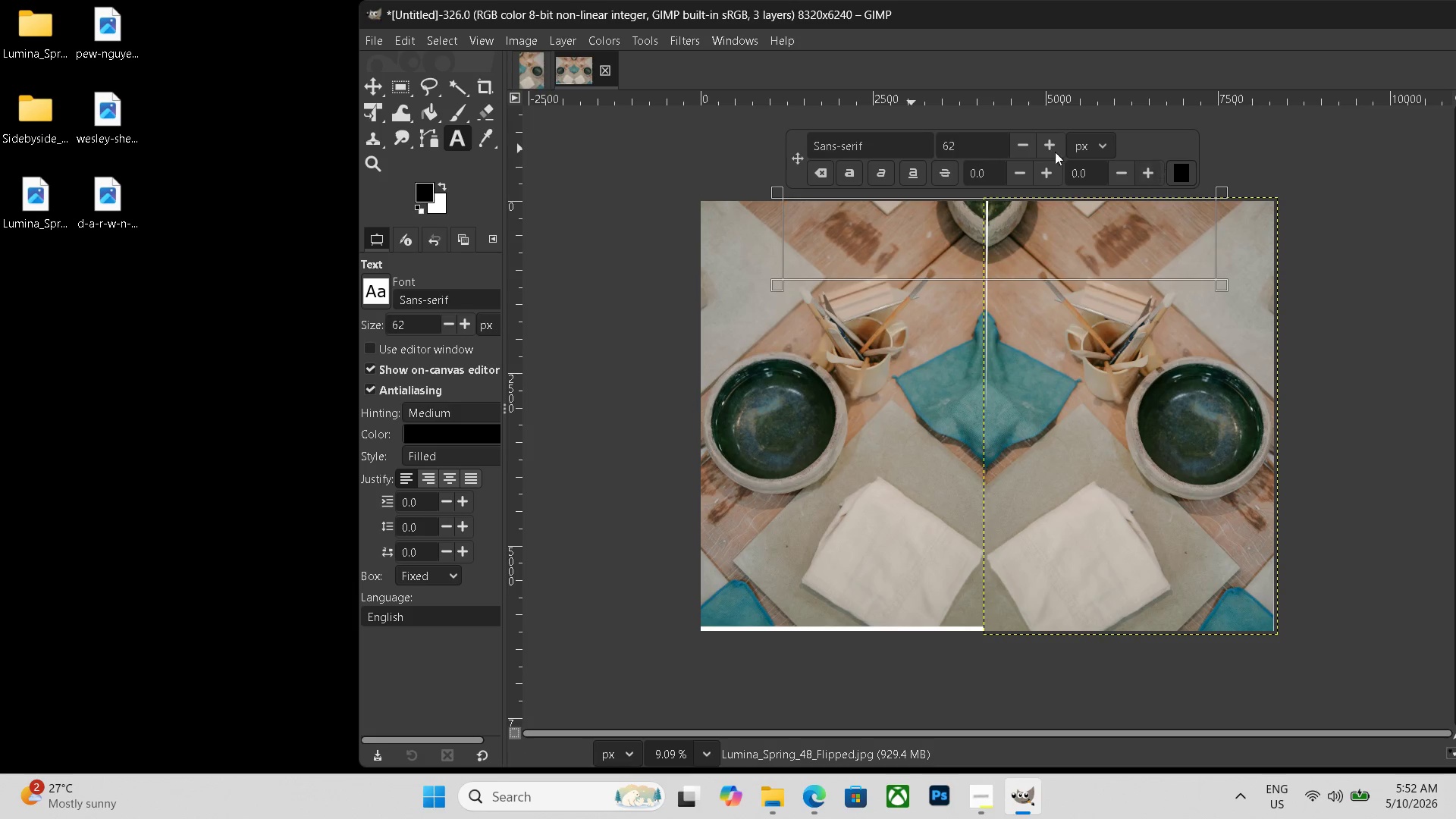 
left_click_drag(start_coordinate=[972, 143], to_coordinate=[868, 131])
 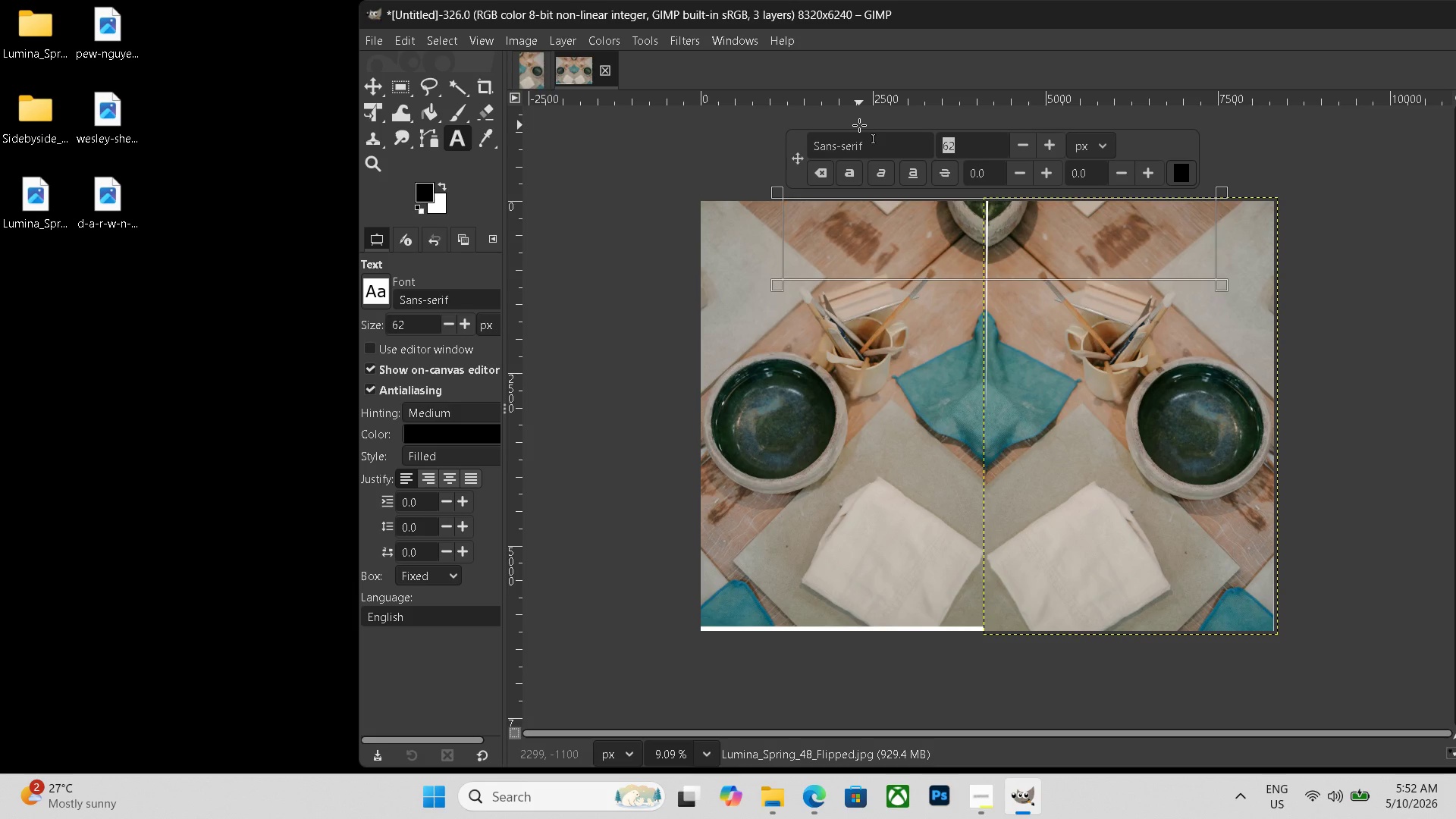 
key(Numpad3)
 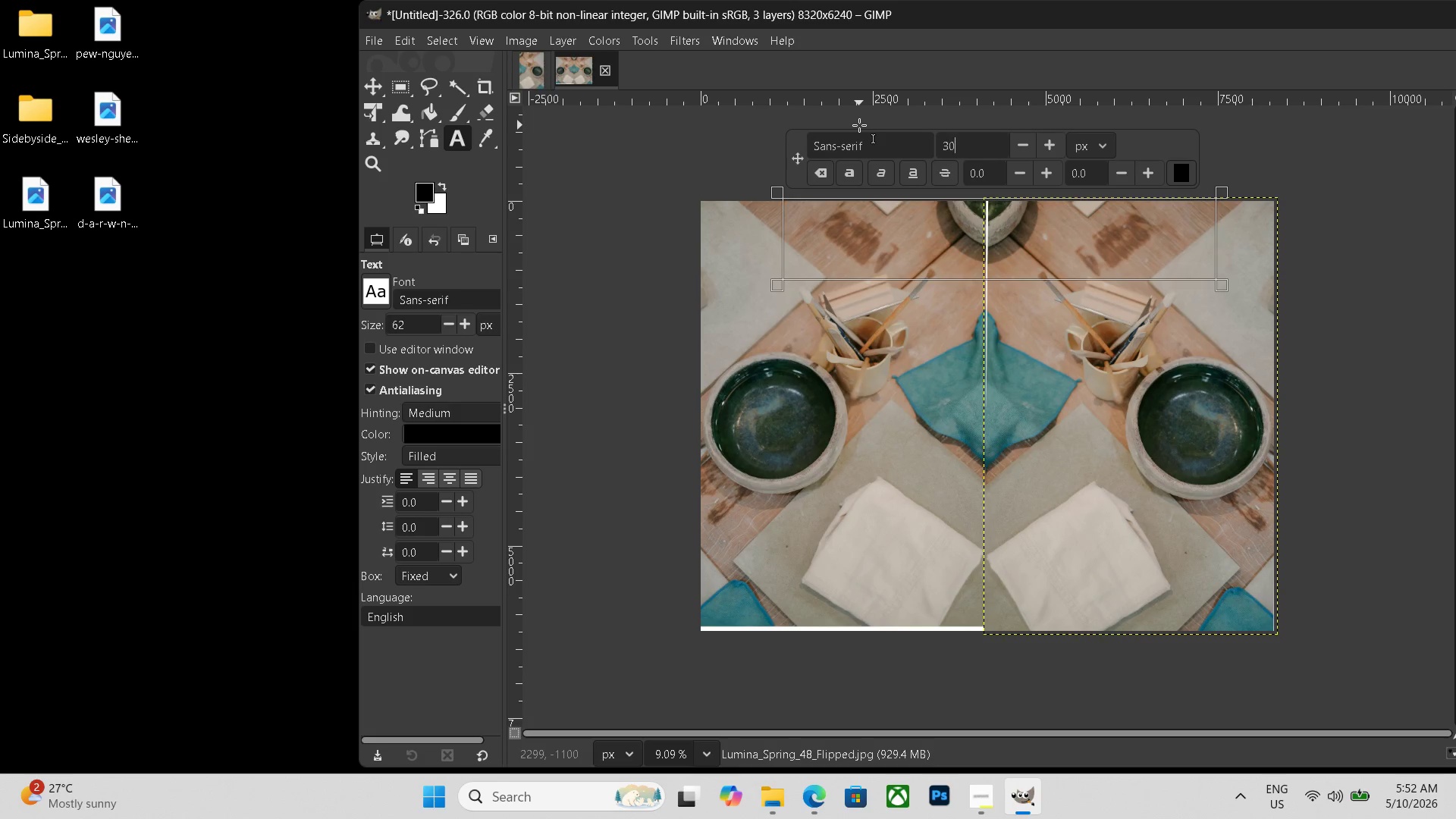 
key(Numpad0)
 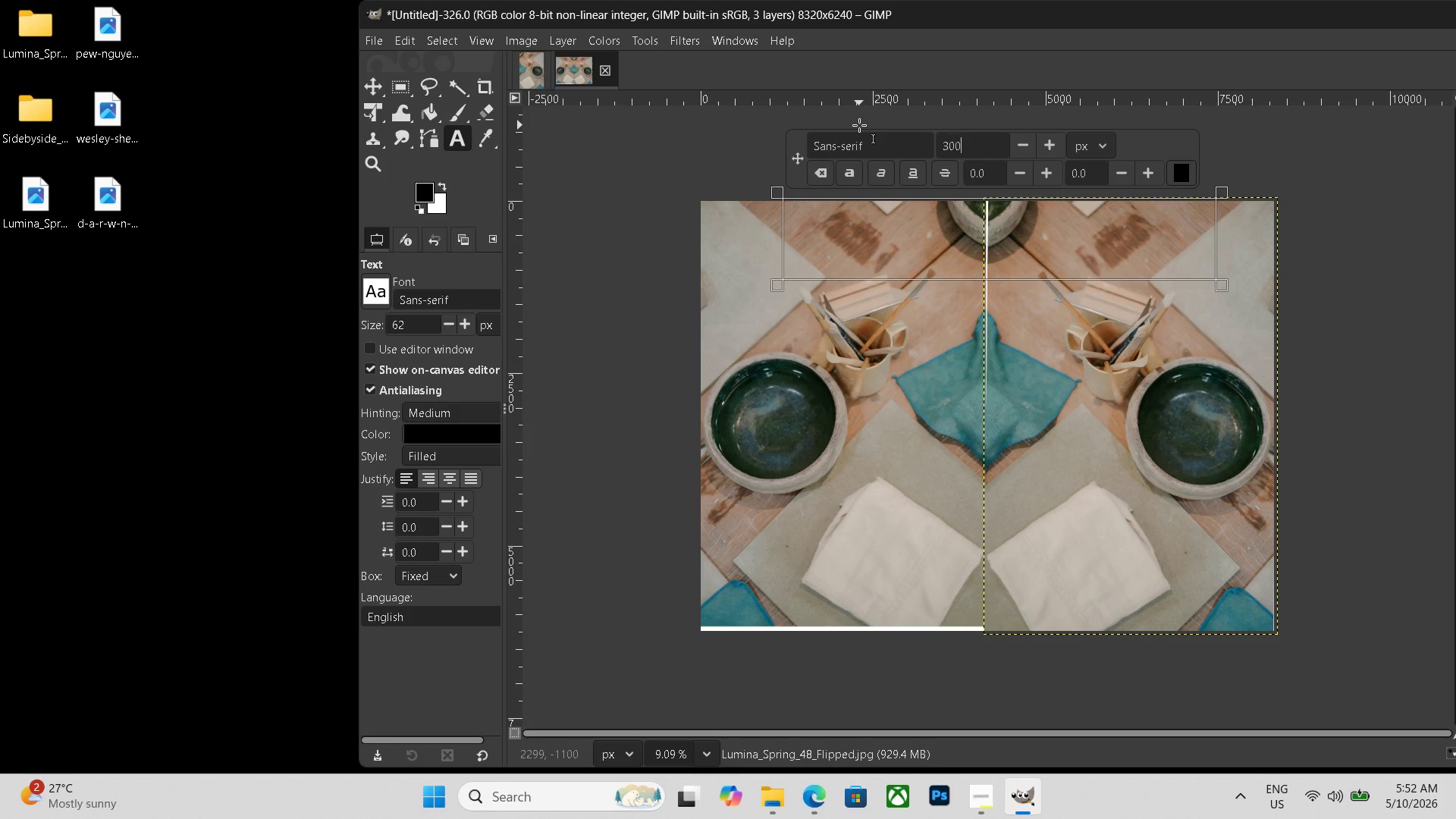 
key(Numpad0)
 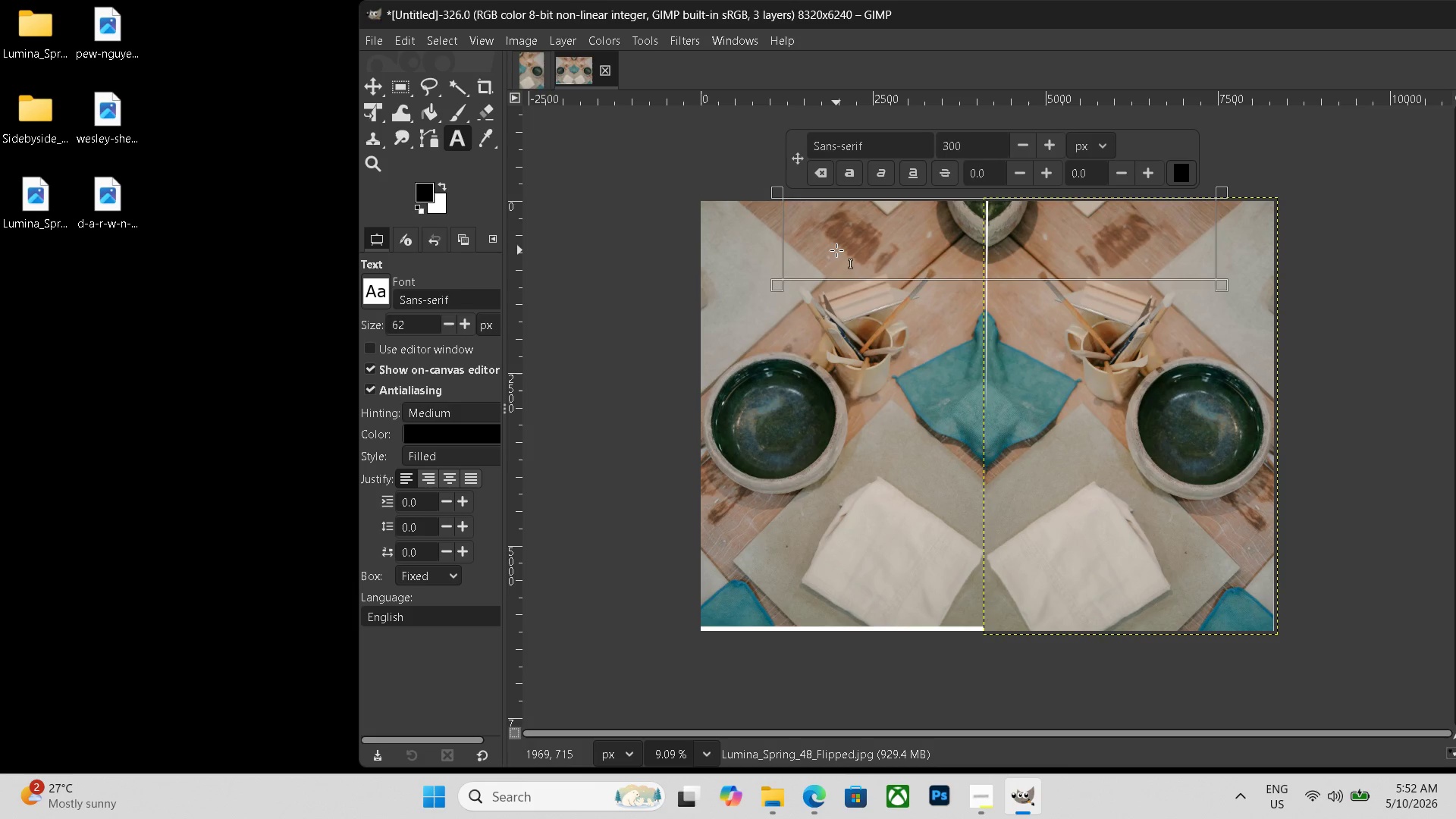 
double_click([807, 231])
 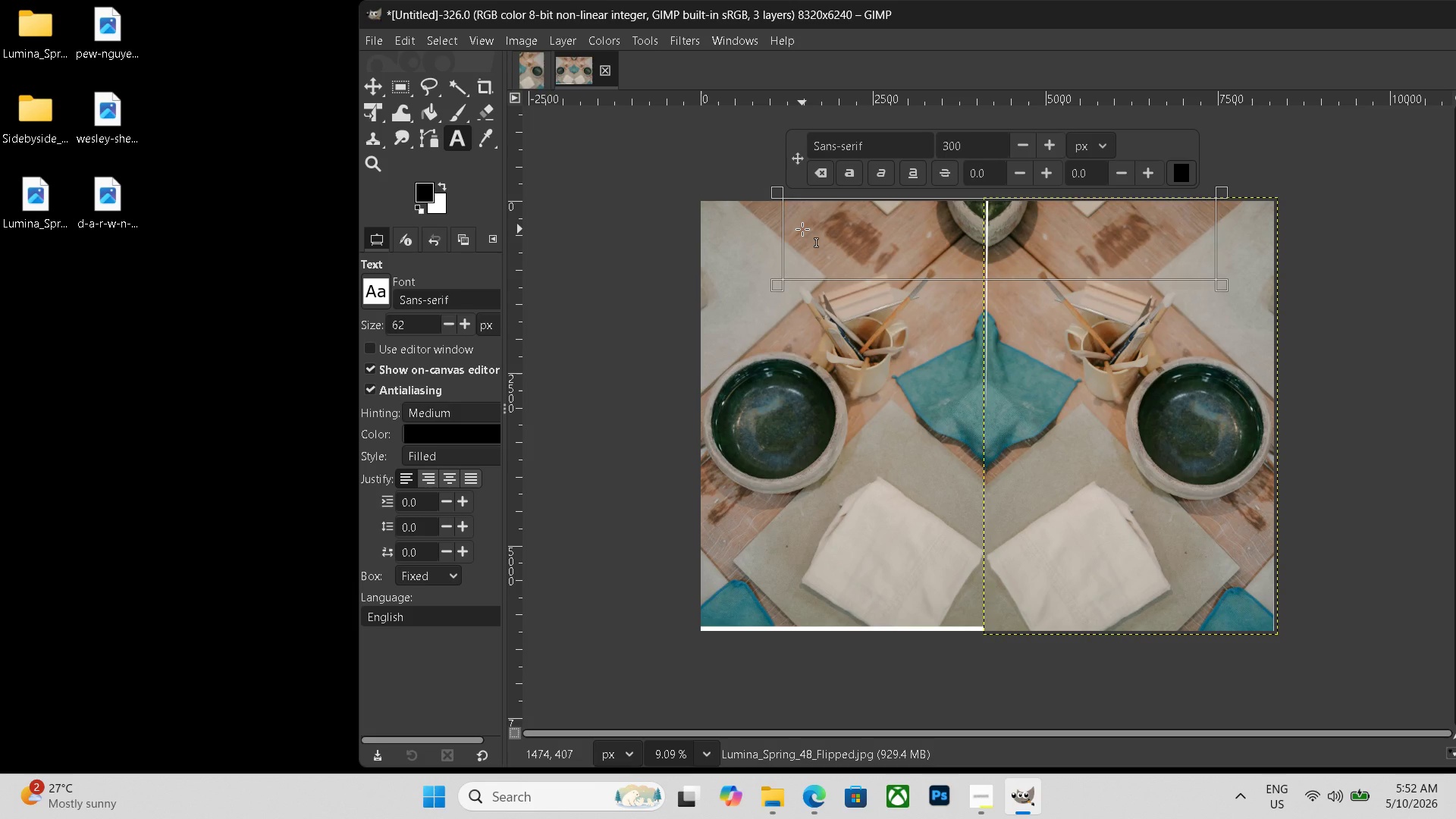 
type(before        sftrt)
key(Backspace)
key(Backspace)
key(Backspace)
key(Backspace)
key(Backspace)
key(Backspace)
type( after)
 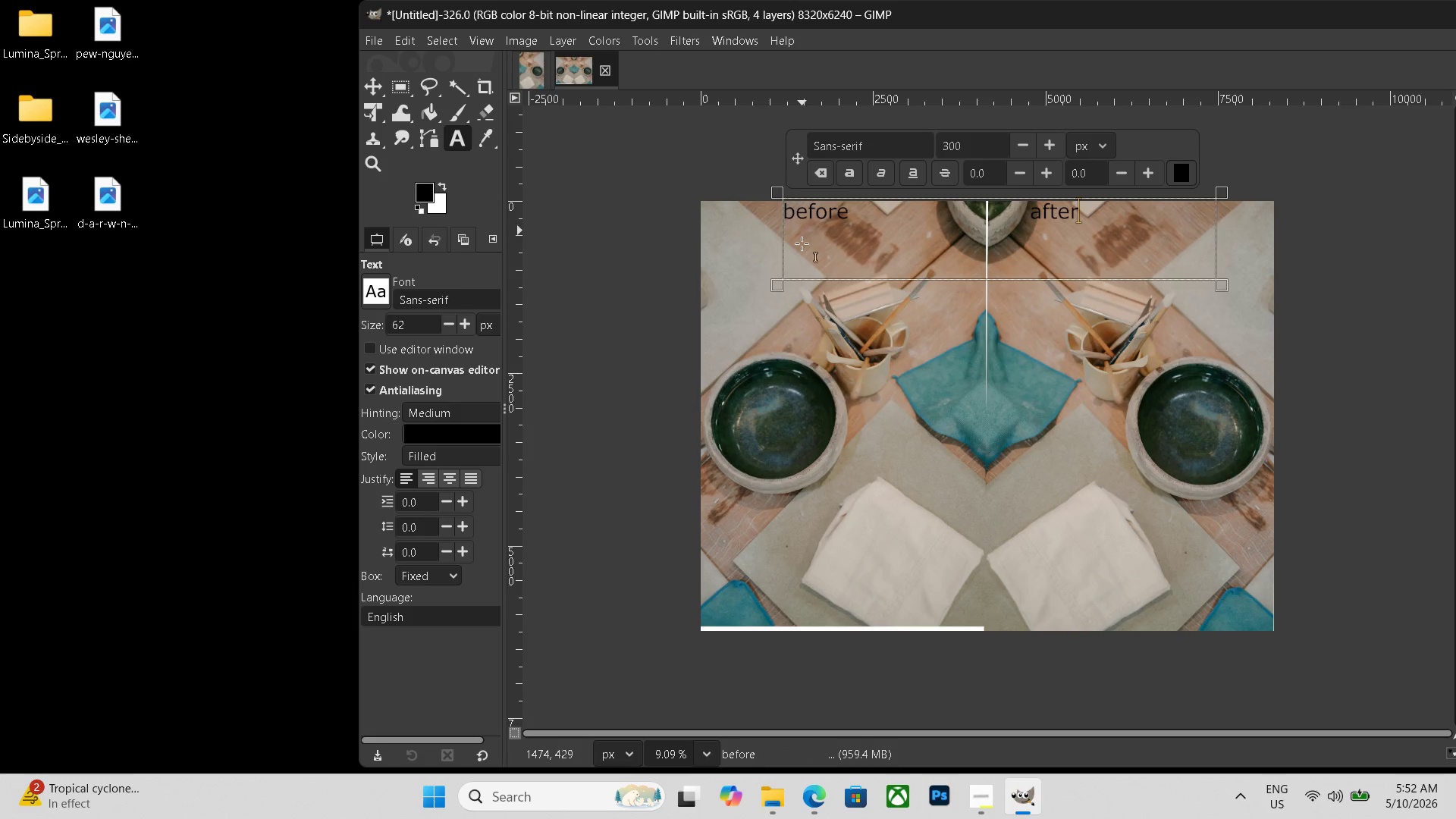 
key(Control+Shift+ShiftLeft)
 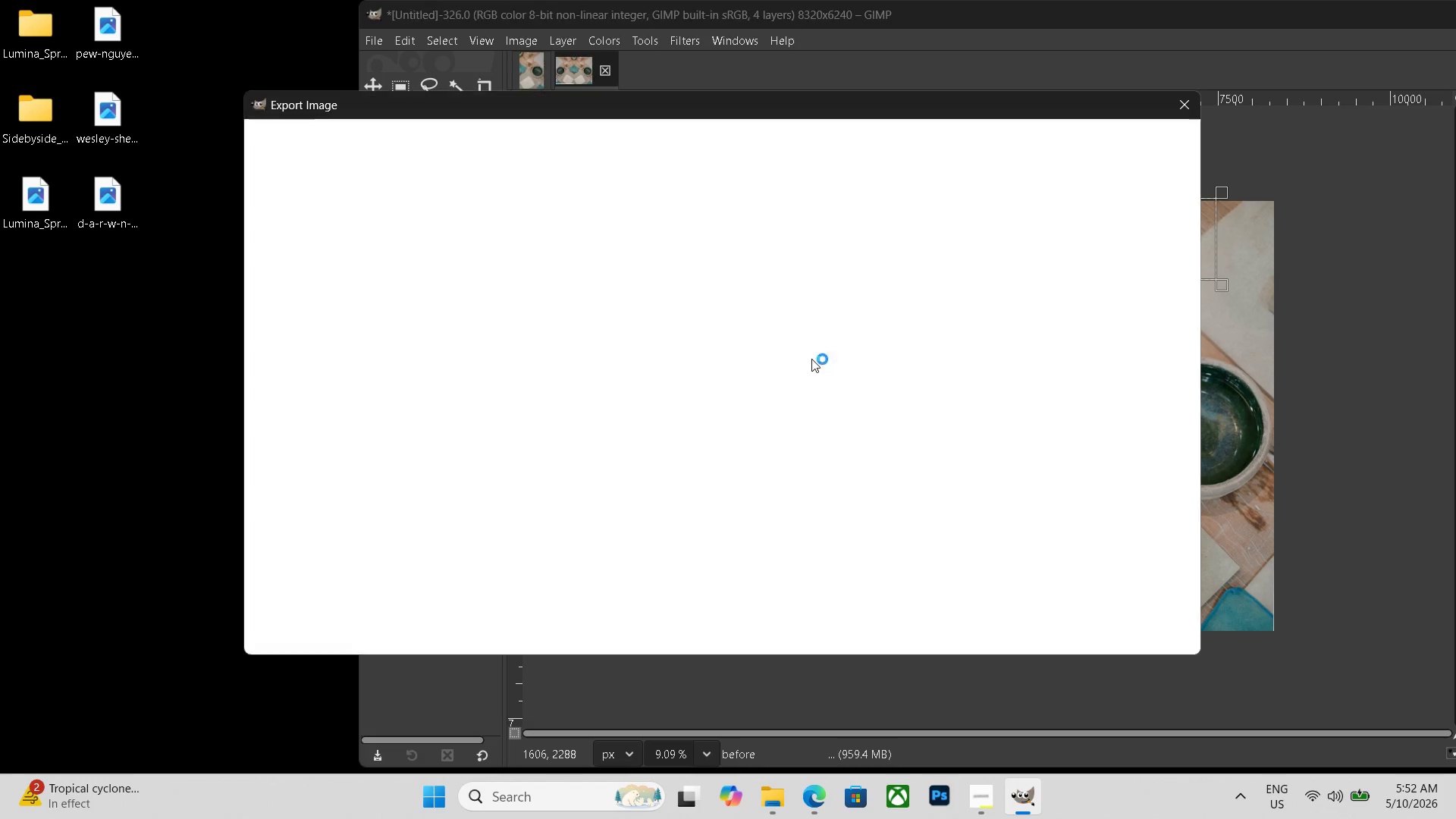 
key(Control+Shift+E)
 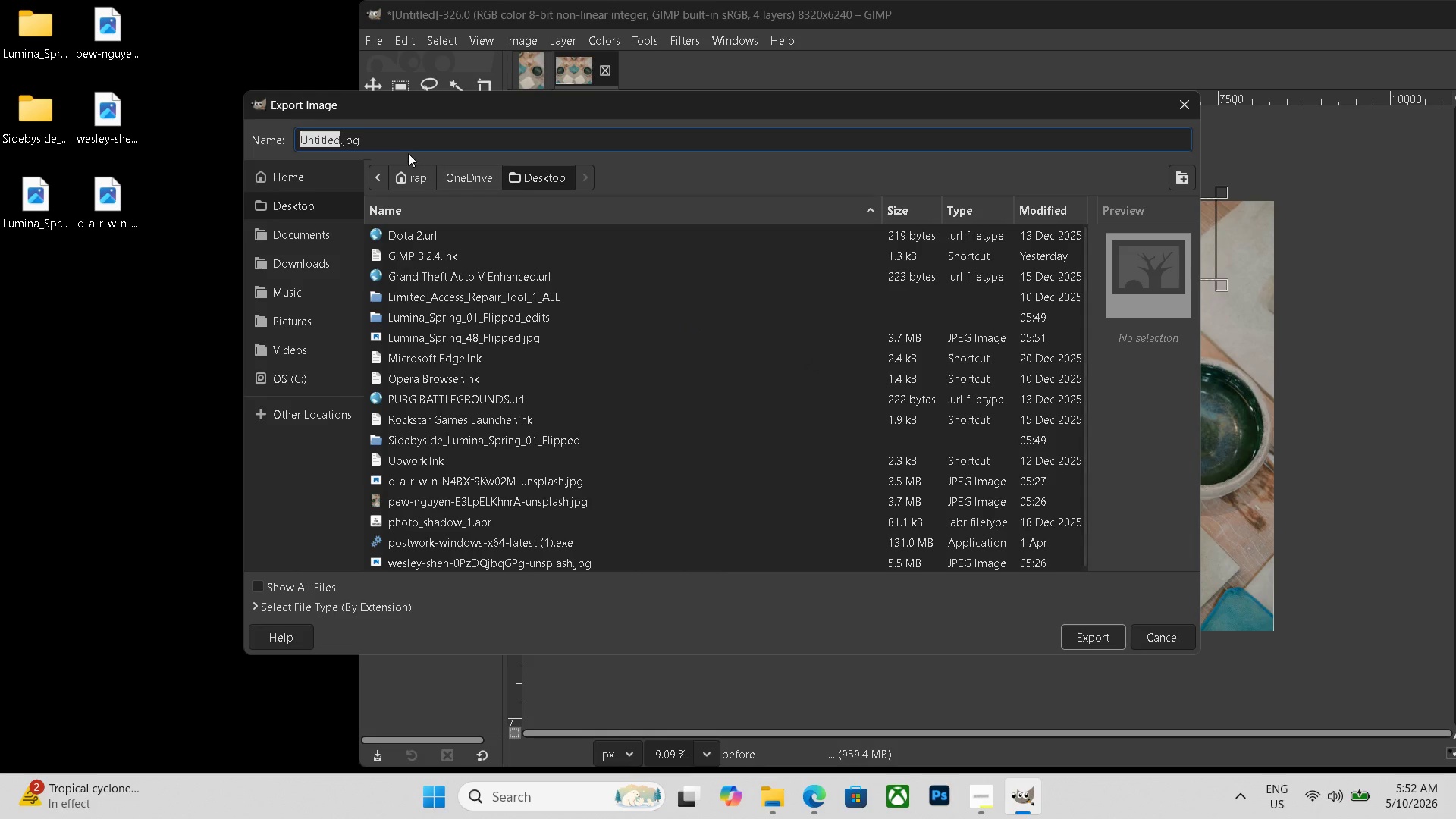 
left_click_drag(start_coordinate=[394, 146], to_coordinate=[190, 108])
 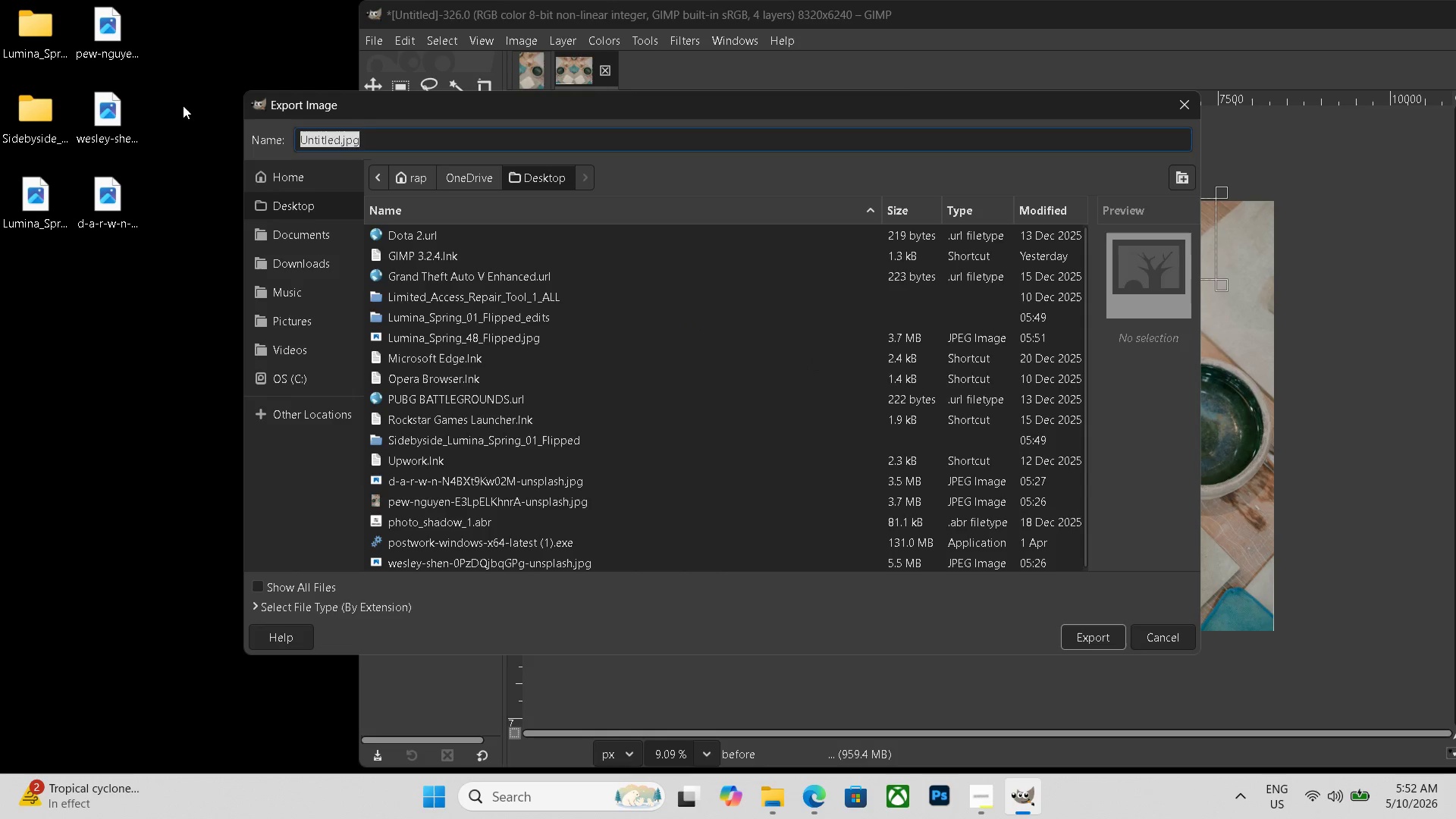 
key(Backspace)
 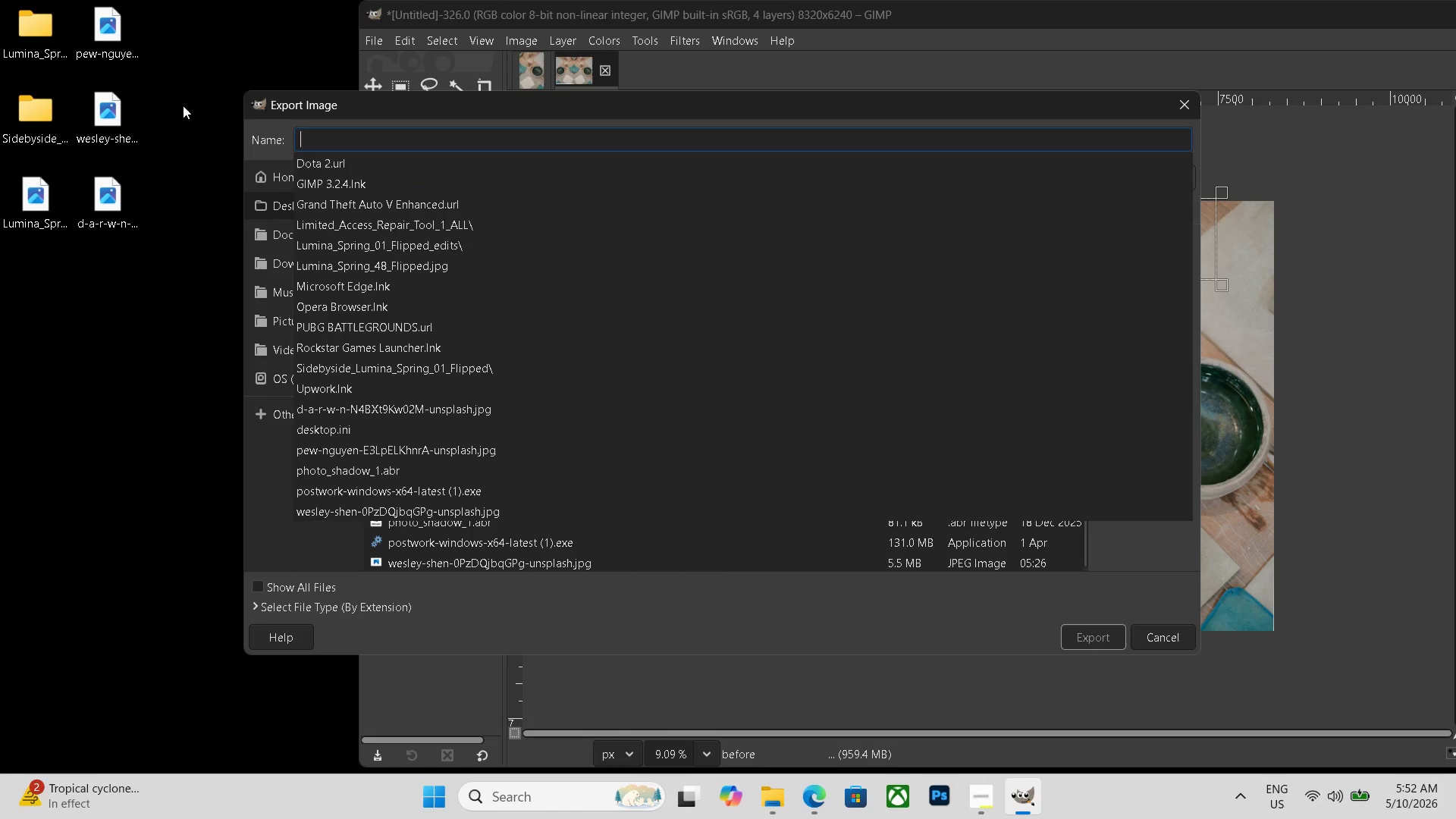 
key(Control+ControlLeft)
 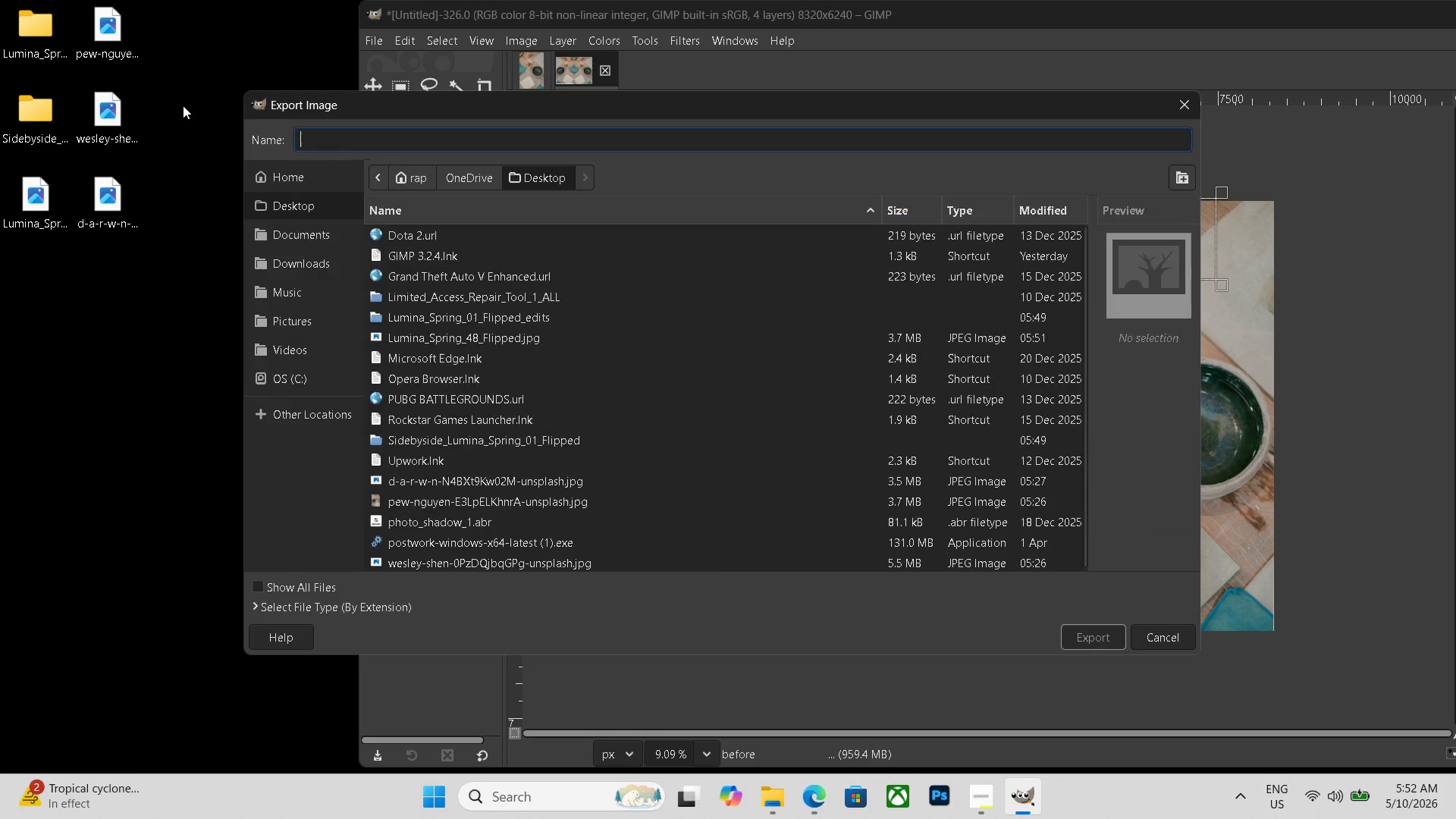 
key(Control+V)
 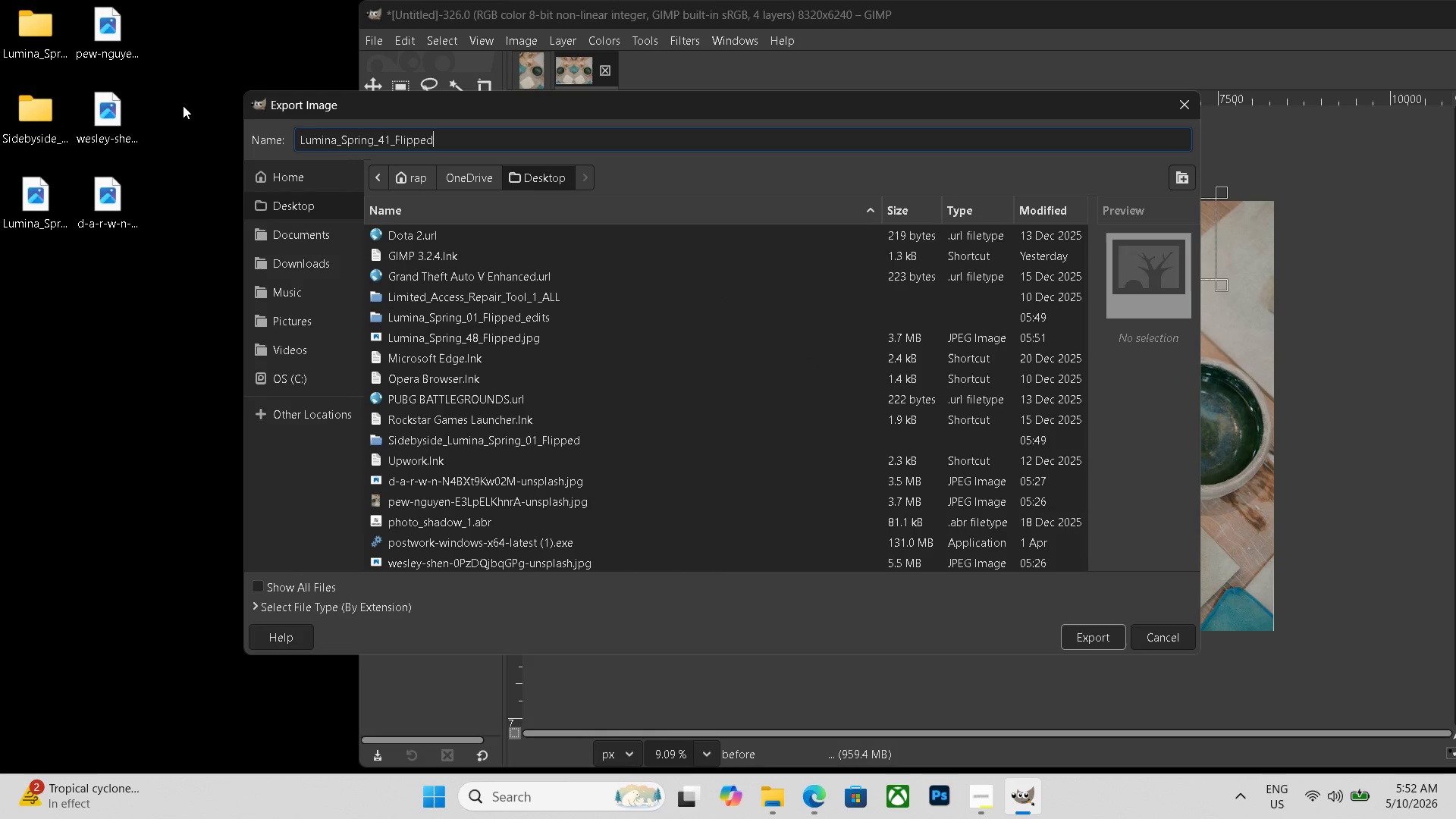 
hold_key(key=Backspace, duration=1.52)
 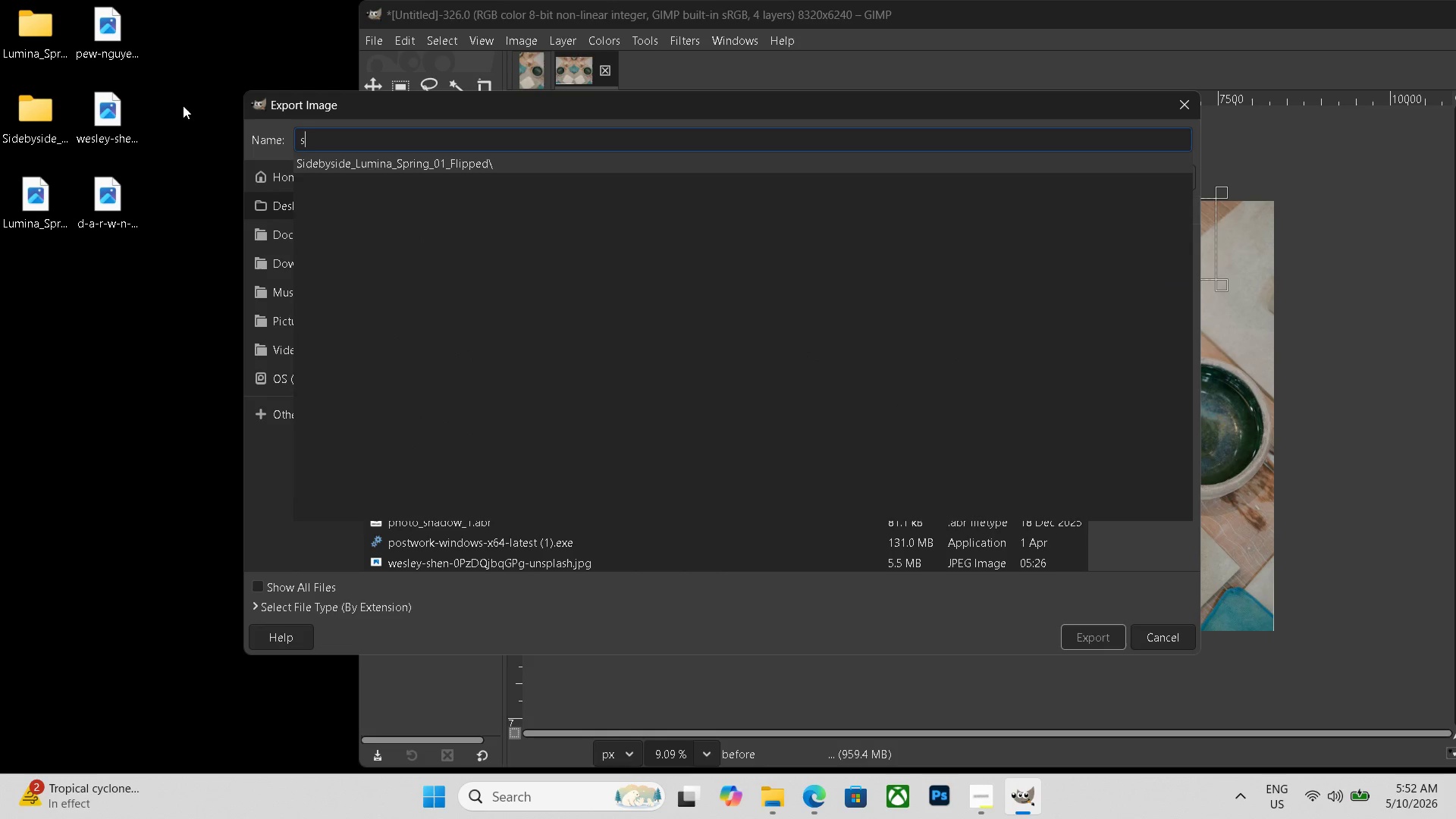 
type(sidebyside_)
 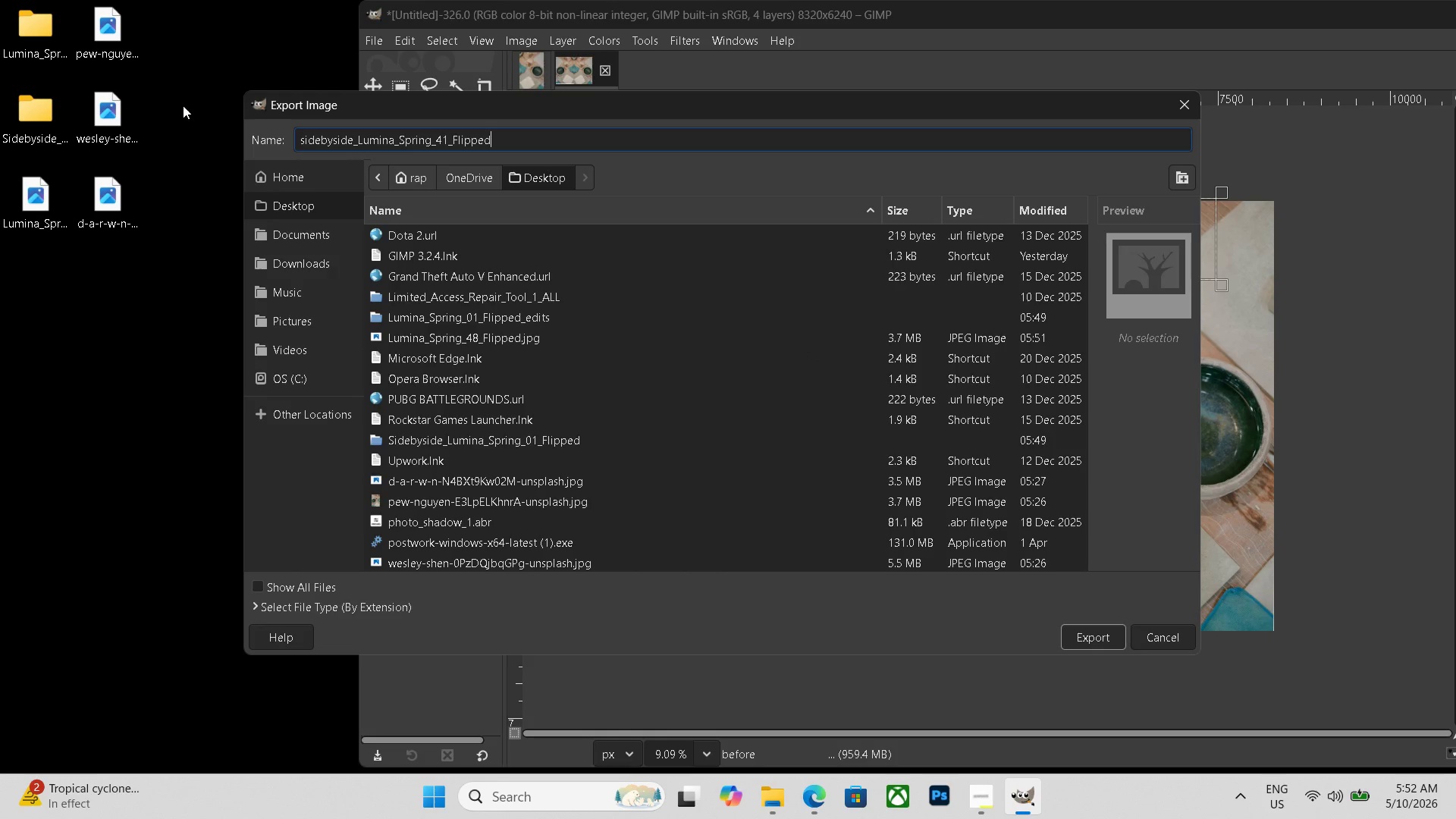 
 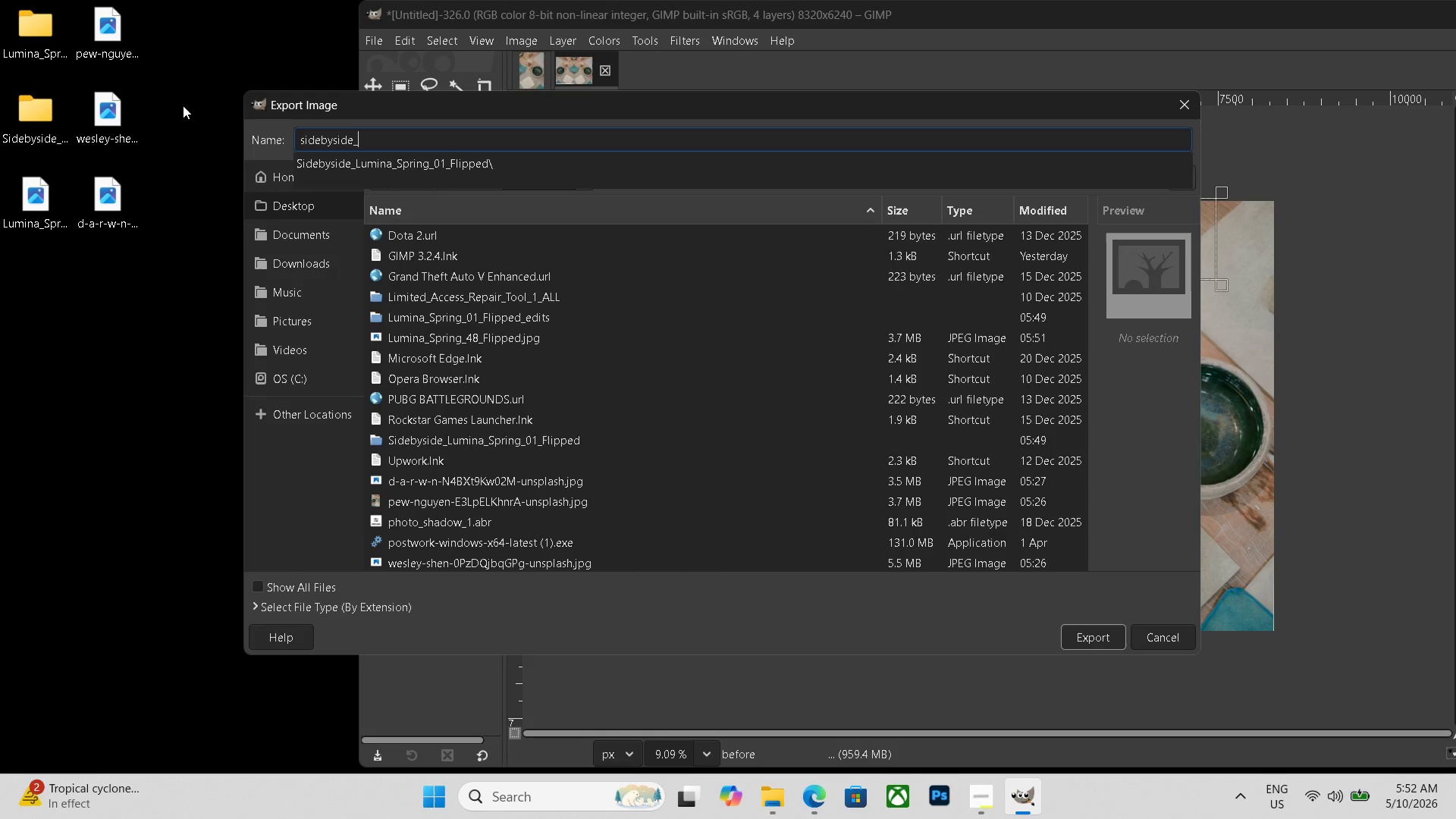 
key(Control+ControlLeft)
 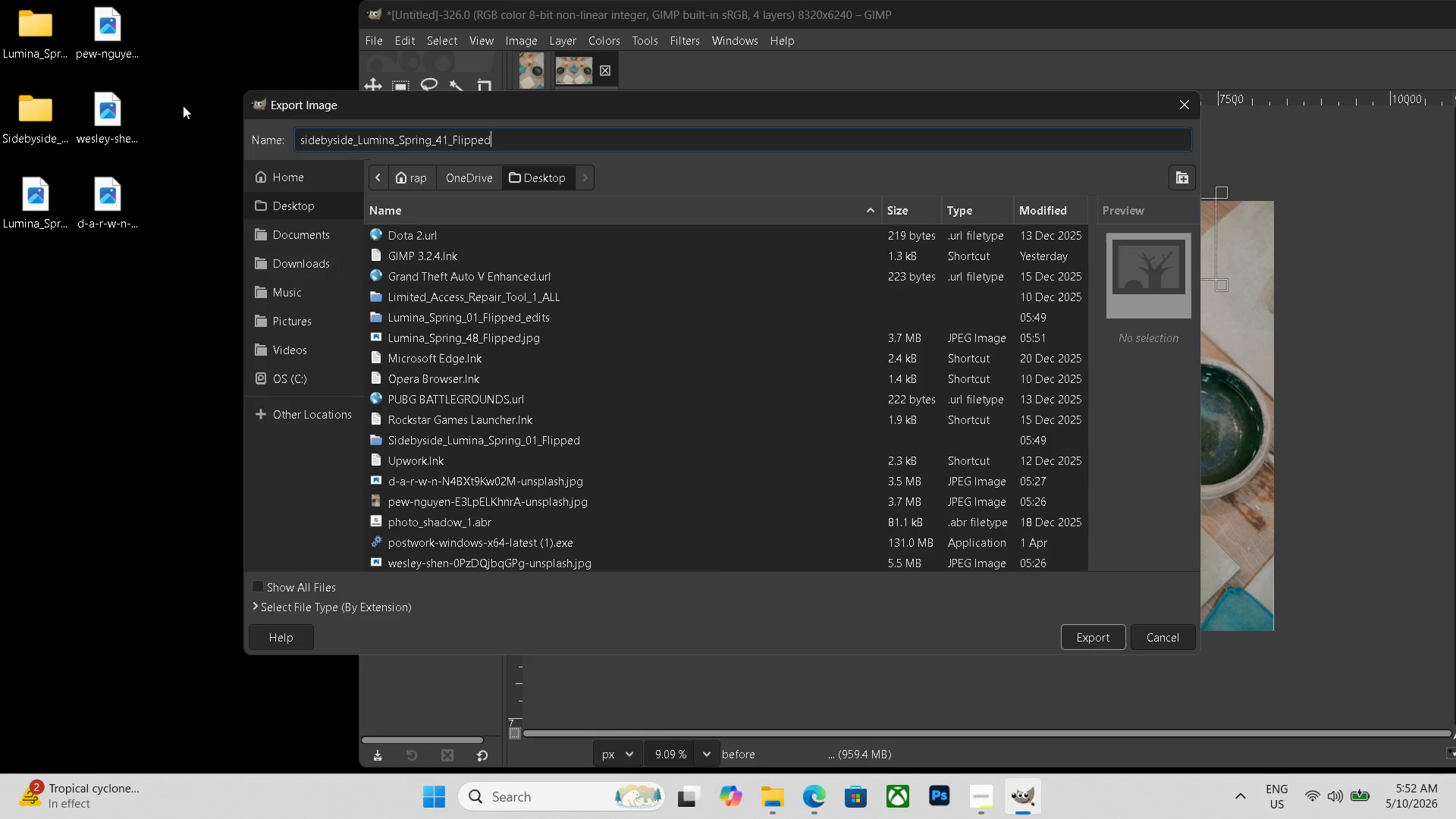 
key(Control+V)
 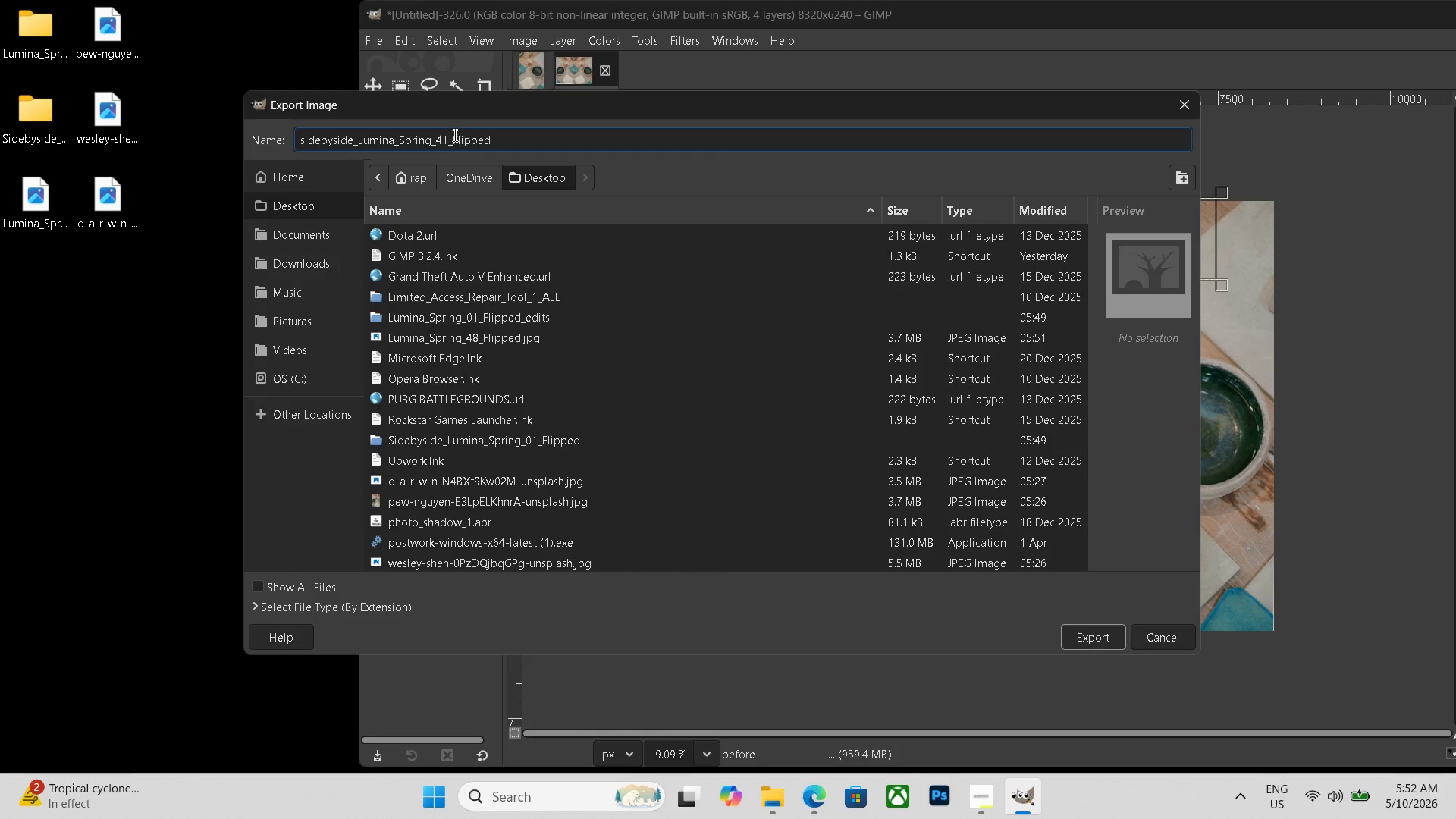 
left_click([446, 139])
 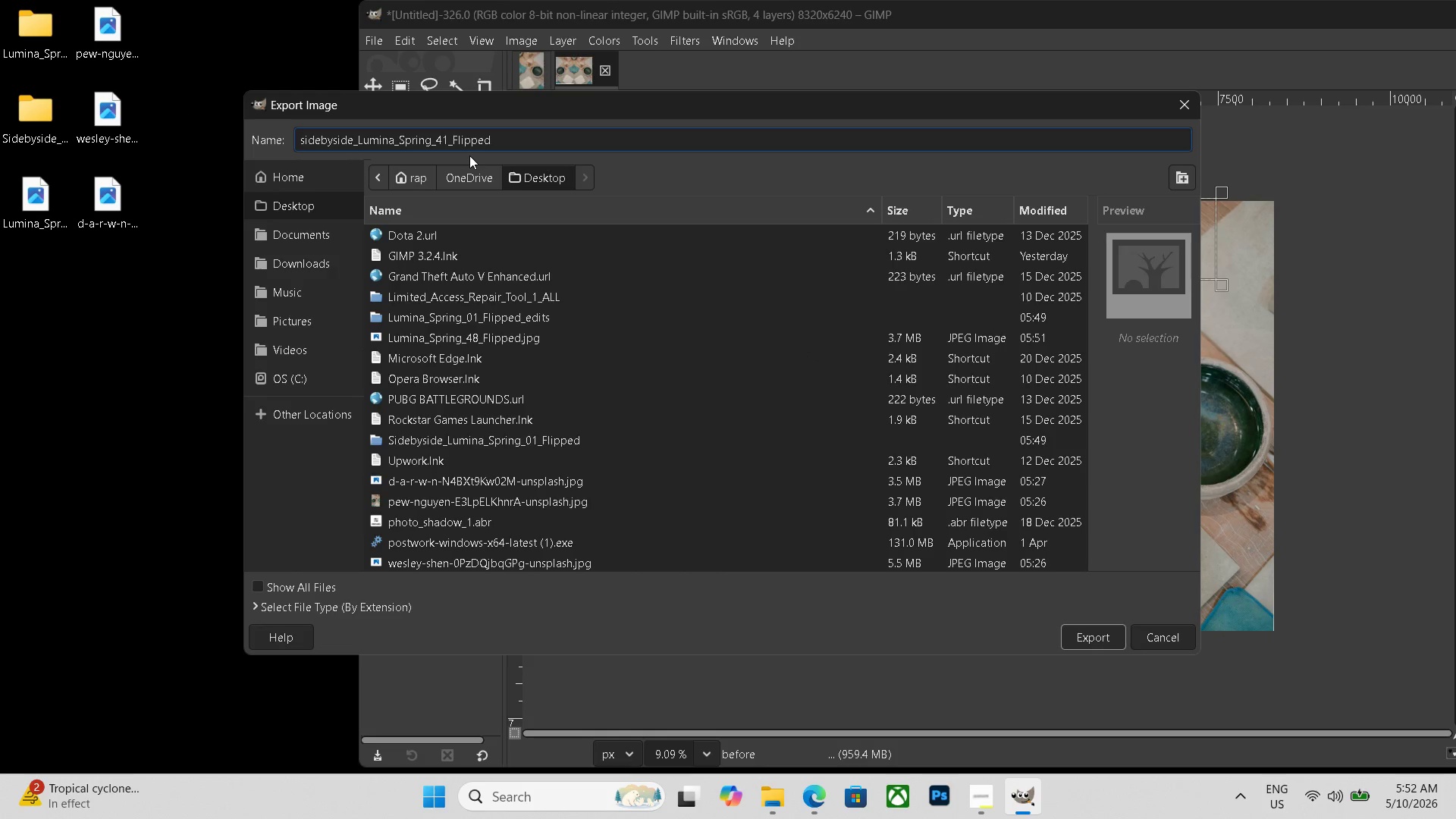 
key(Backspace)
 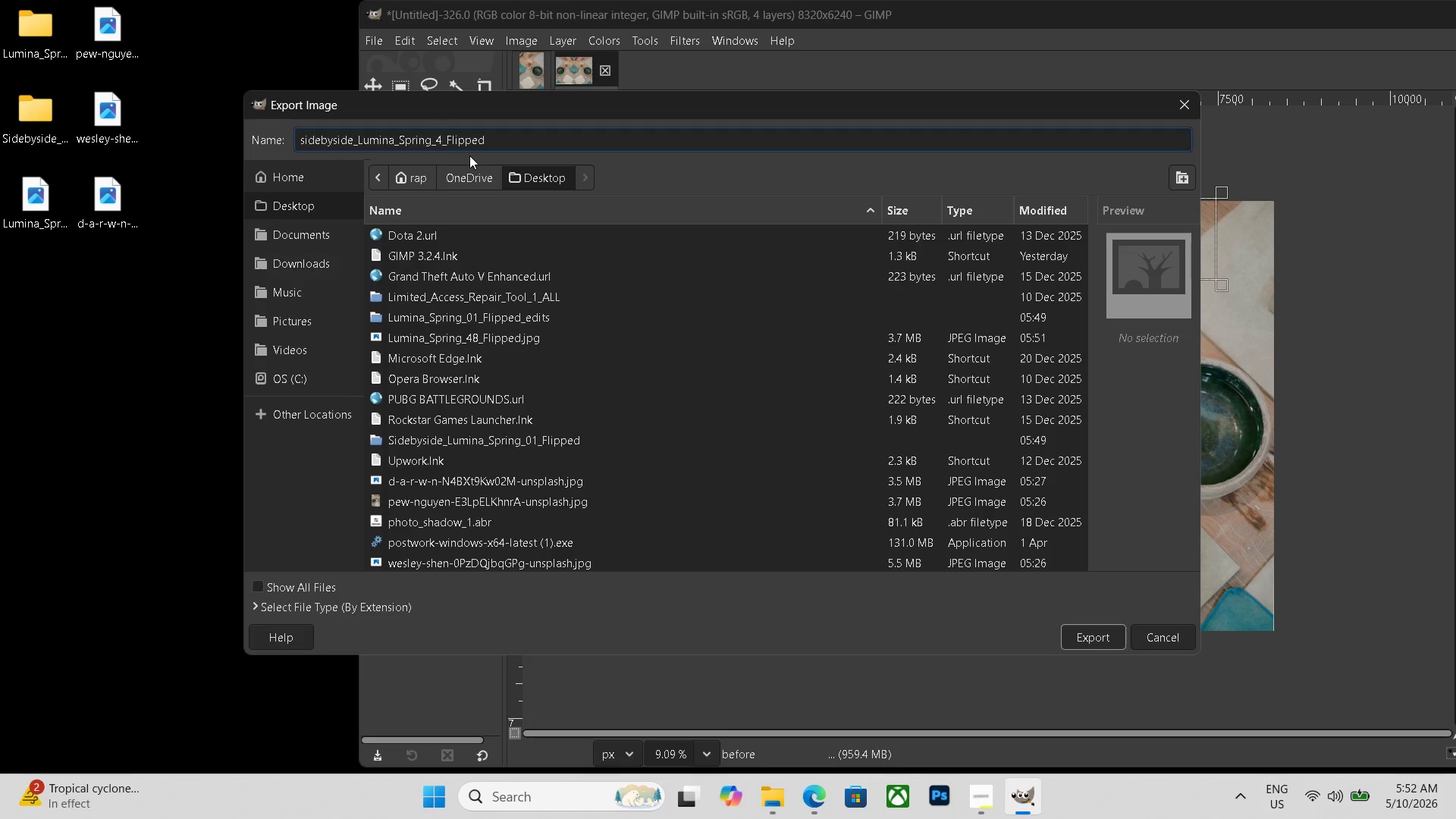 
key(Numpad8)
 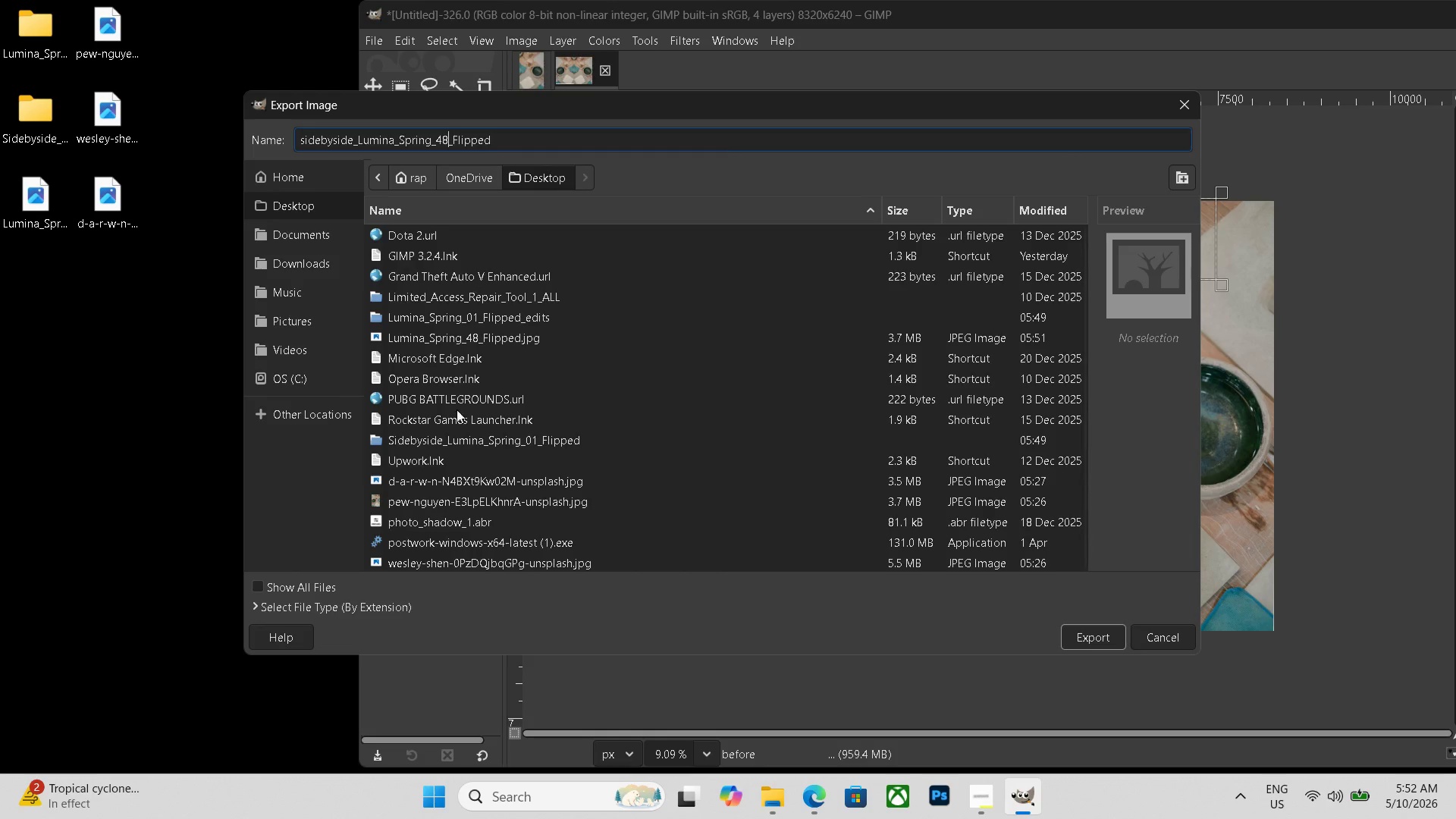 
left_click([353, 609])
 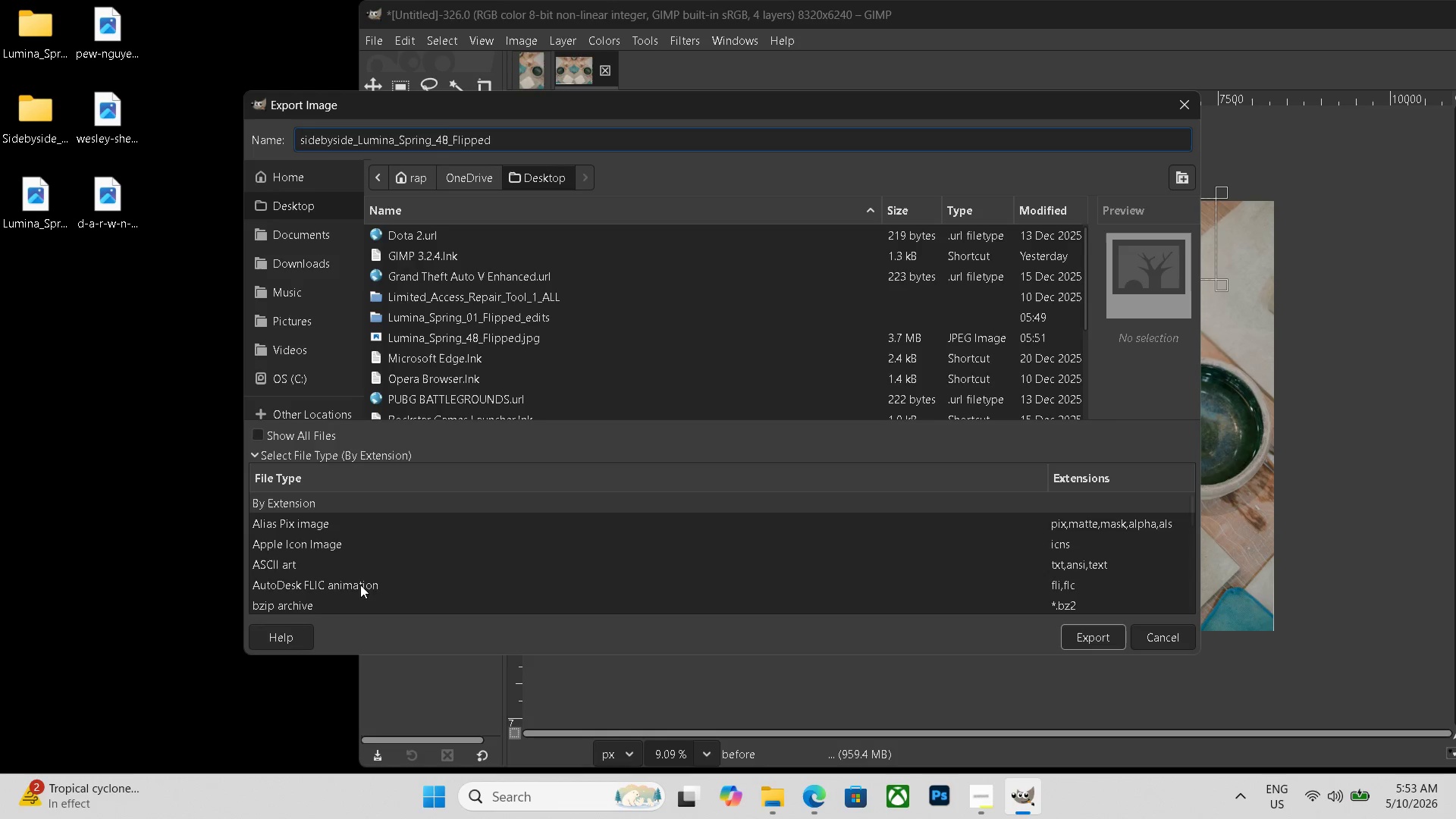 
scroll: coordinate [362, 573], scroll_direction: down, amount: 20.0
 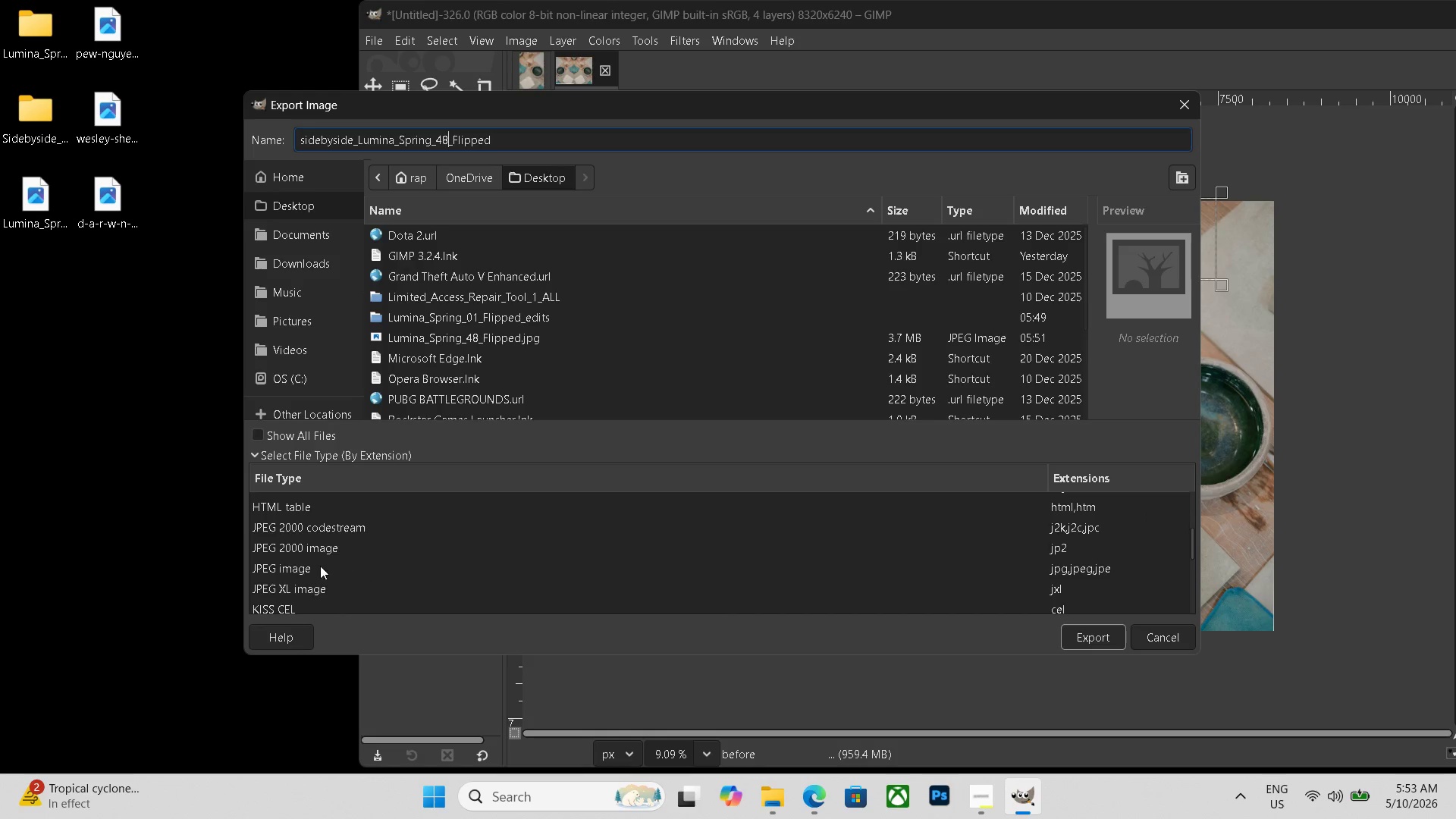 
left_click([314, 566])
 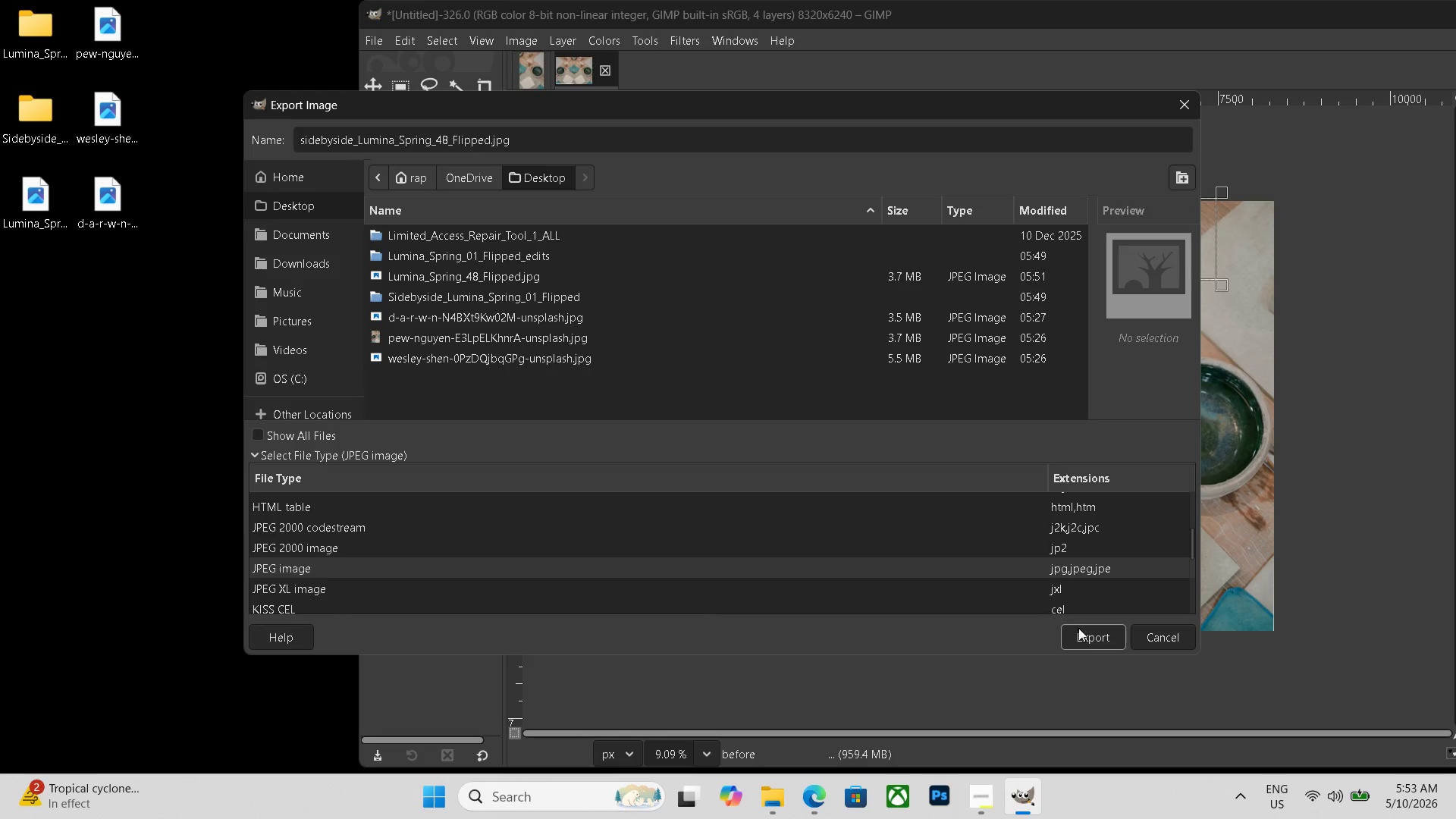 
left_click([1099, 637])
 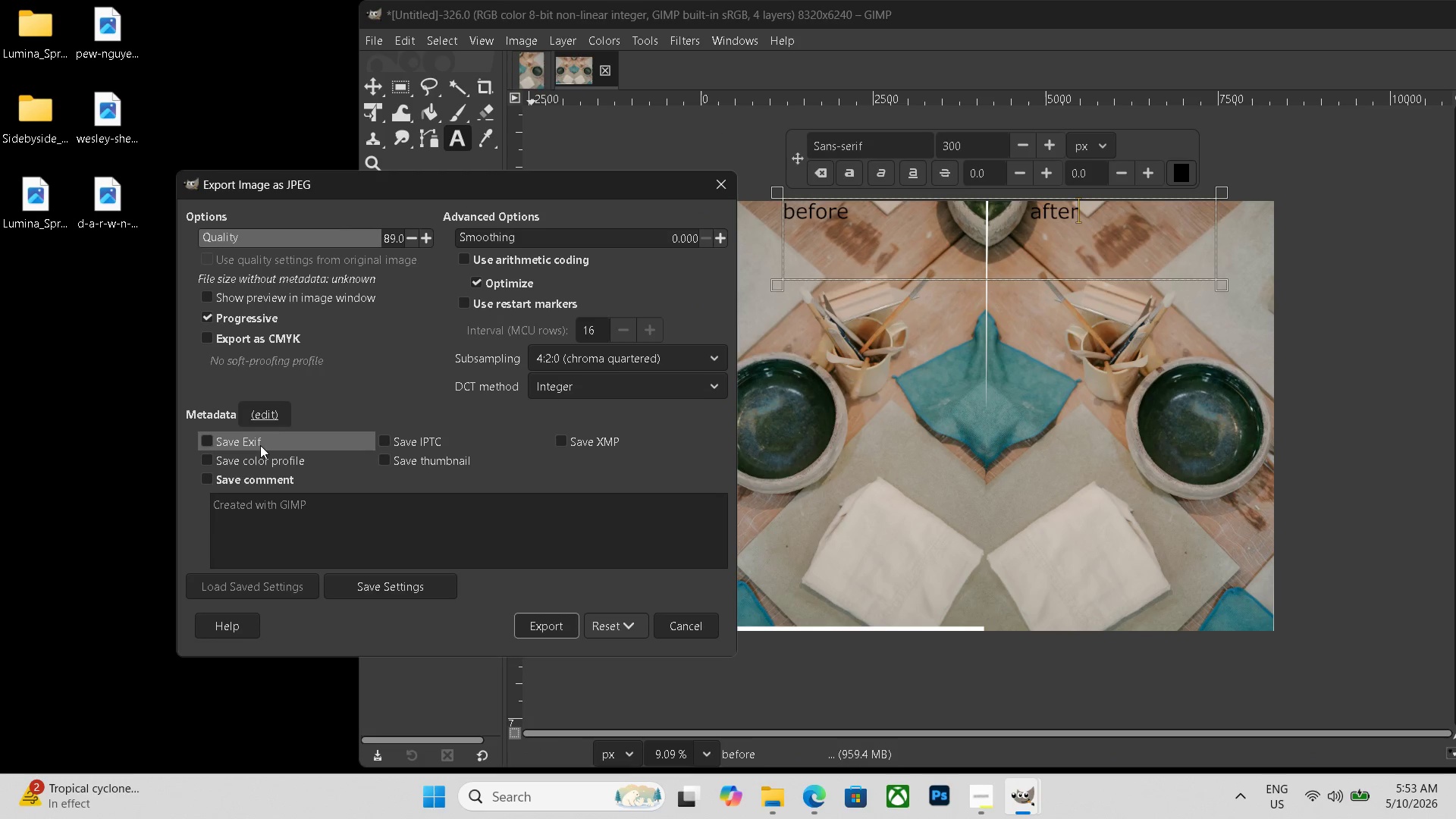 
left_click([519, 631])
 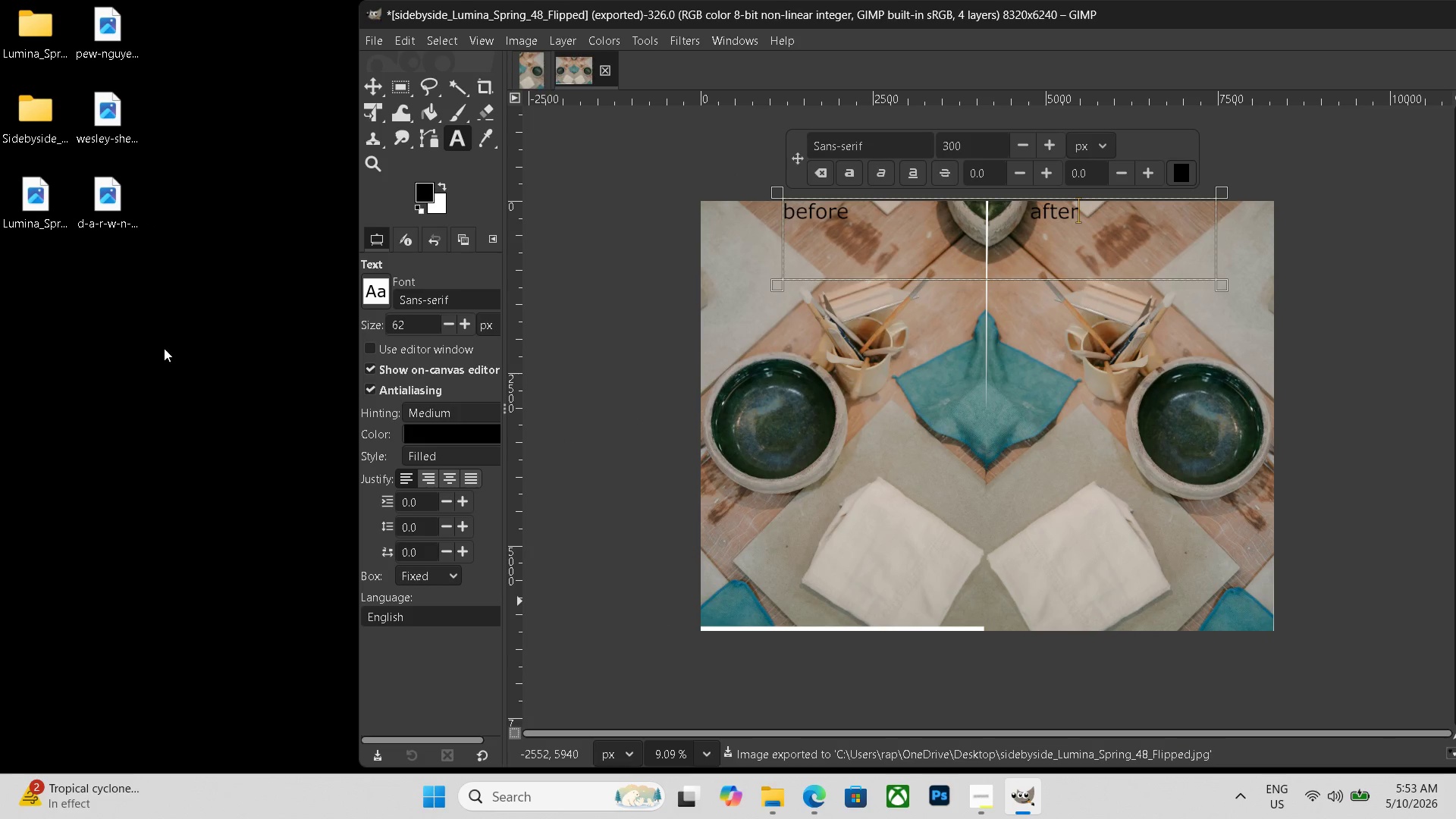 
left_click_drag(start_coordinate=[35, 204], to_coordinate=[36, 48])
 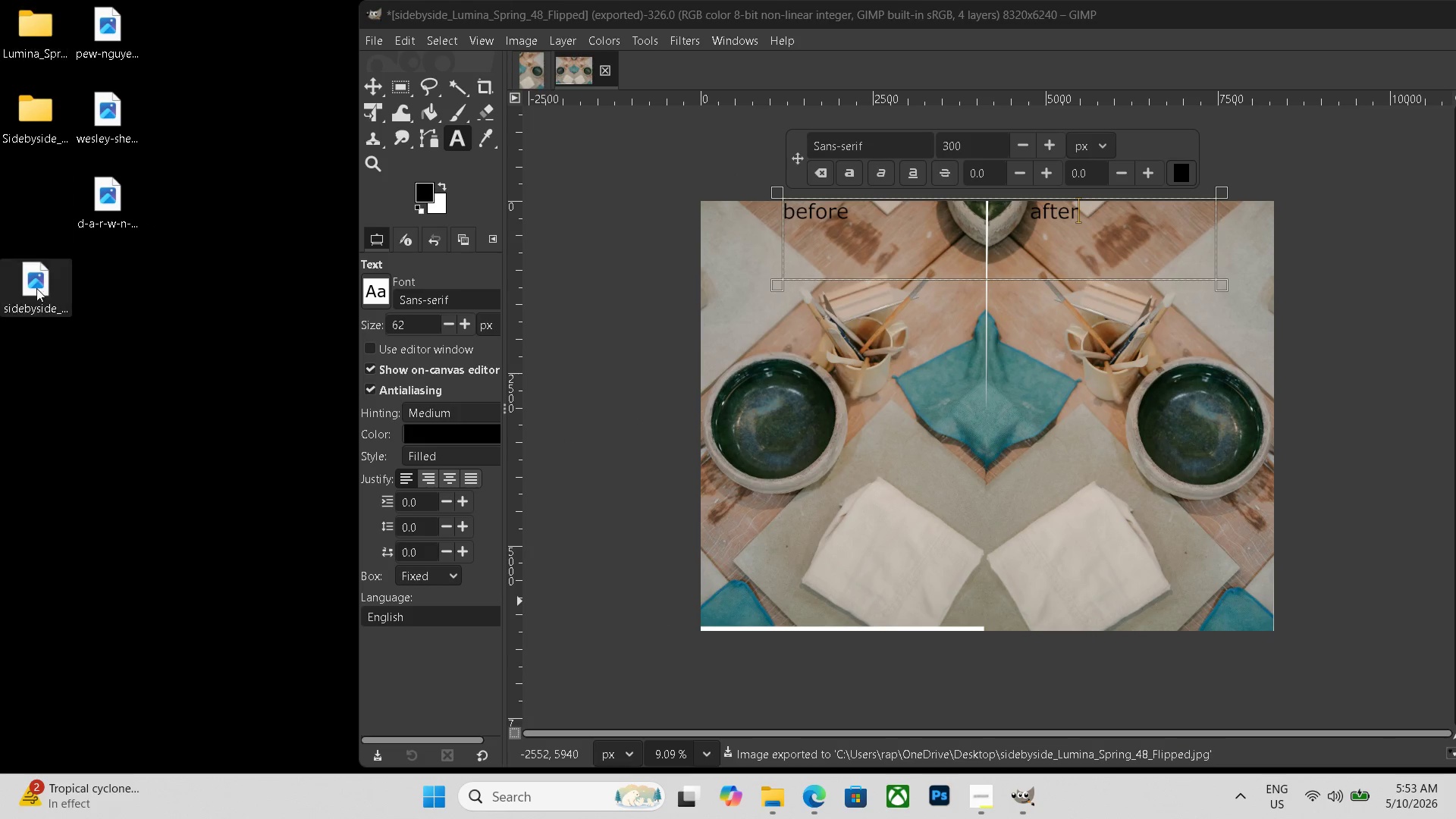 
left_click_drag(start_coordinate=[36, 286], to_coordinate=[34, 133])
 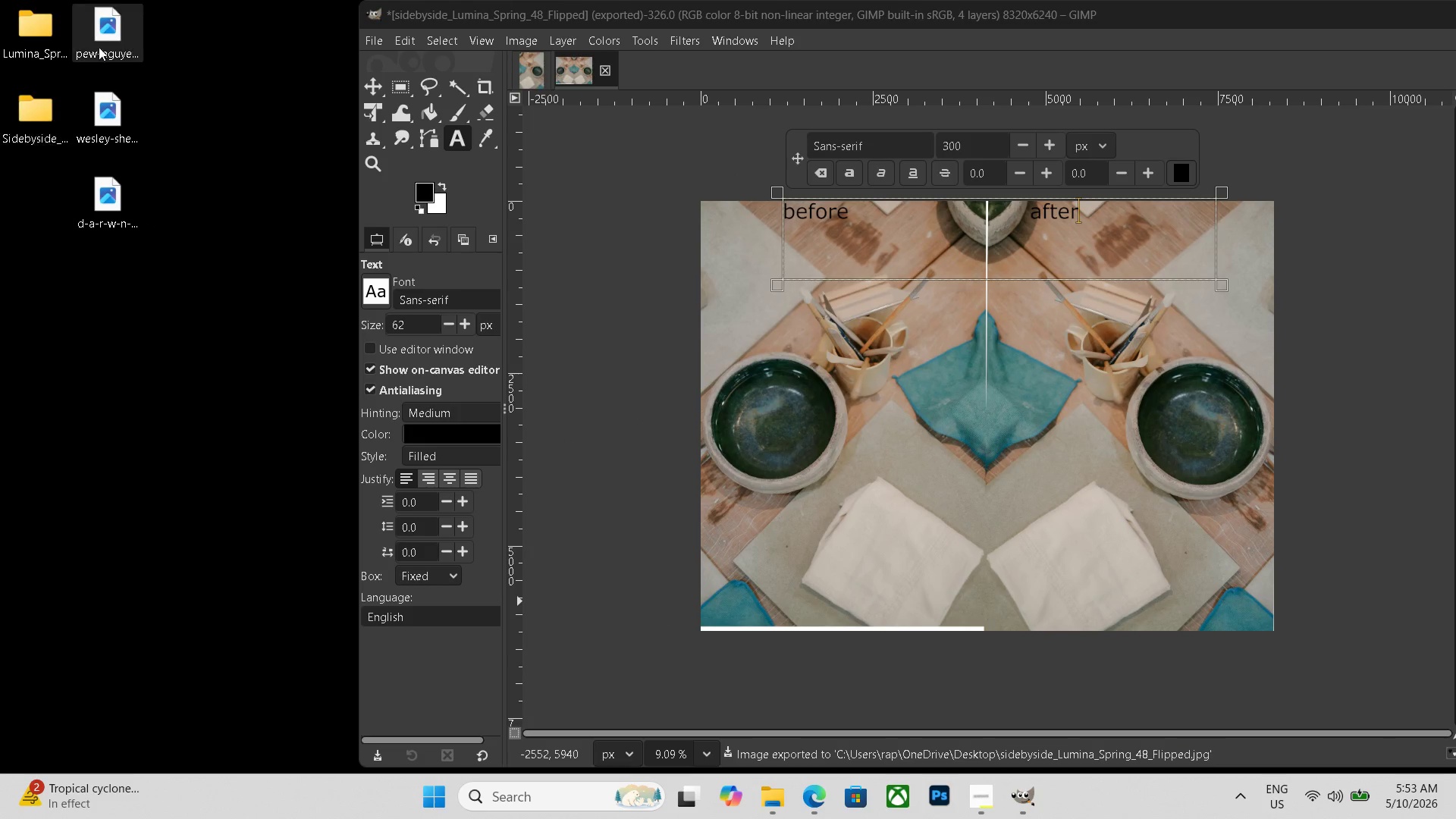 
left_click([99, 46])
 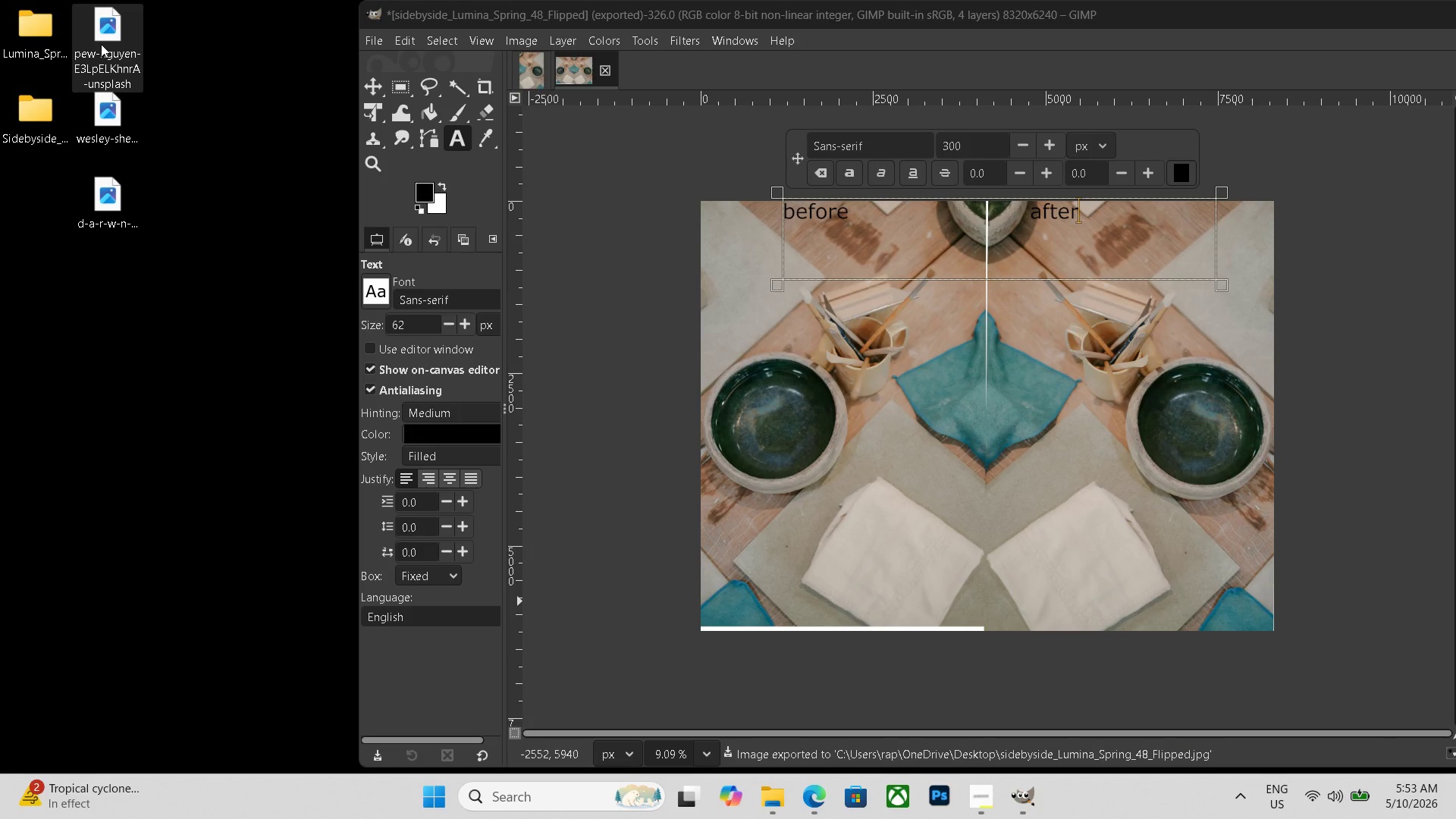 
key(Delete)
 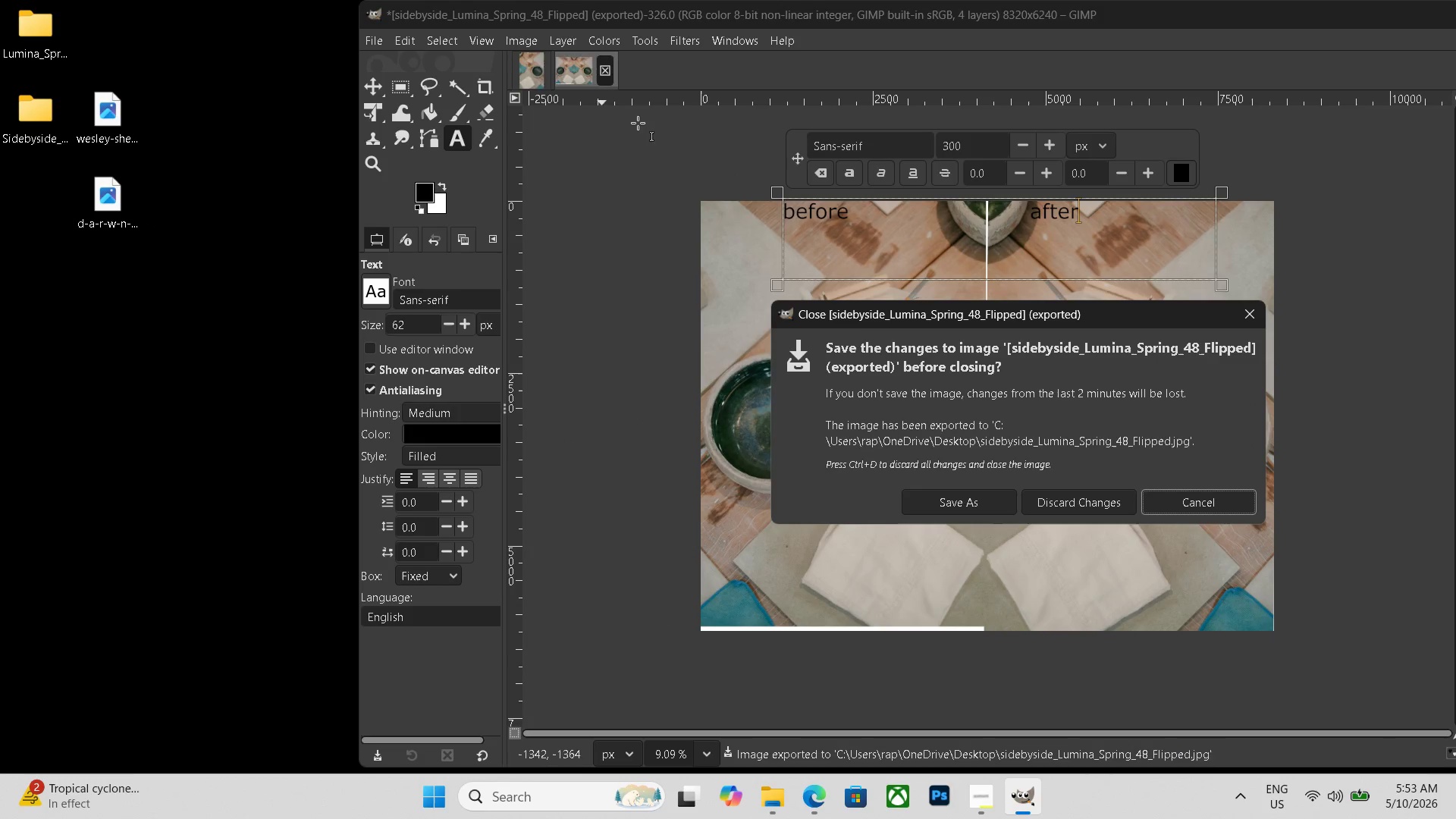 
double_click([1070, 505])
 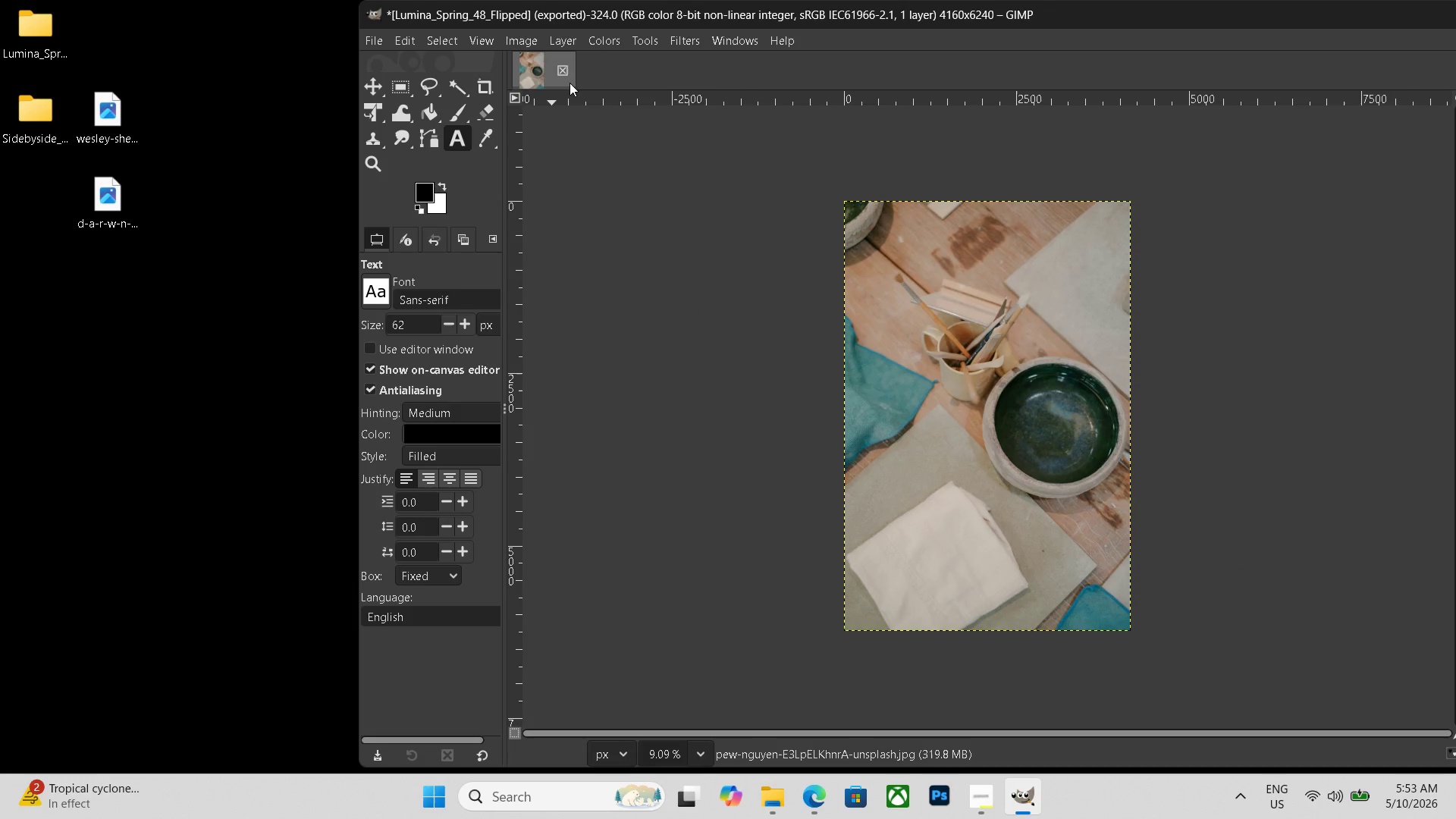 
left_click([570, 71])
 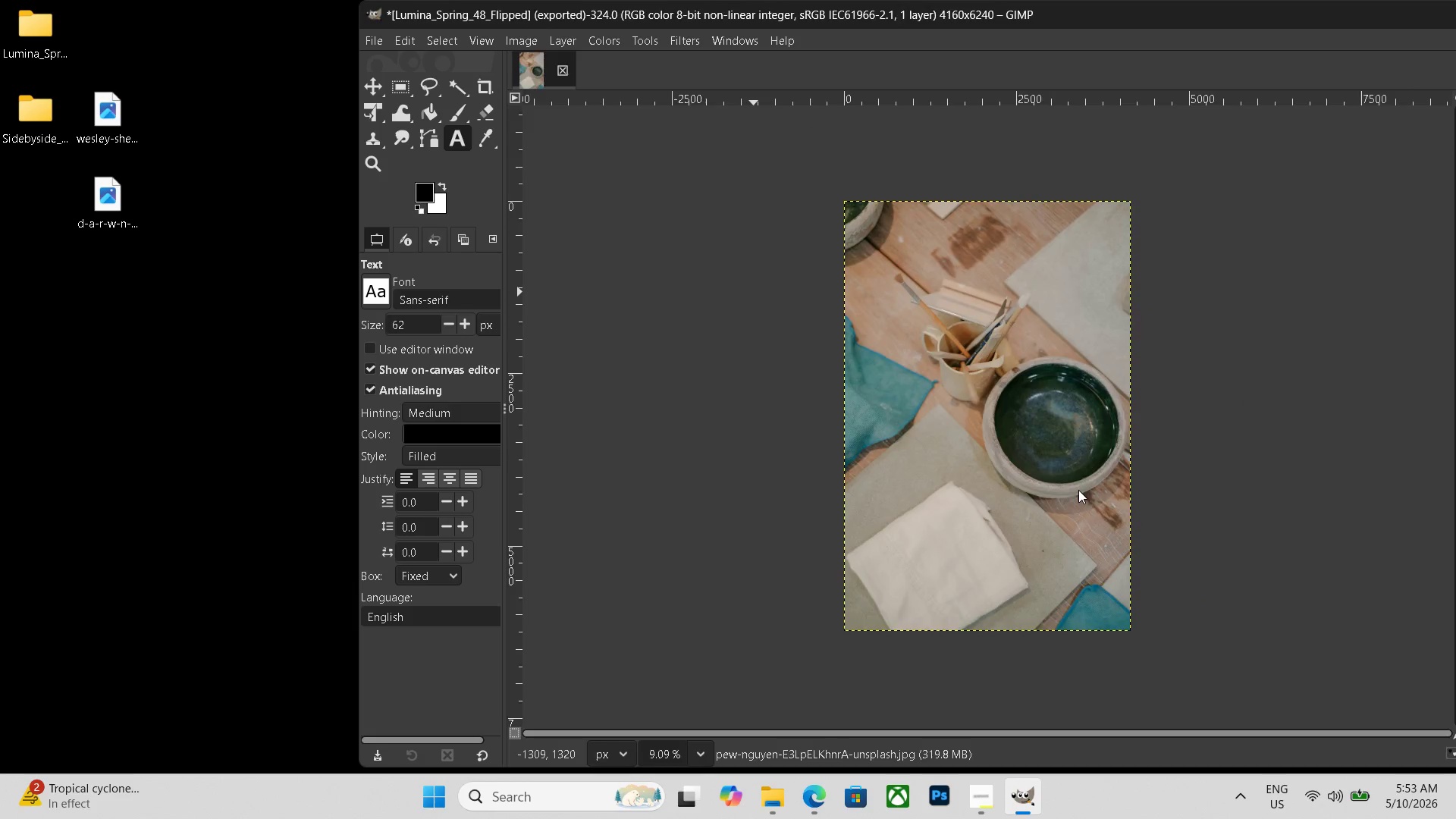 
key(Control+N)
 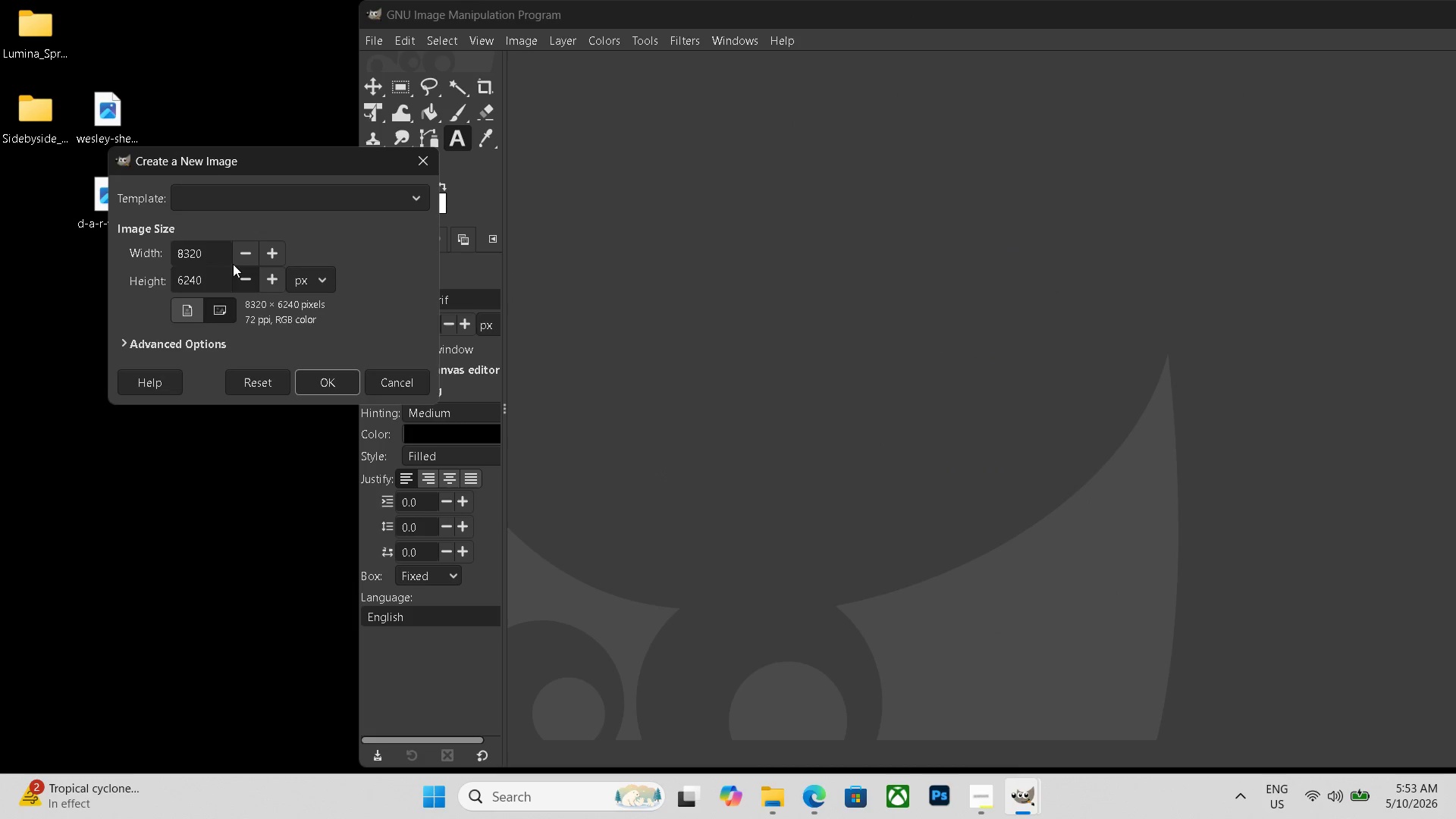 
left_click_drag(start_coordinate=[206, 253], to_coordinate=[81, 246])
 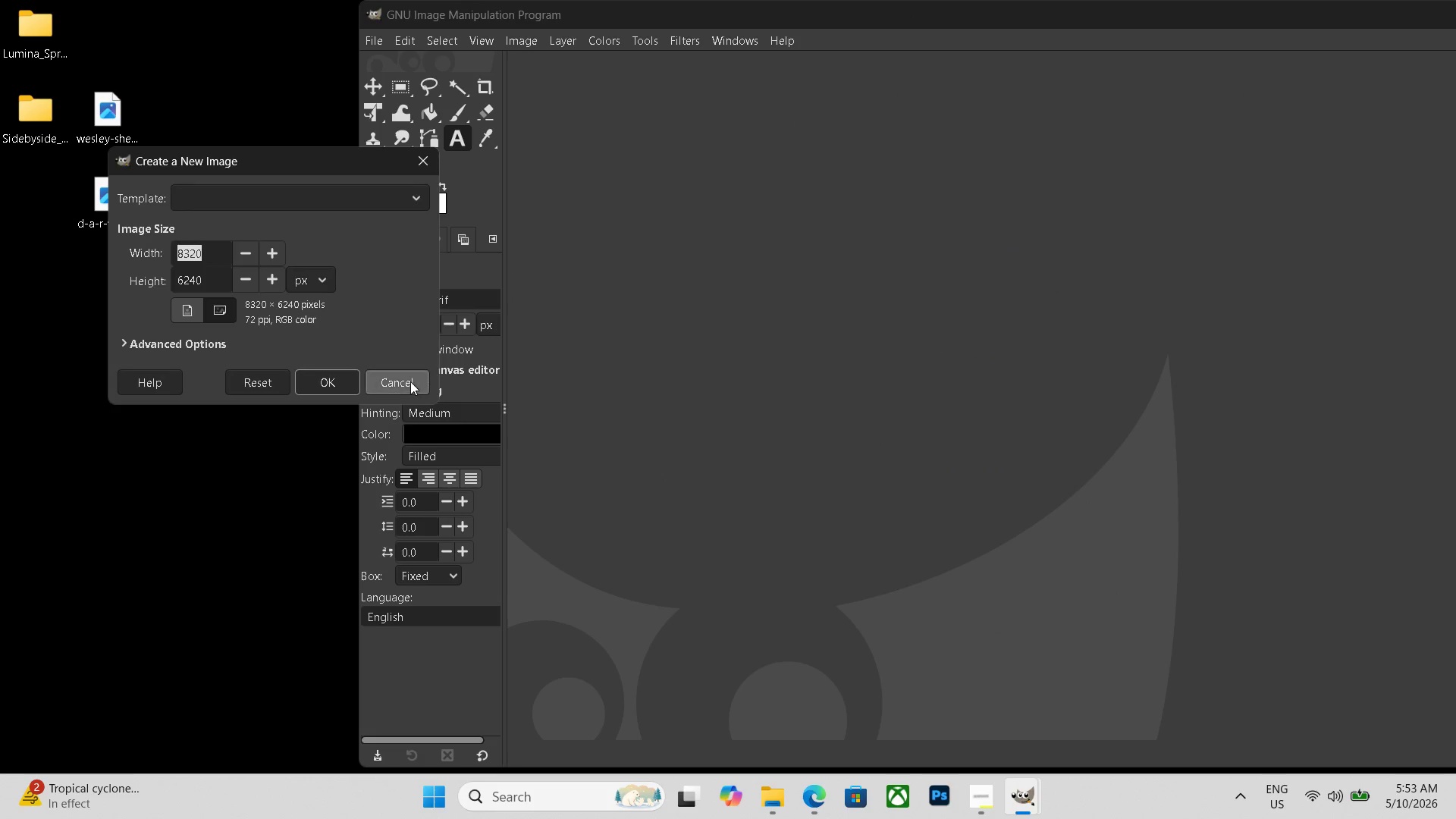 
left_click_drag(start_coordinate=[124, 114], to_coordinate=[760, 340])
 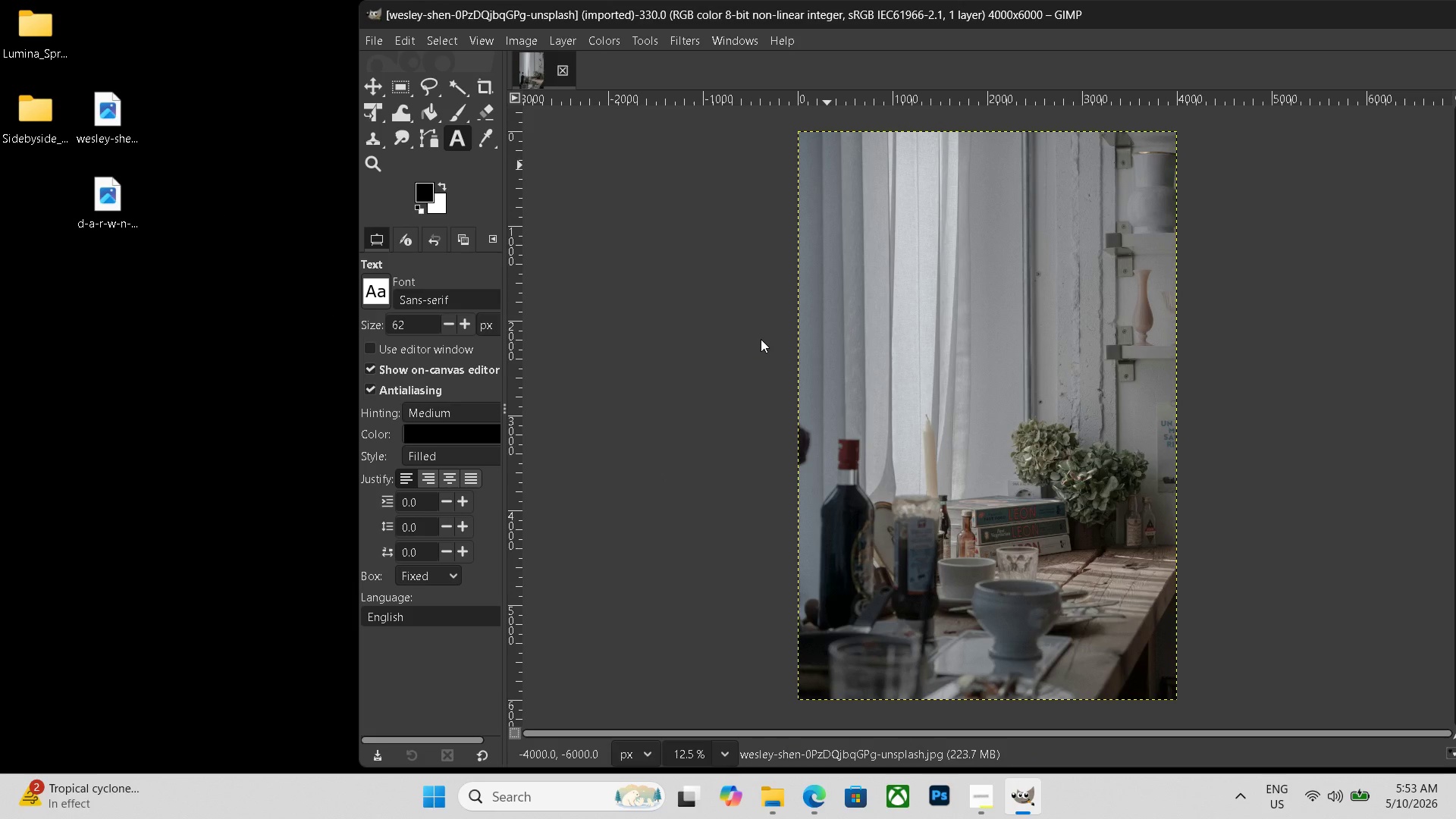 
key(Control+N)
 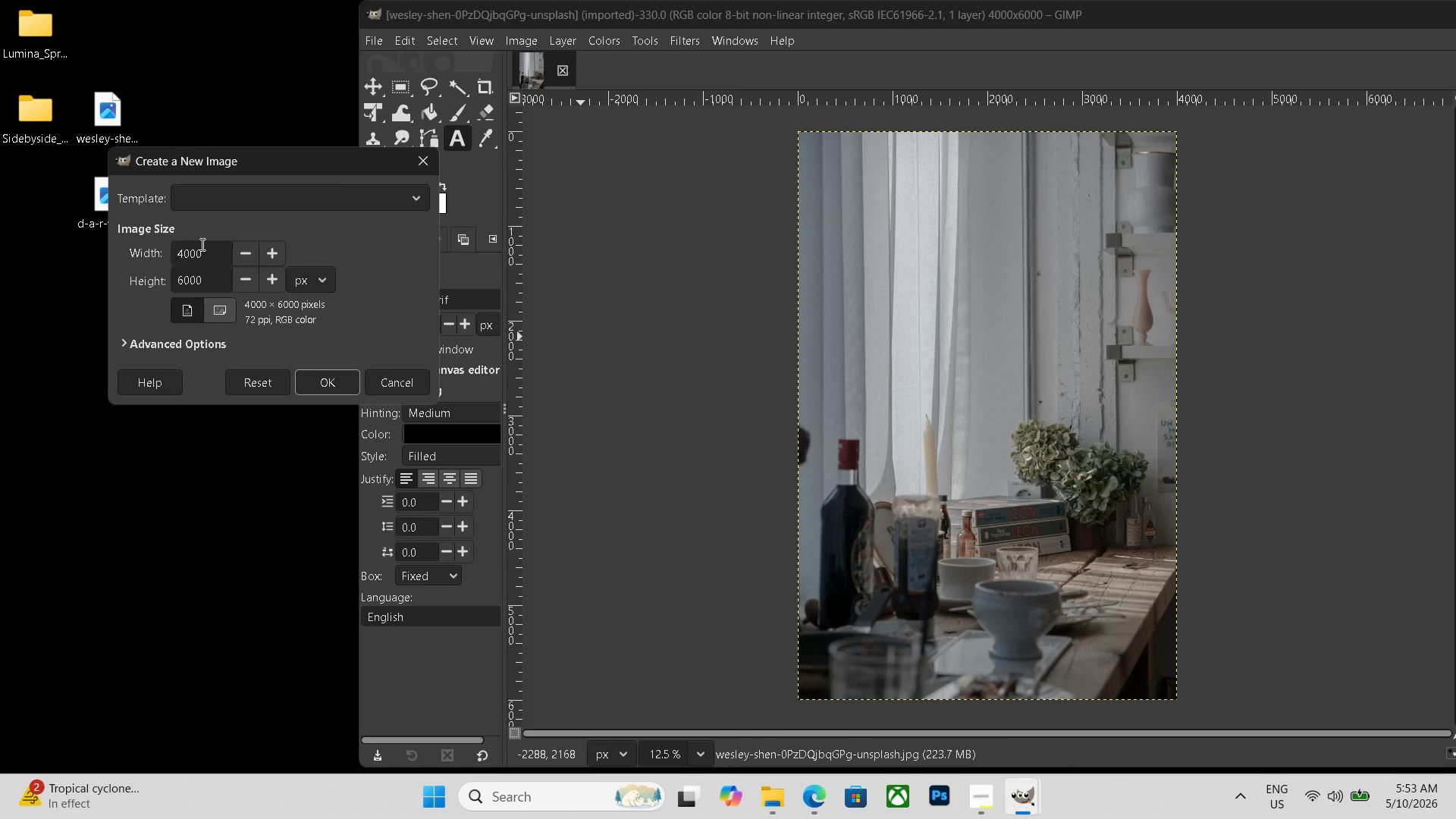 
left_click_drag(start_coordinate=[217, 246], to_coordinate=[69, 243])
 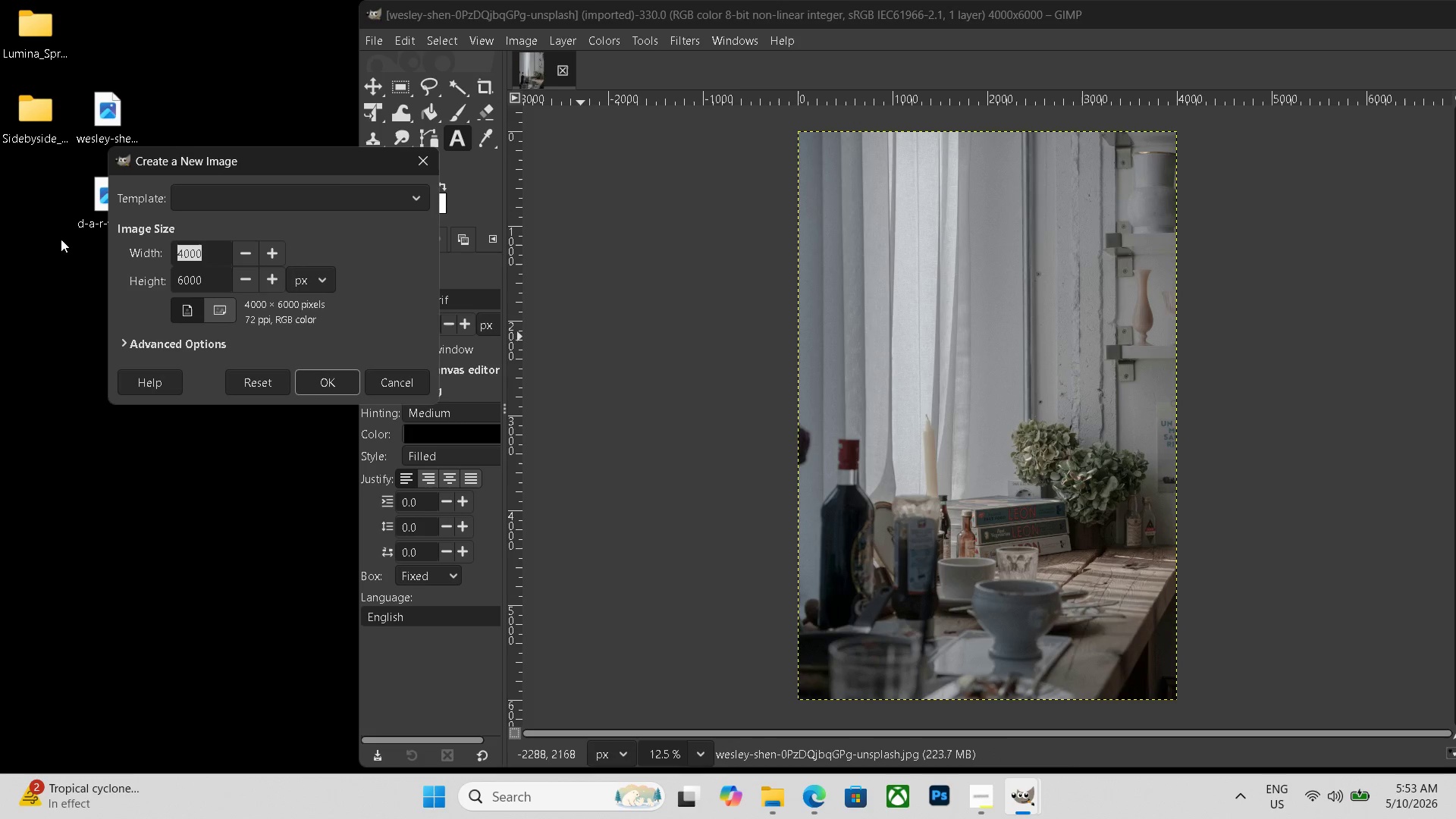 
key(Numpad8)
 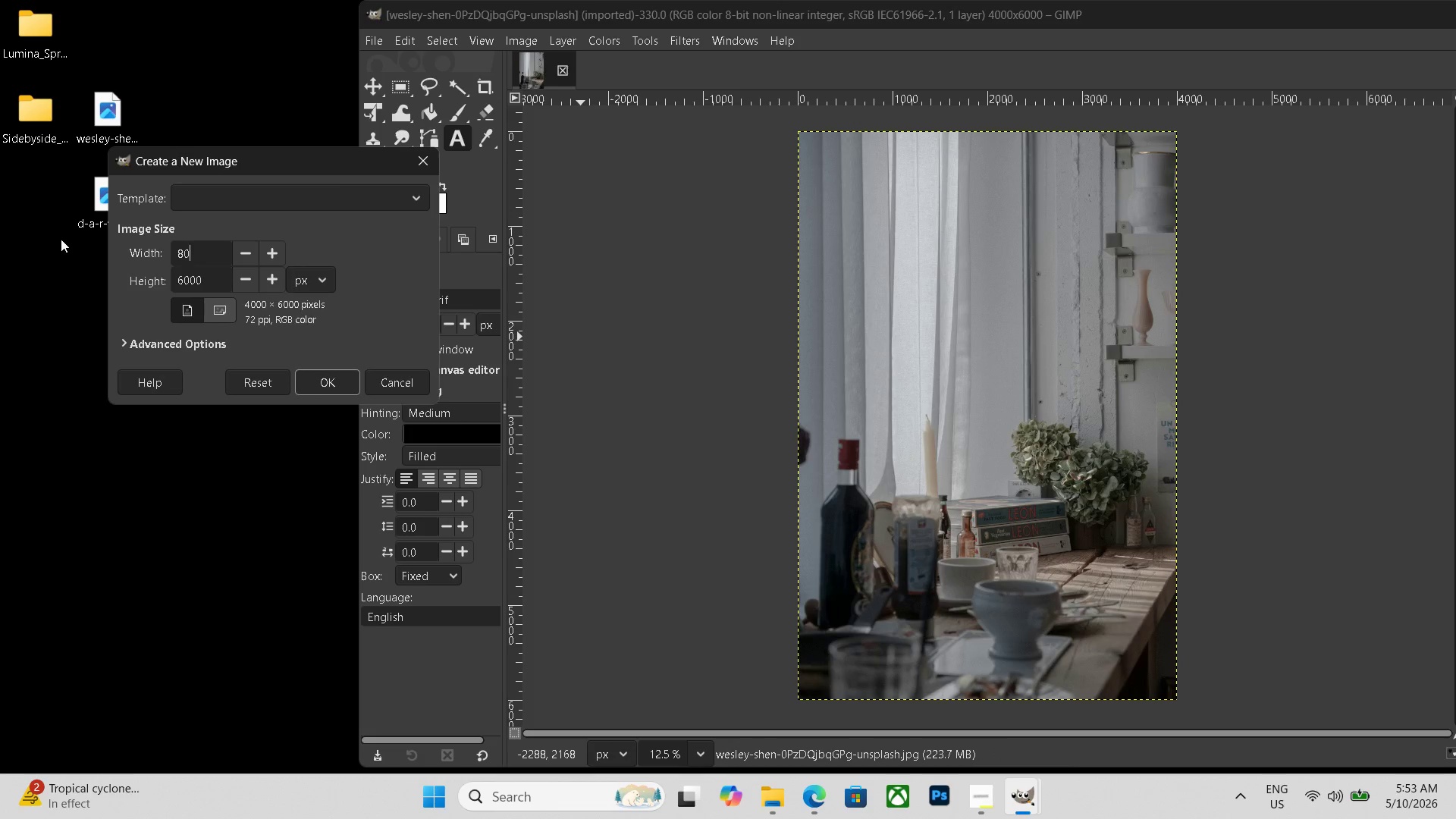 
key(Numpad0)
 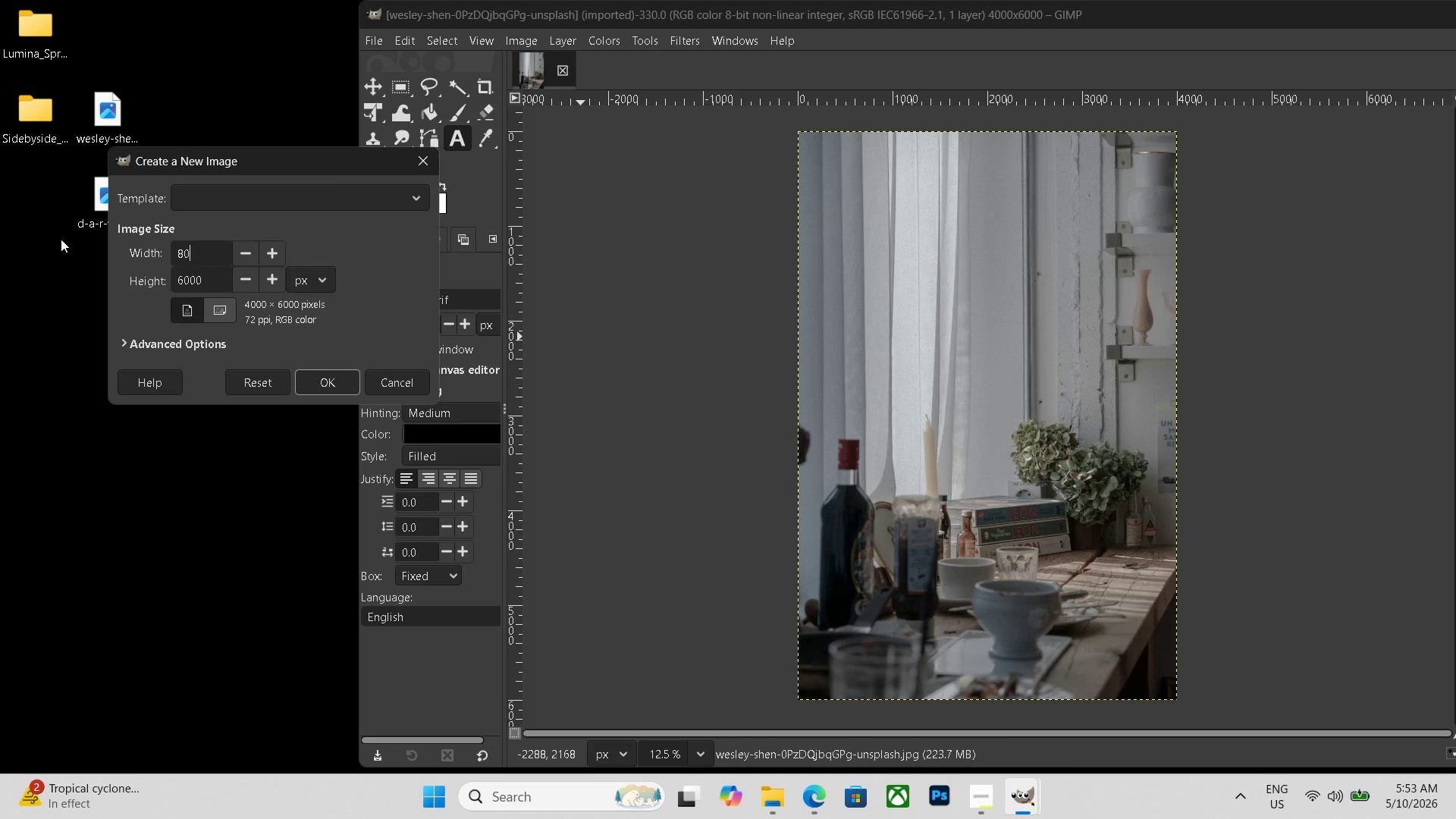 
key(Numpad0)
 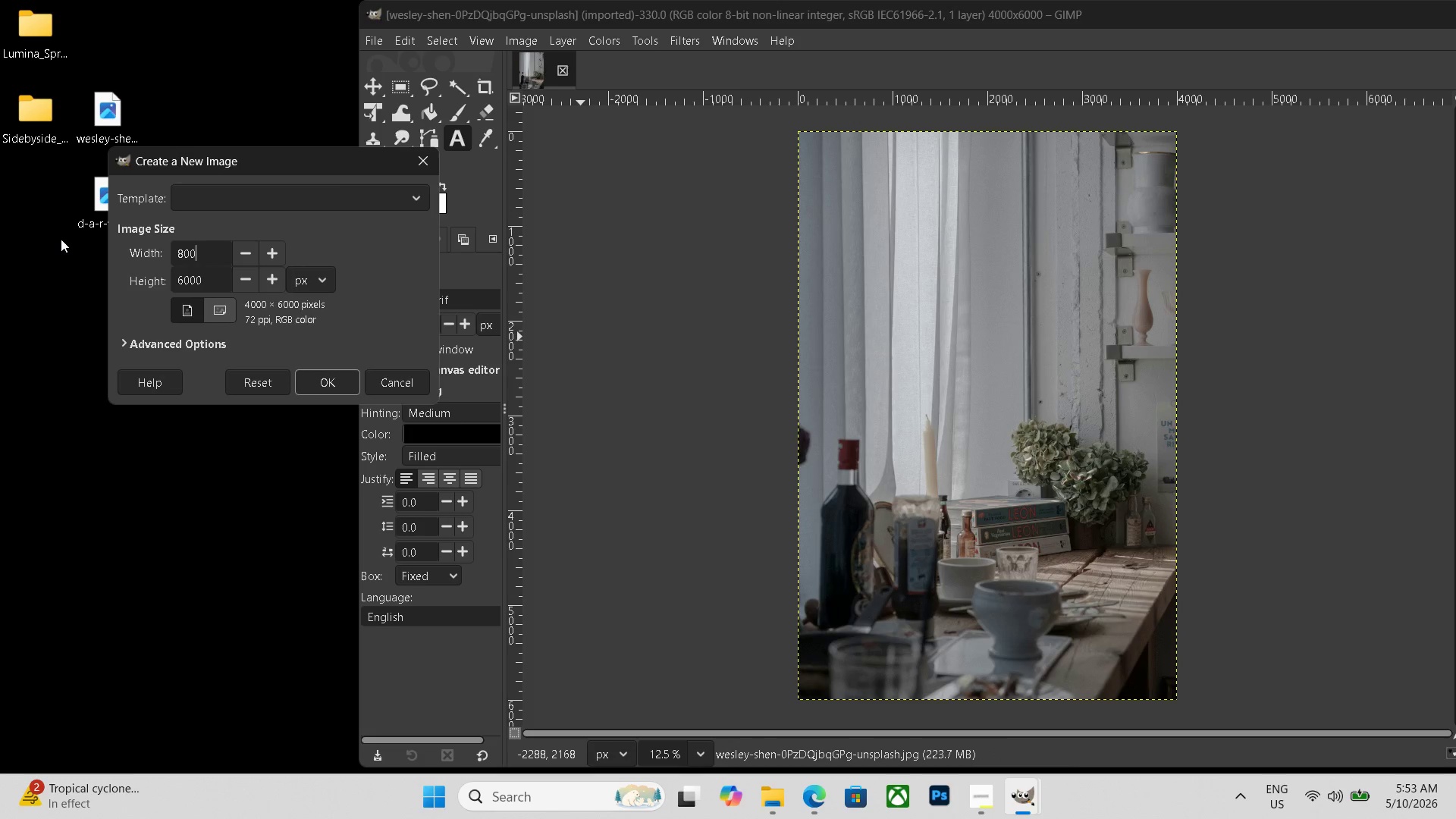 
key(Numpad0)
 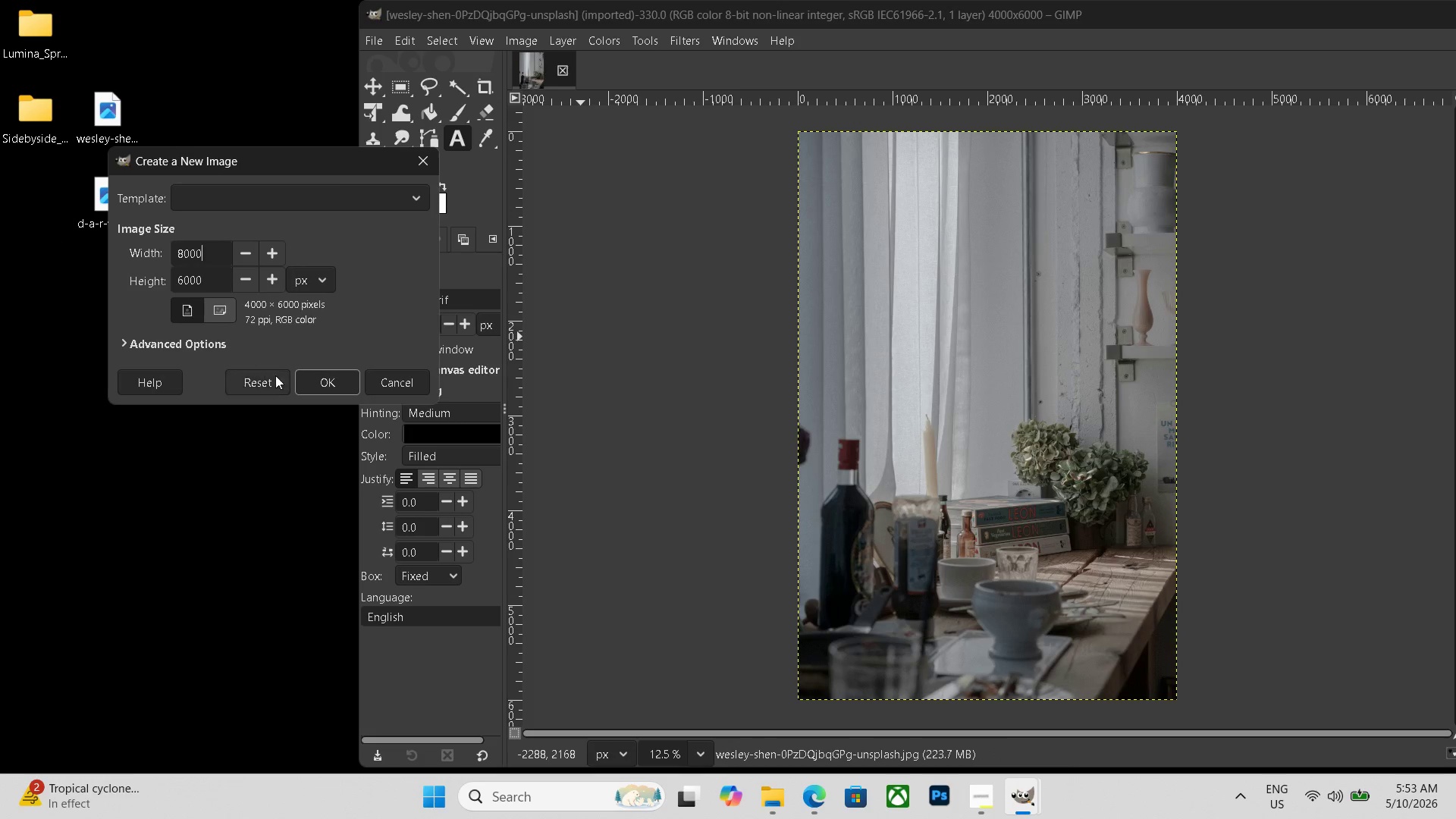 
left_click([302, 380])
 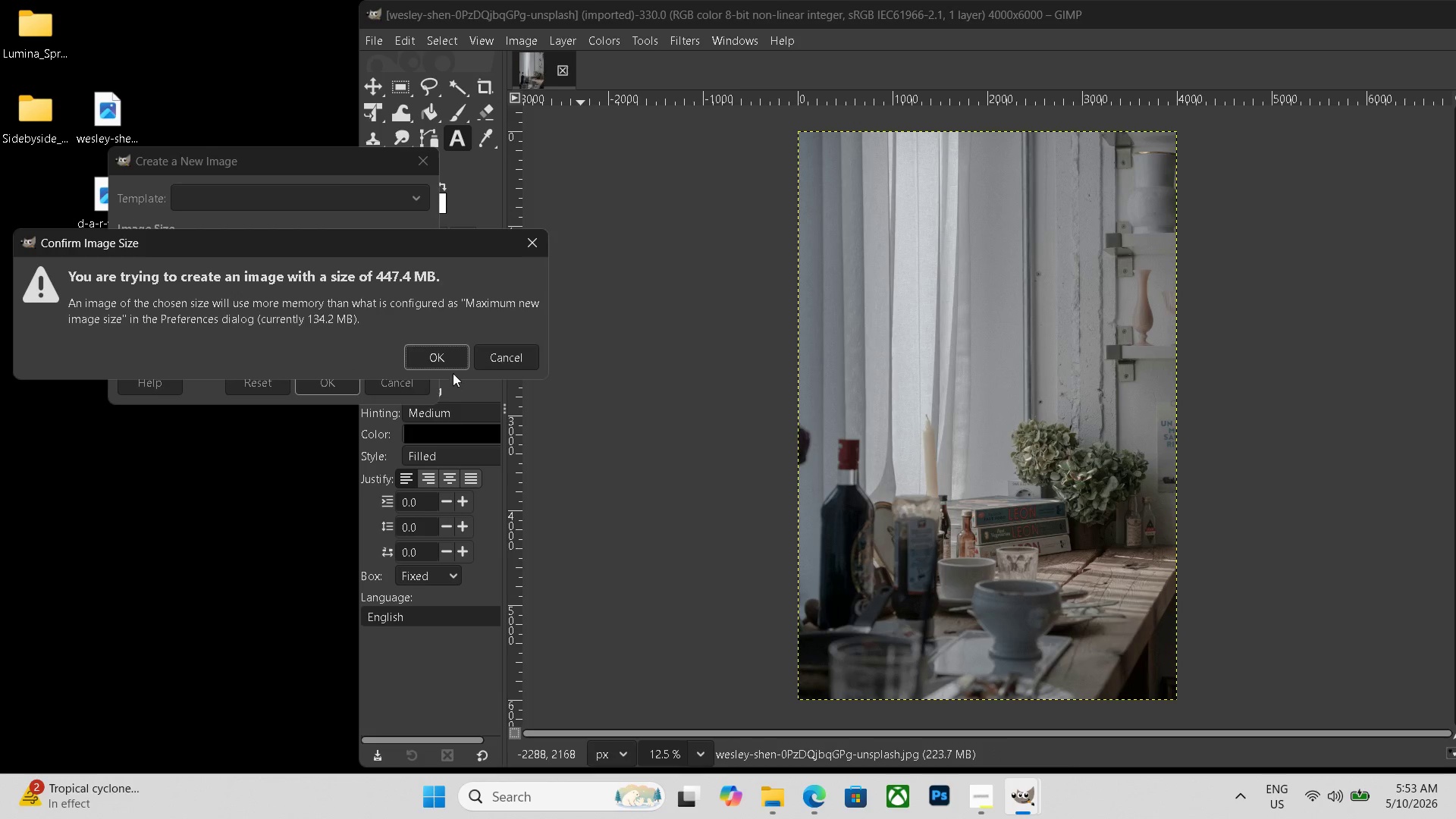 
left_click([468, 361])
 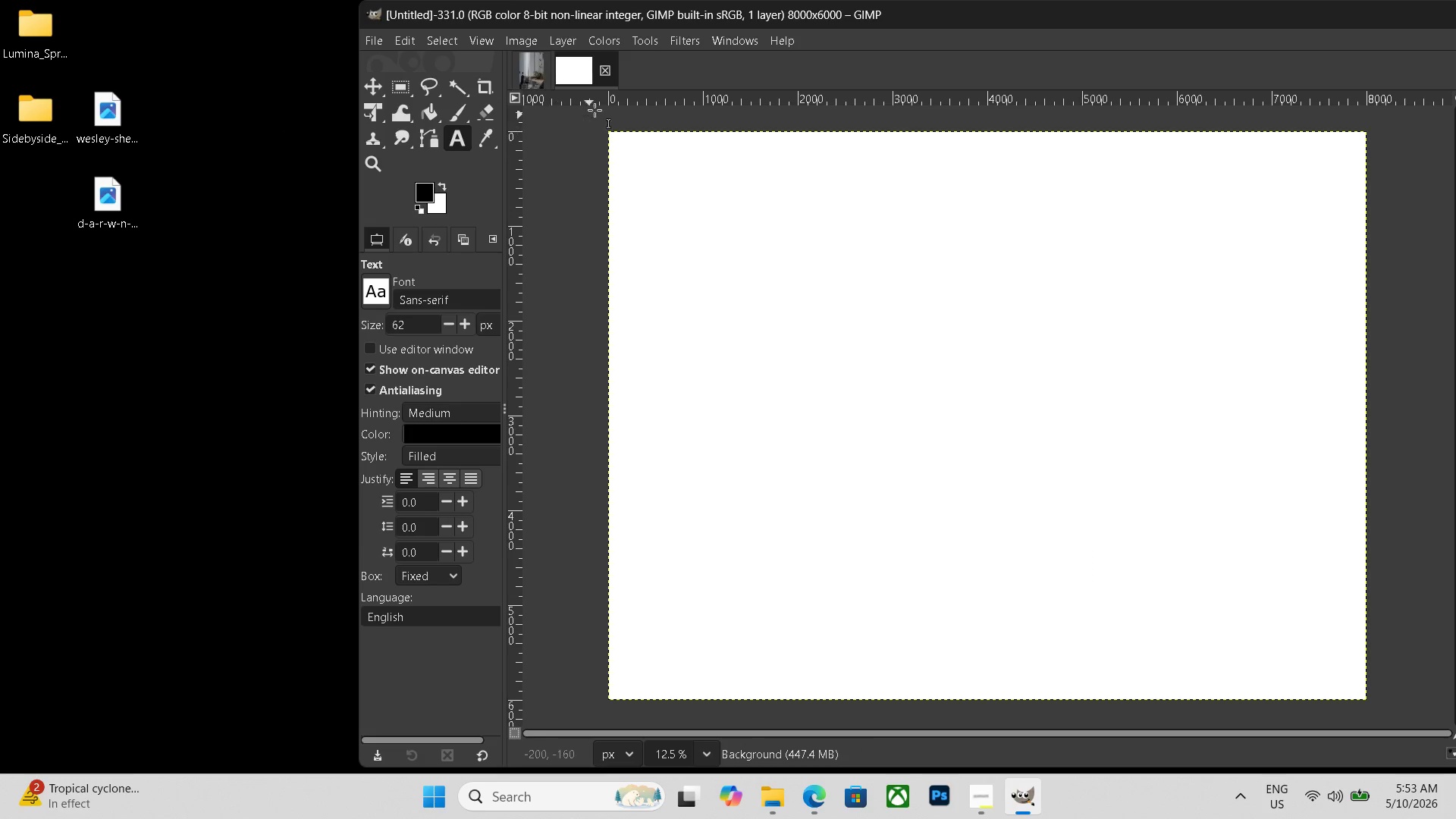 
left_click([533, 60])
 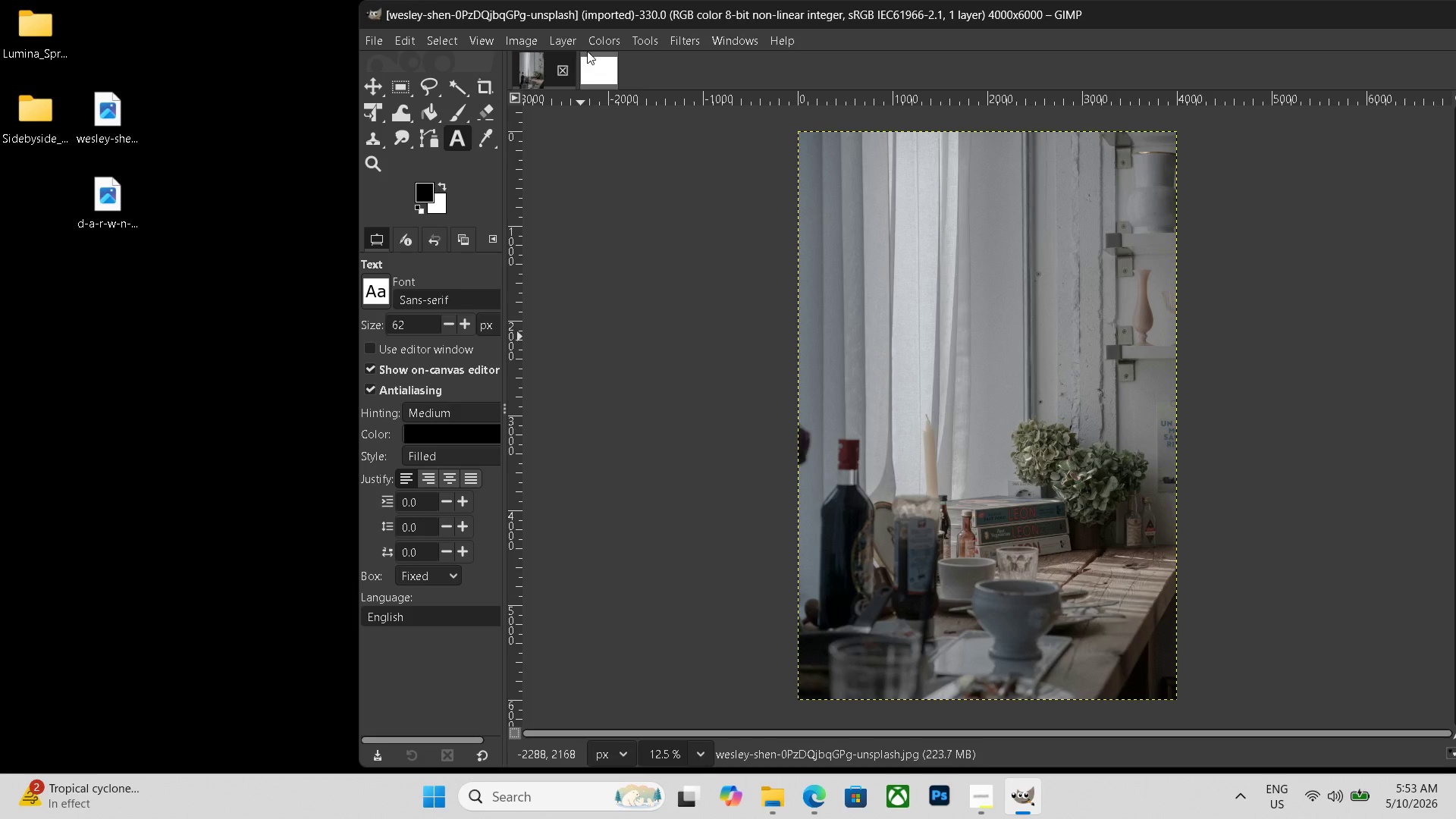 
left_click([574, 42])
 